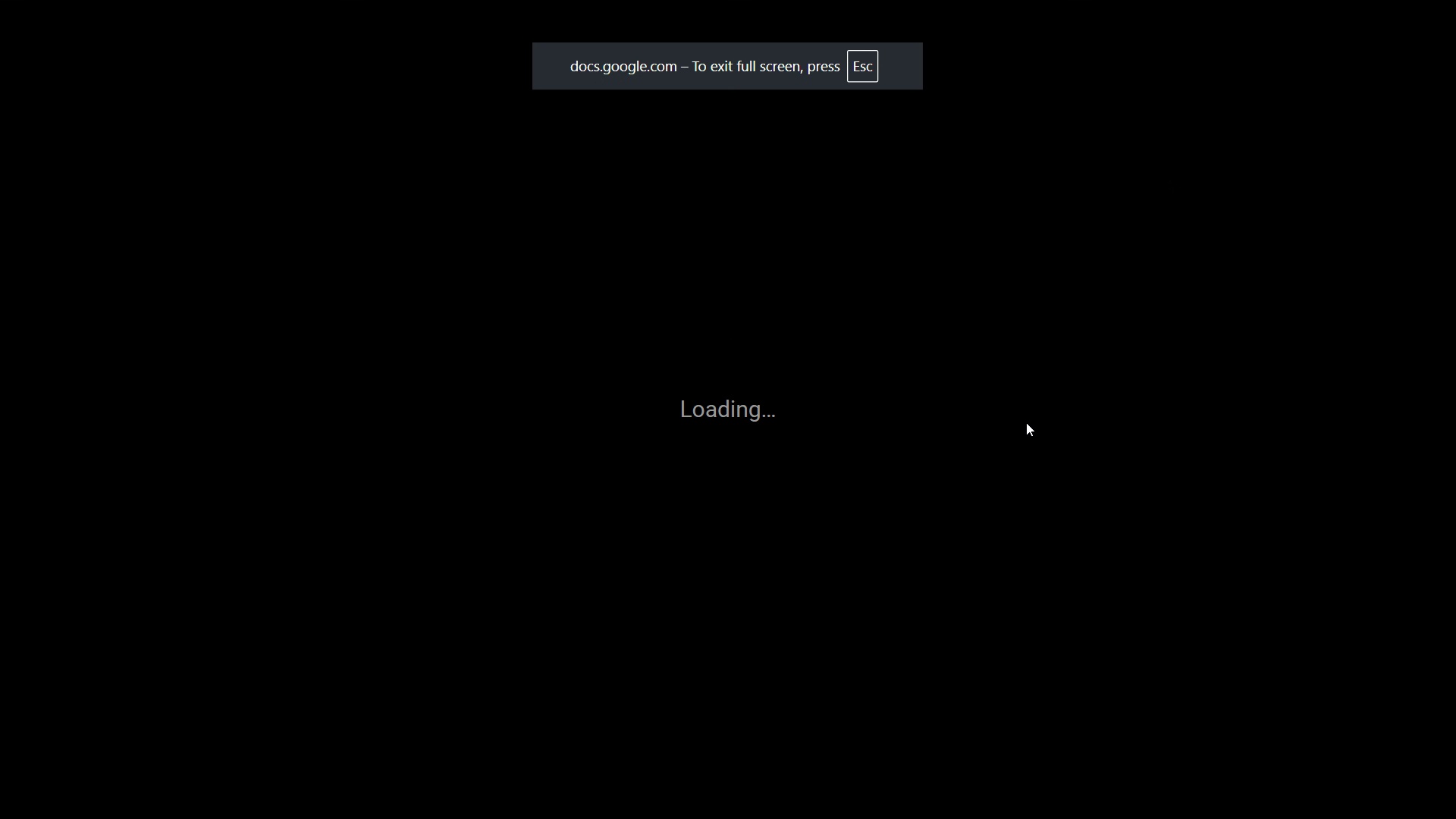 
key(Escape)
 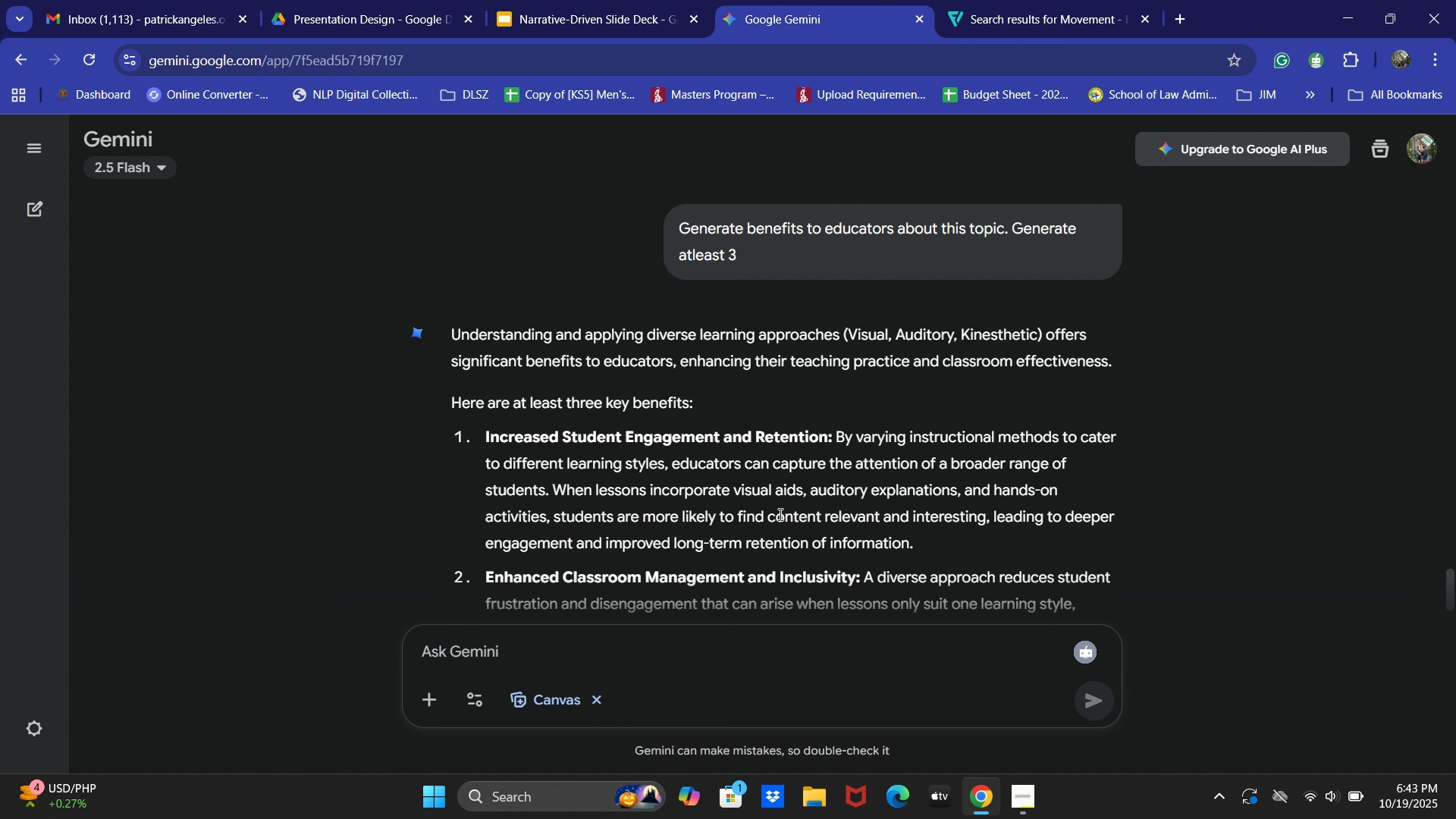 
scroll: coordinate [779, 514], scroll_direction: down, amount: 1.0
 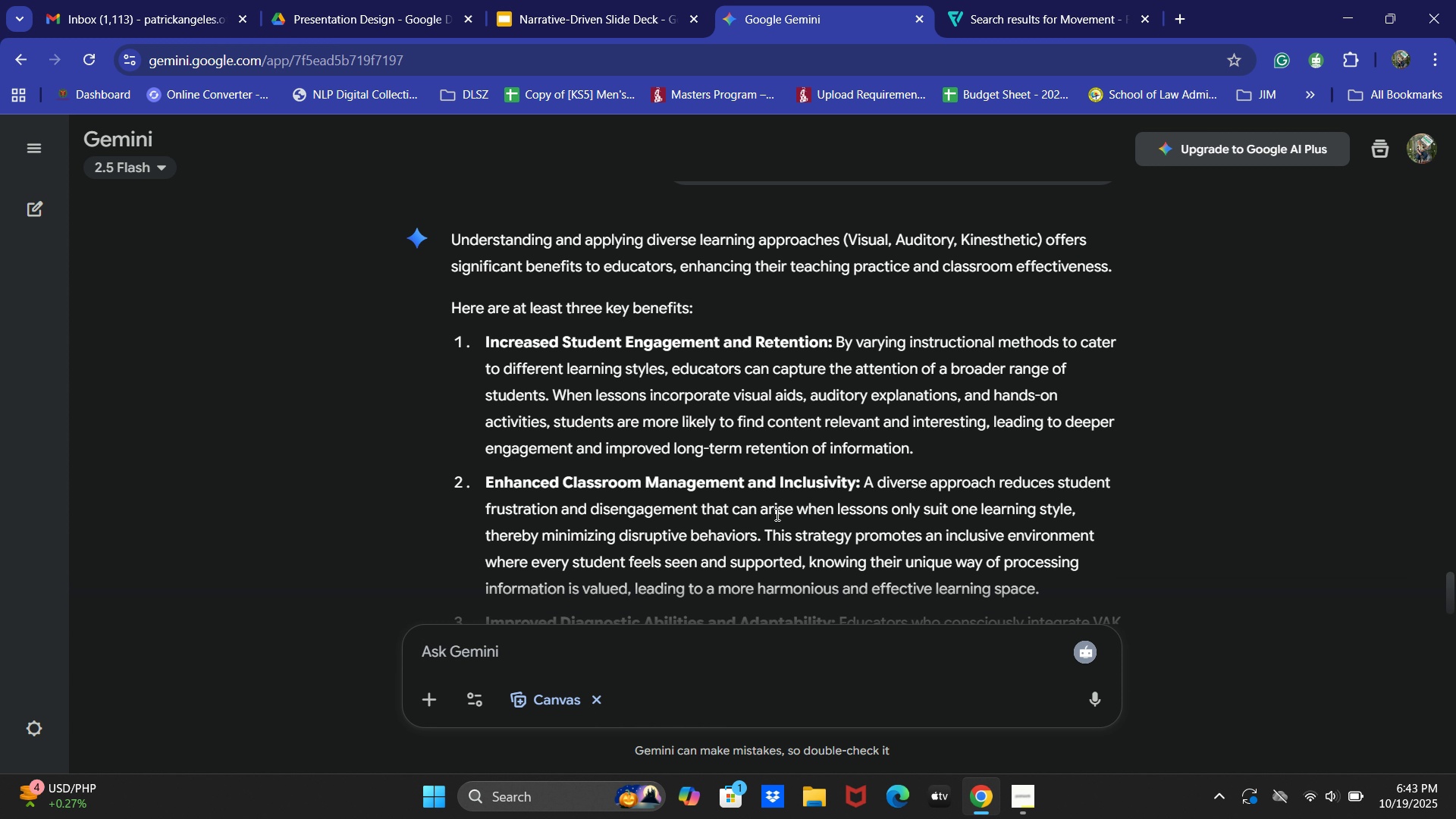 
left_click([539, 0])
 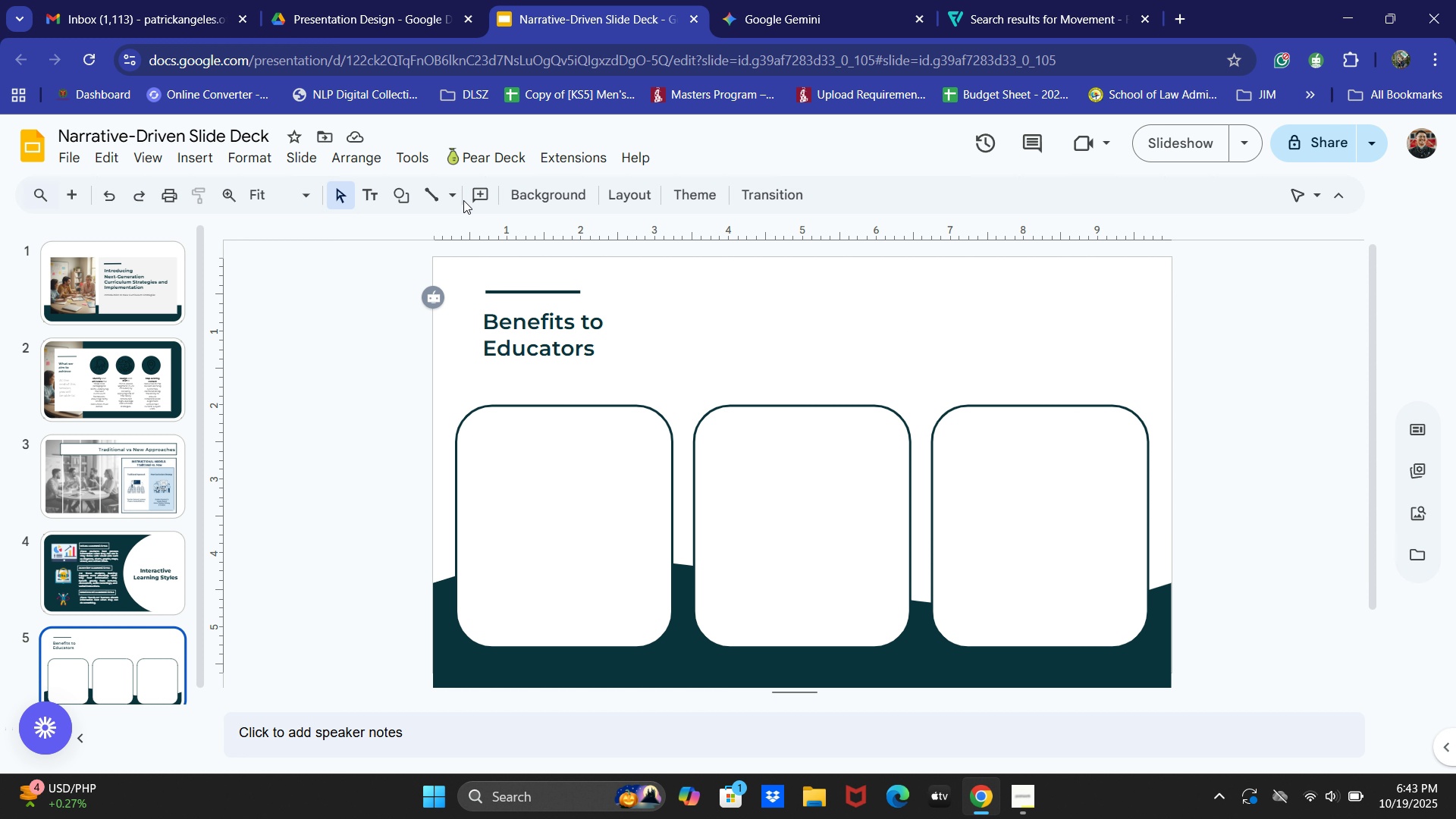 
left_click([368, 188])
 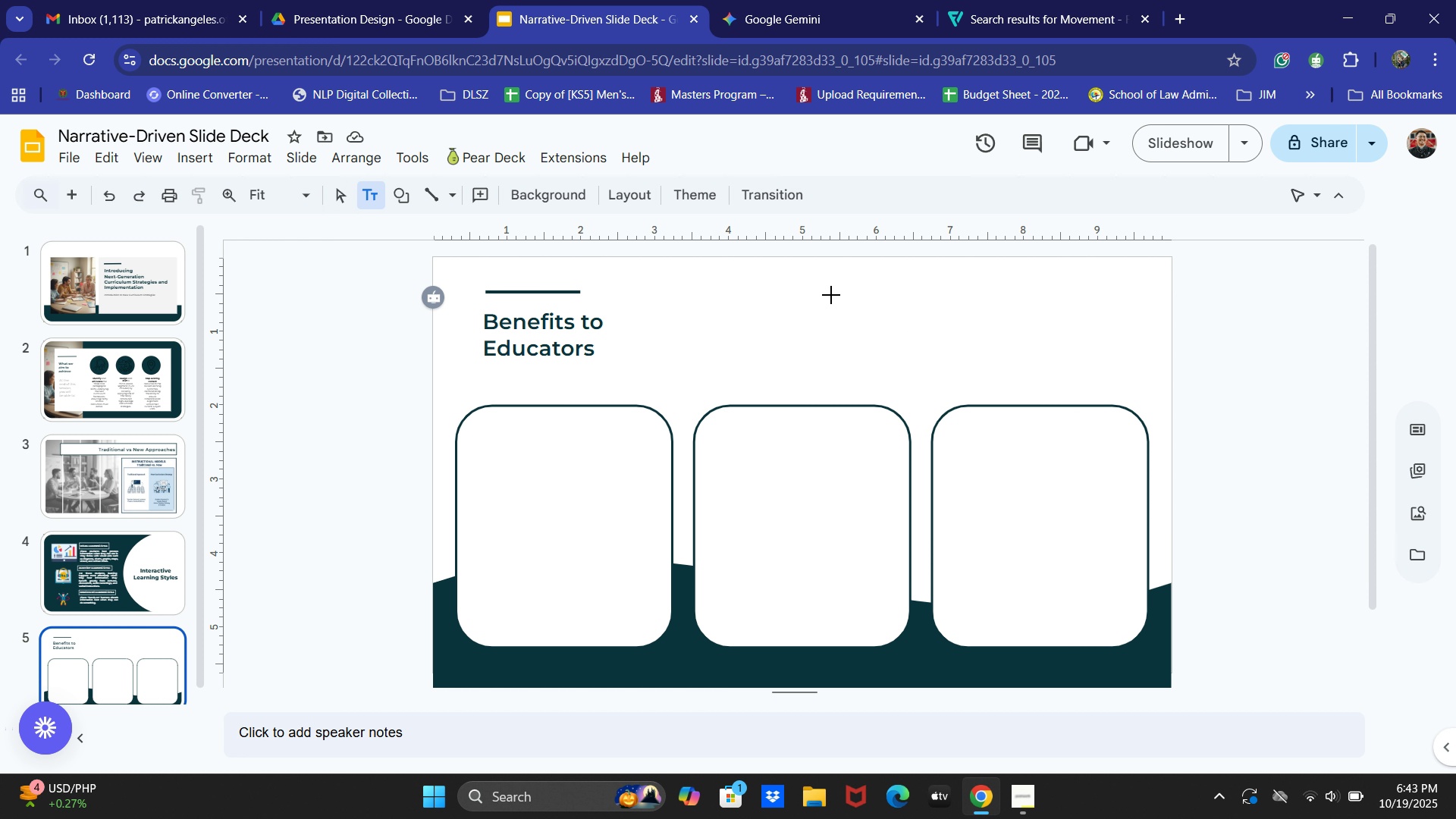 
left_click_drag(start_coordinate=[830, 293], to_coordinate=[1145, 328])
 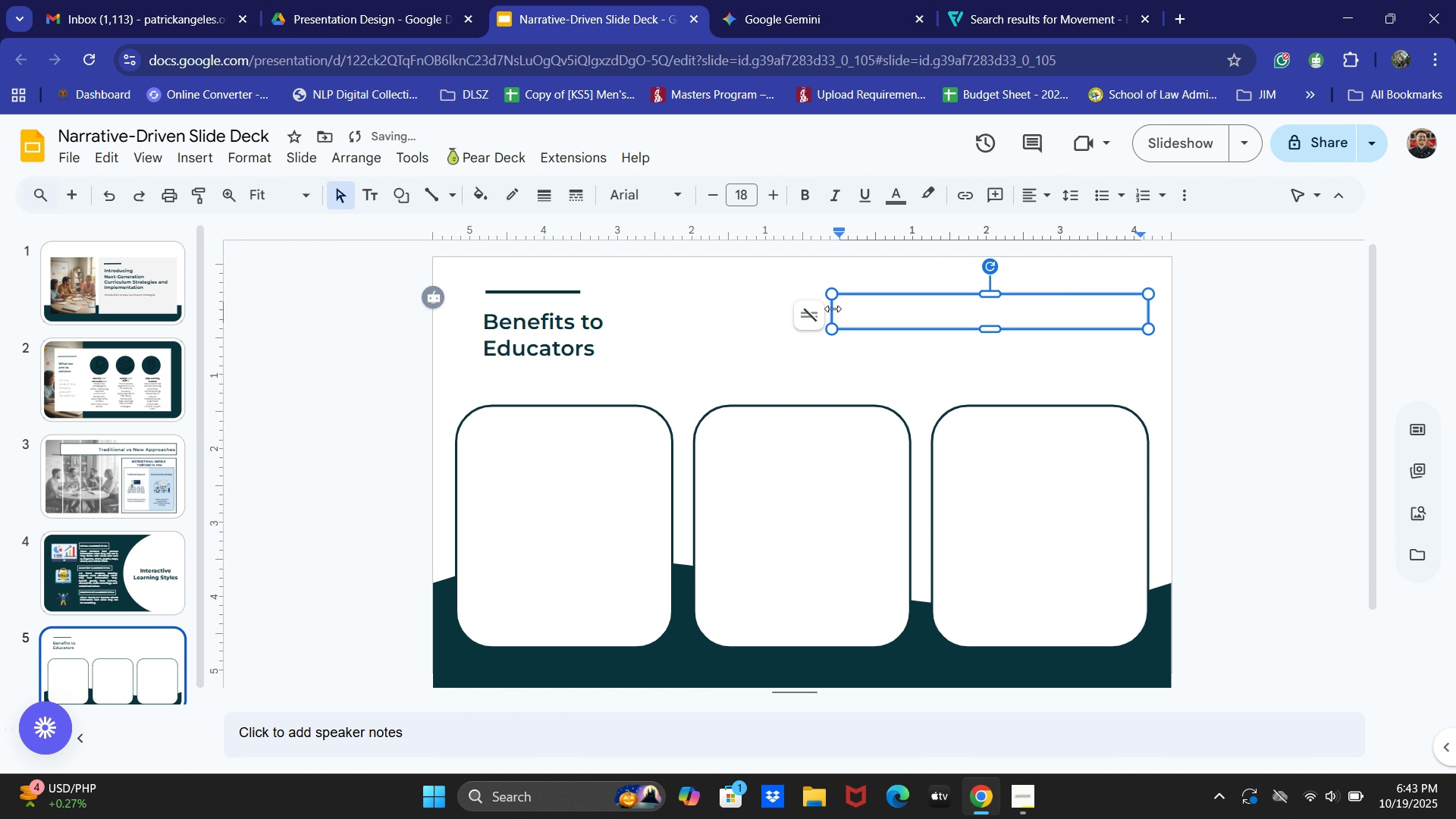 
left_click_drag(start_coordinate=[833, 309], to_coordinate=[786, 309])
 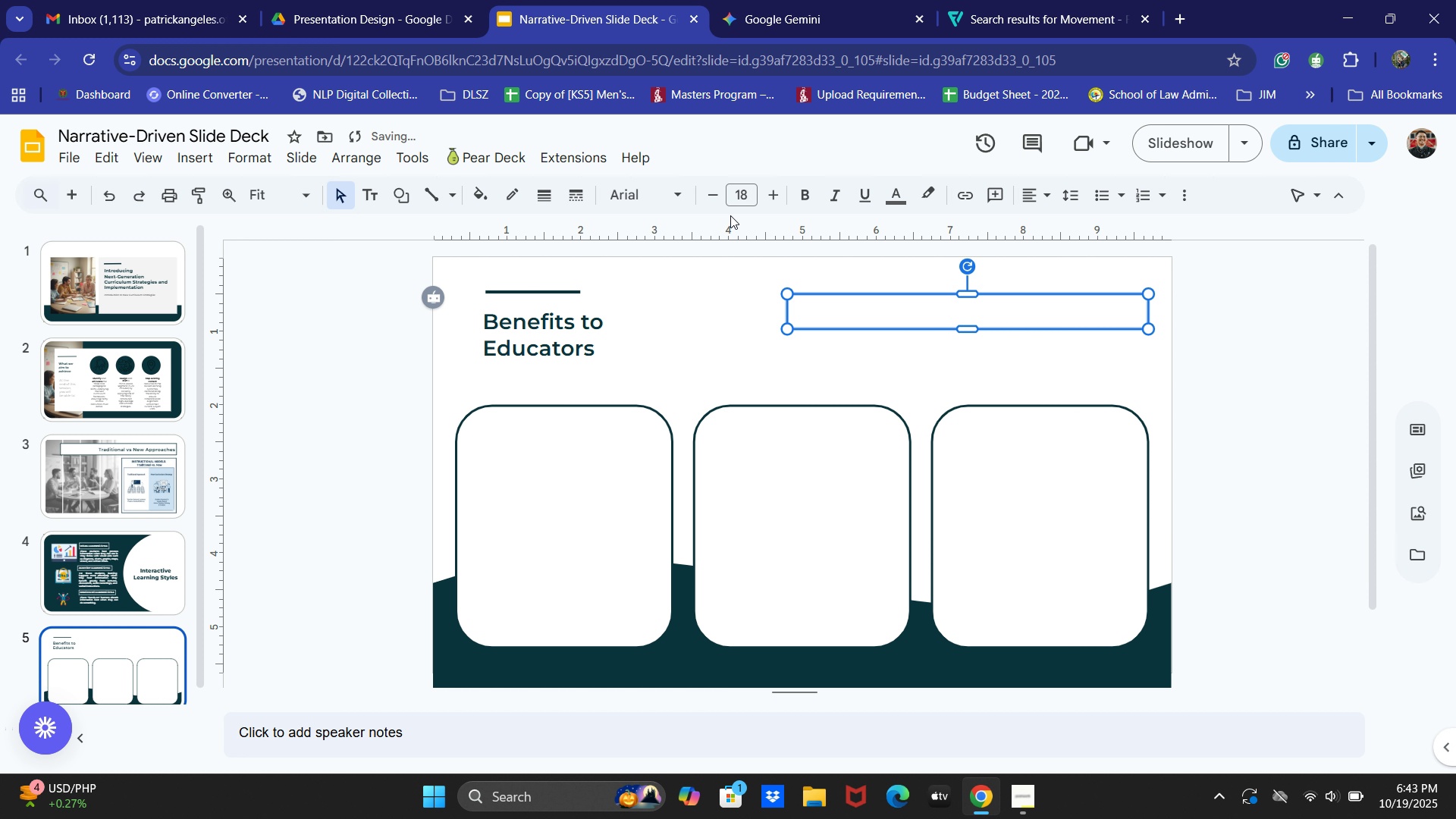 
left_click([663, 196])
 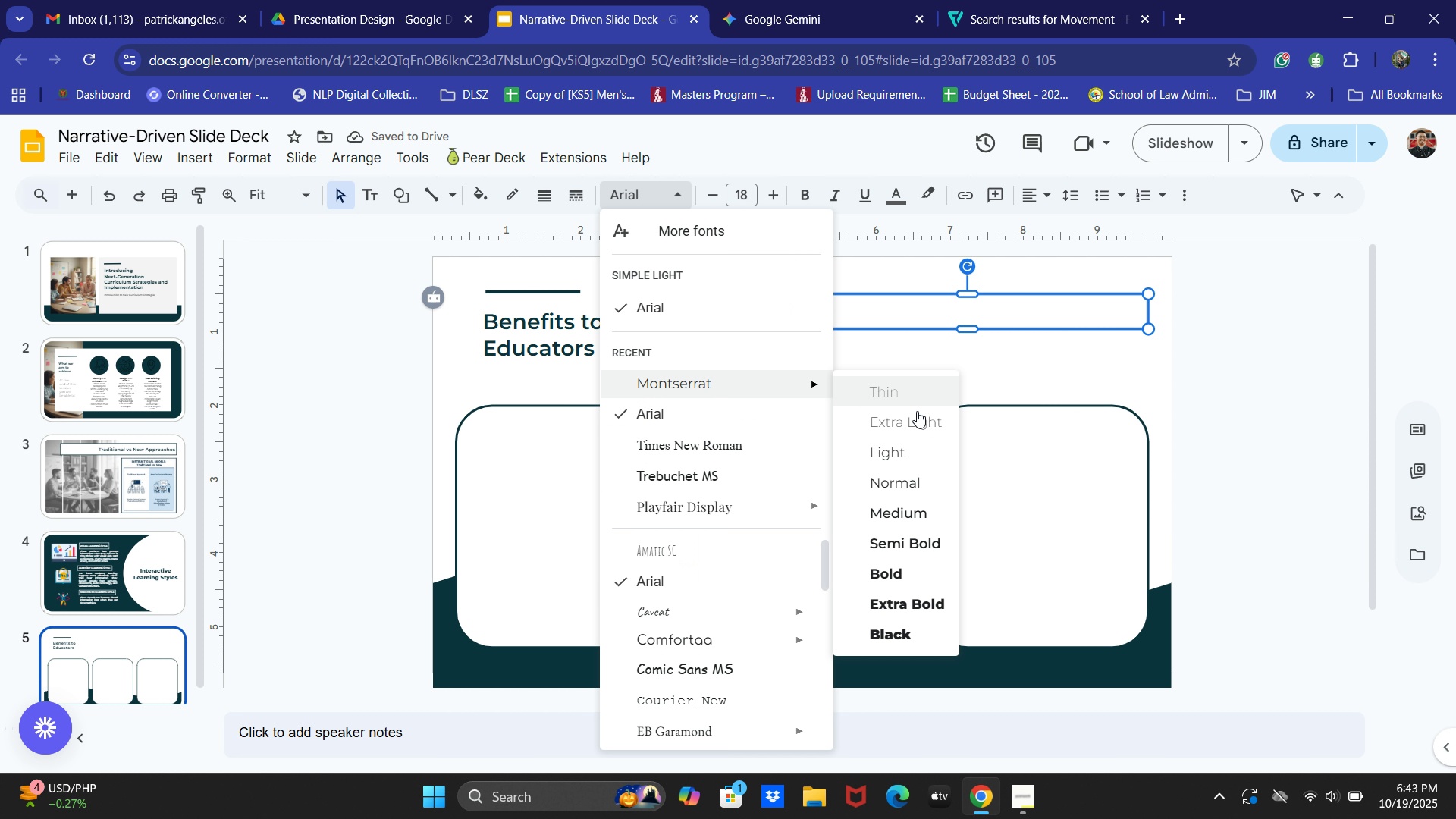 
left_click([905, 479])
 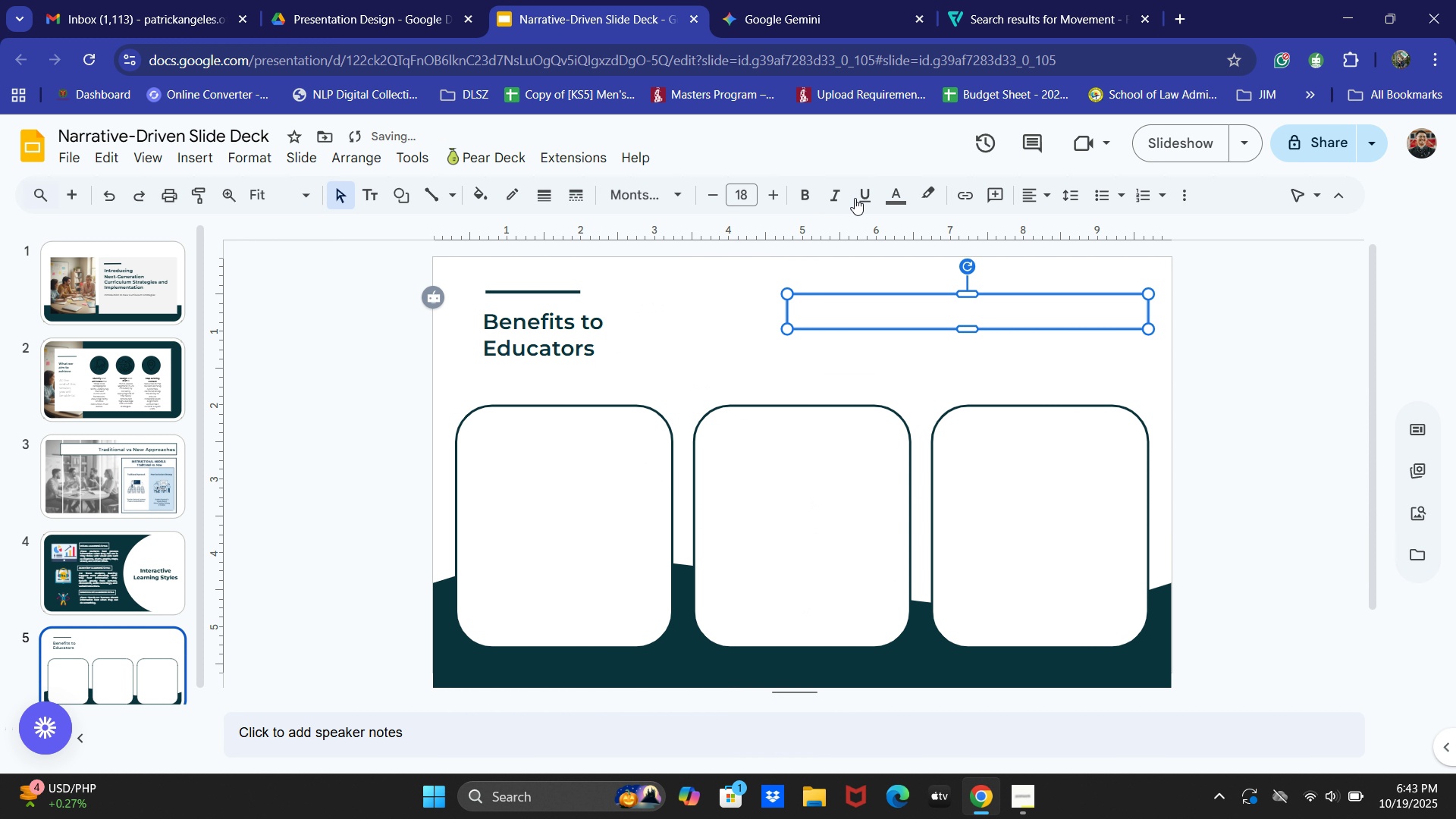 
left_click([905, 185])
 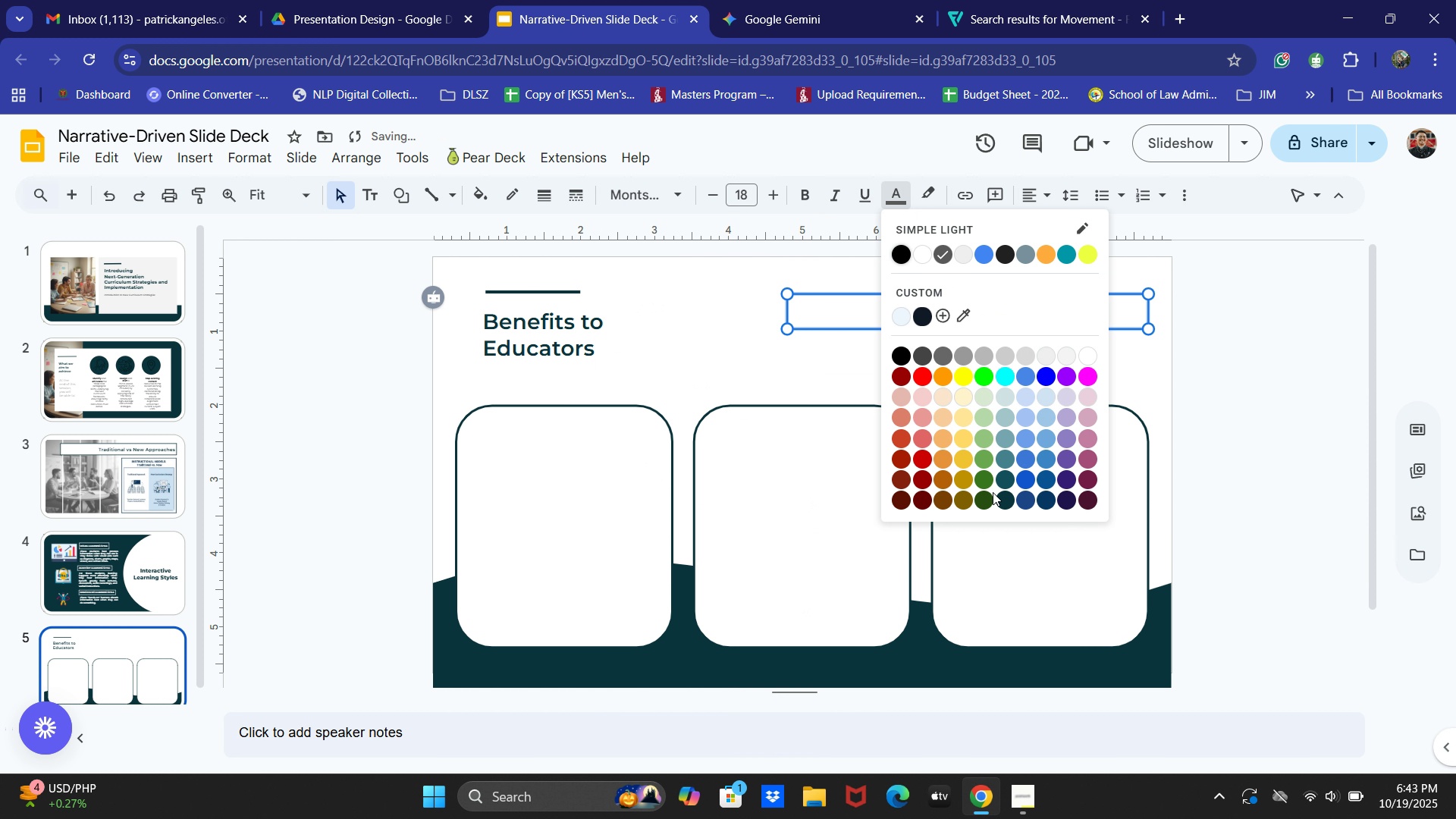 
left_click([1006, 509])
 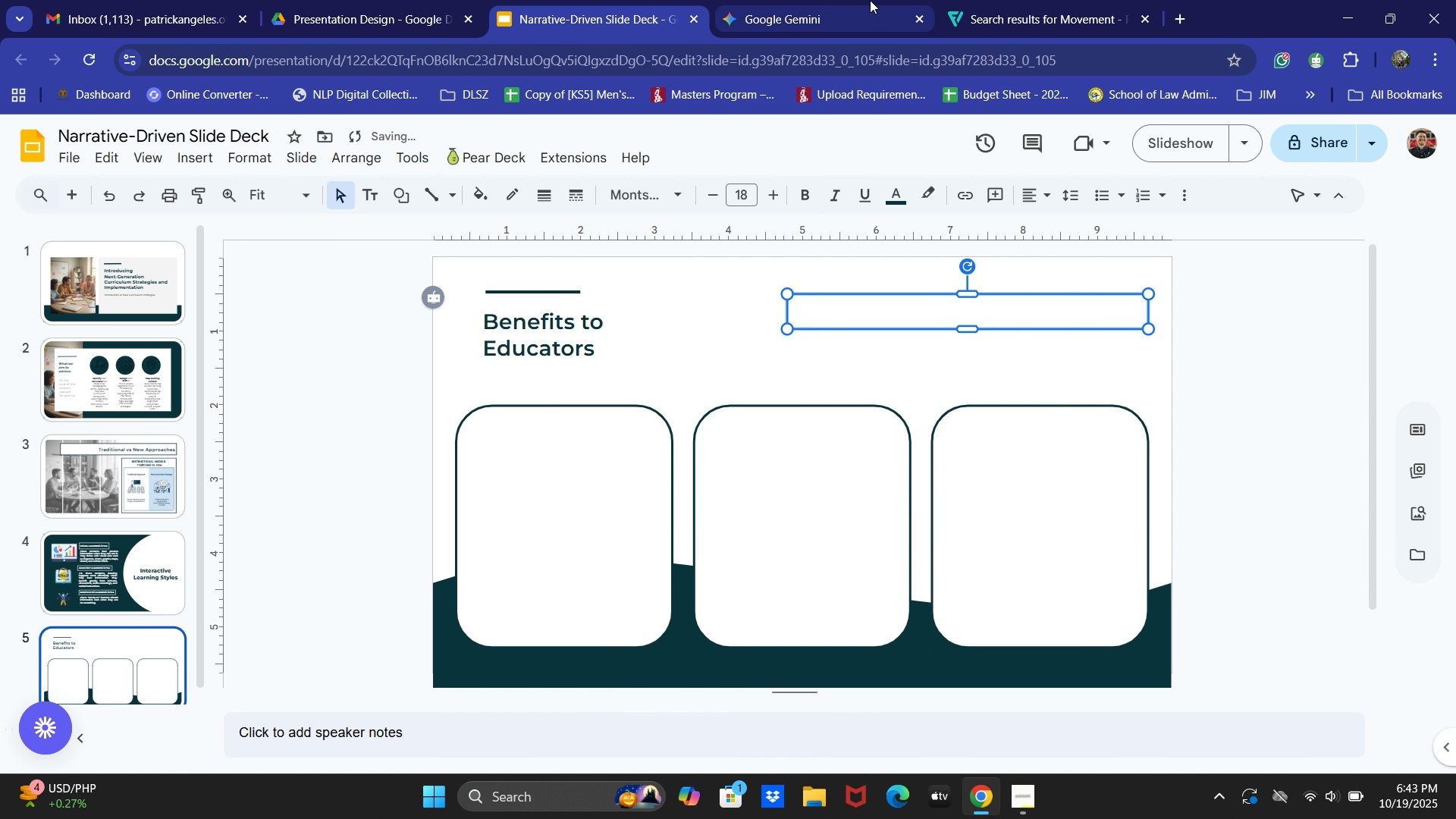 
left_click([854, 0])
 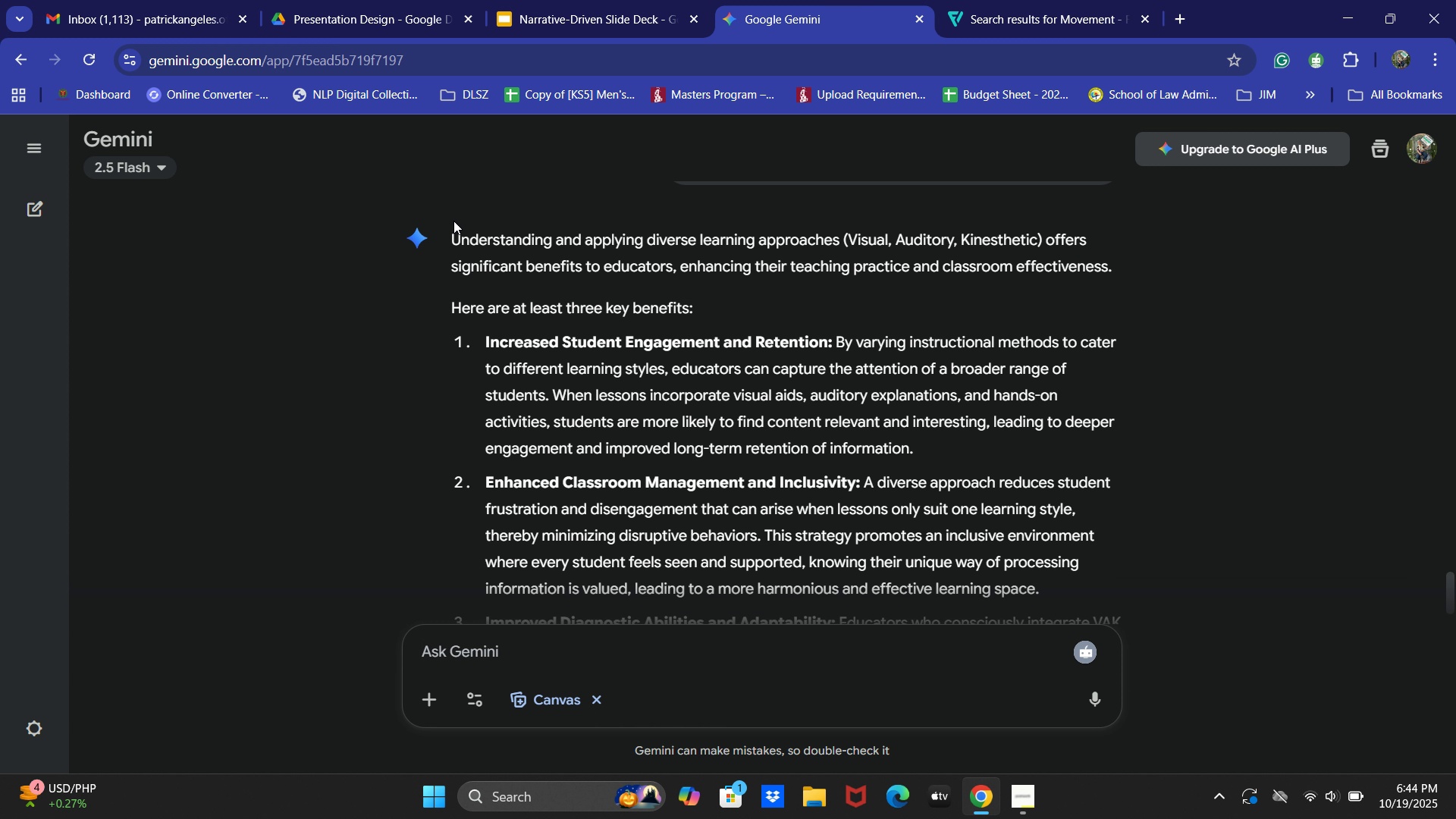 
left_click_drag(start_coordinate=[448, 233], to_coordinate=[1174, 260])
 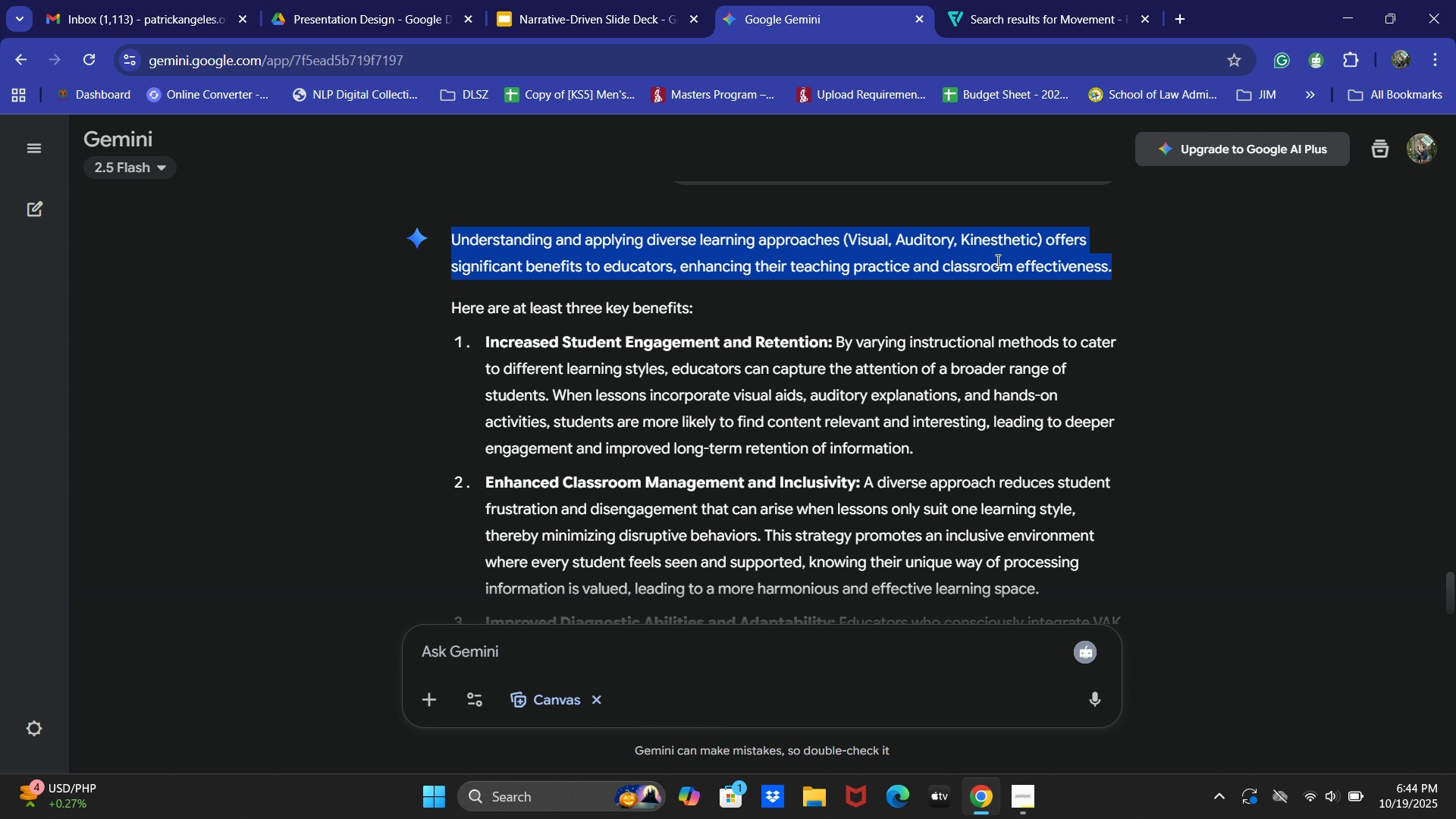 
key(Control+C)
 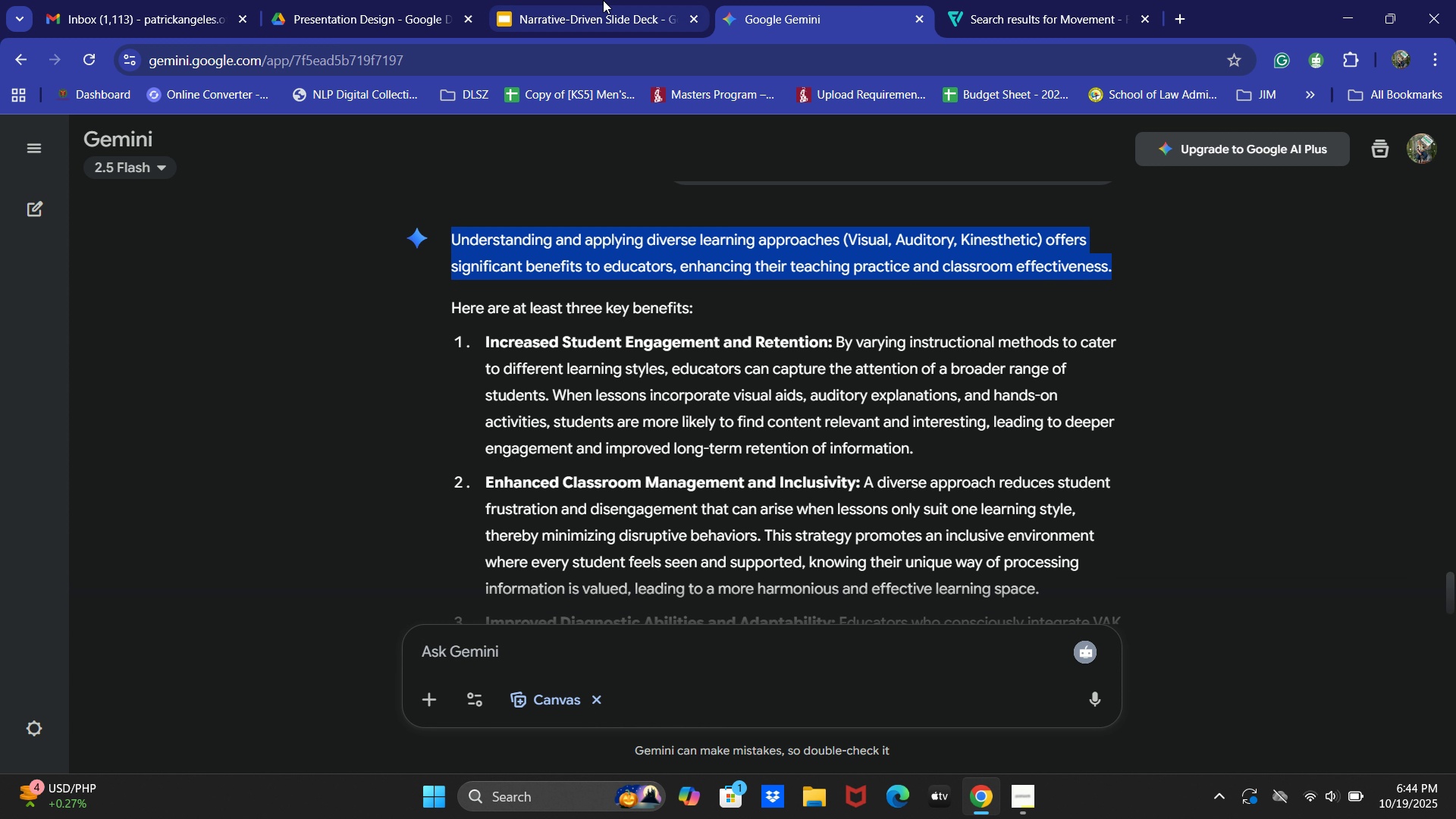 
left_click([595, 0])
 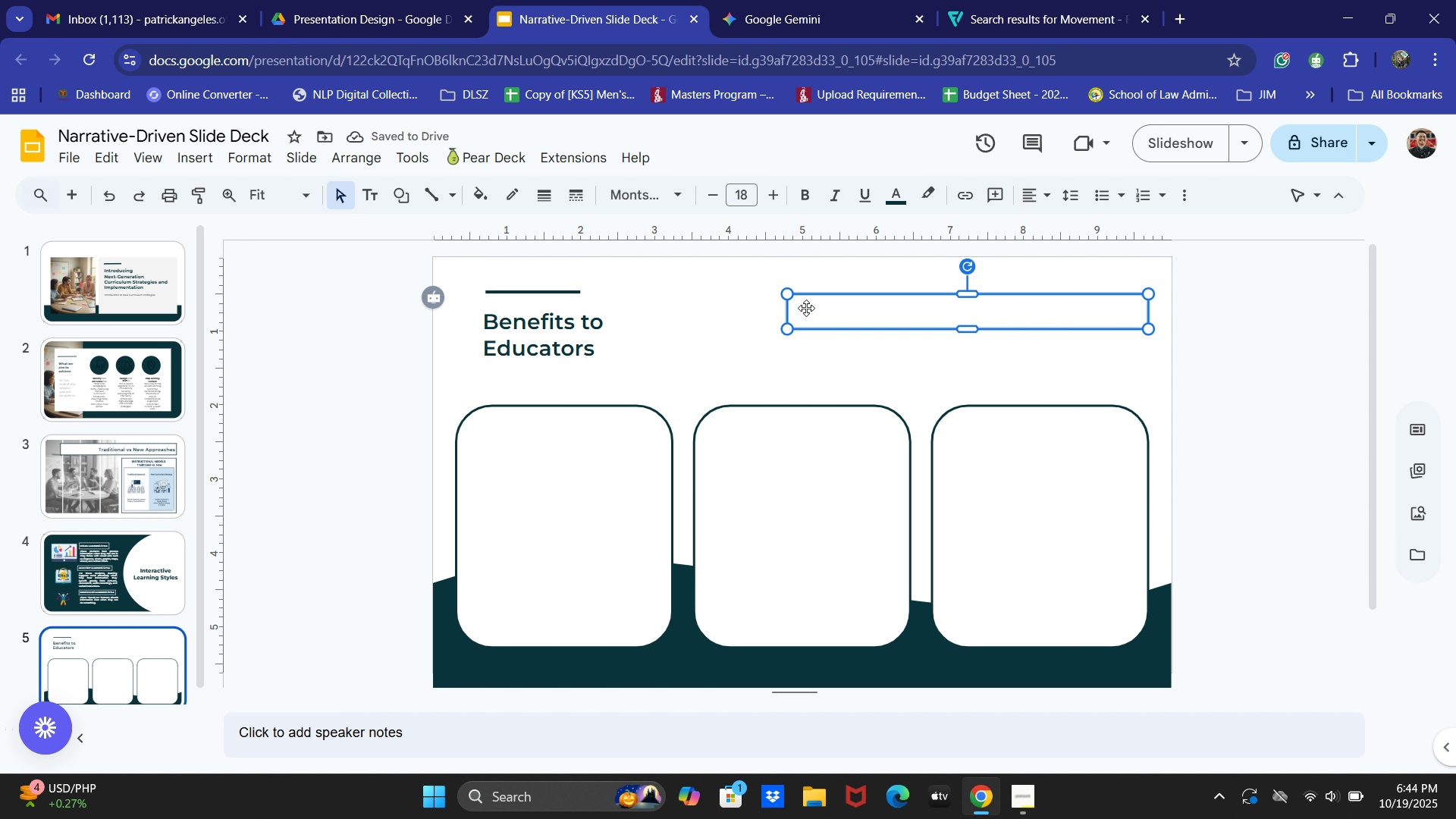 
left_click([808, 308])
 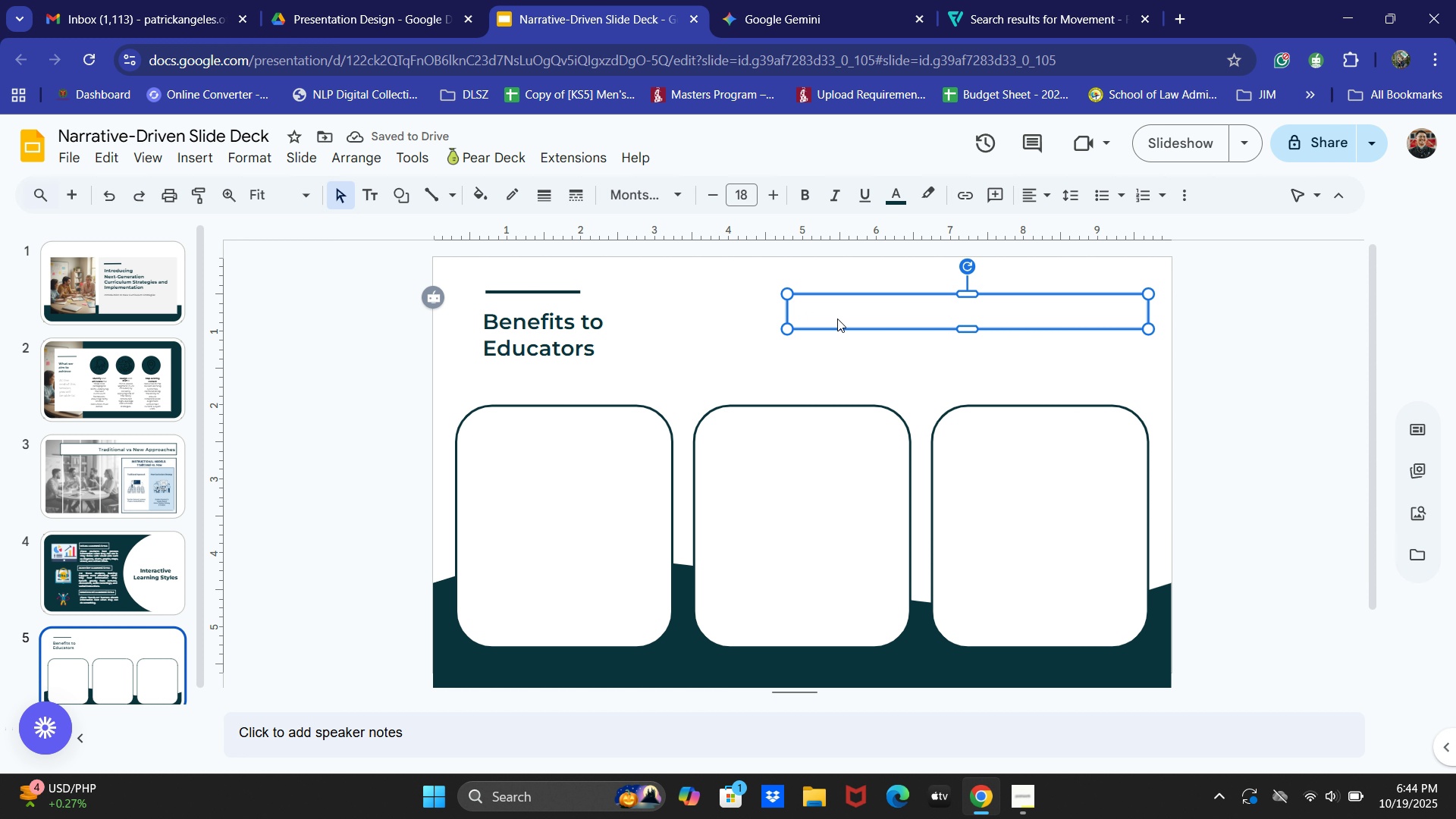 
hold_key(key=ControlLeft, duration=0.47)
 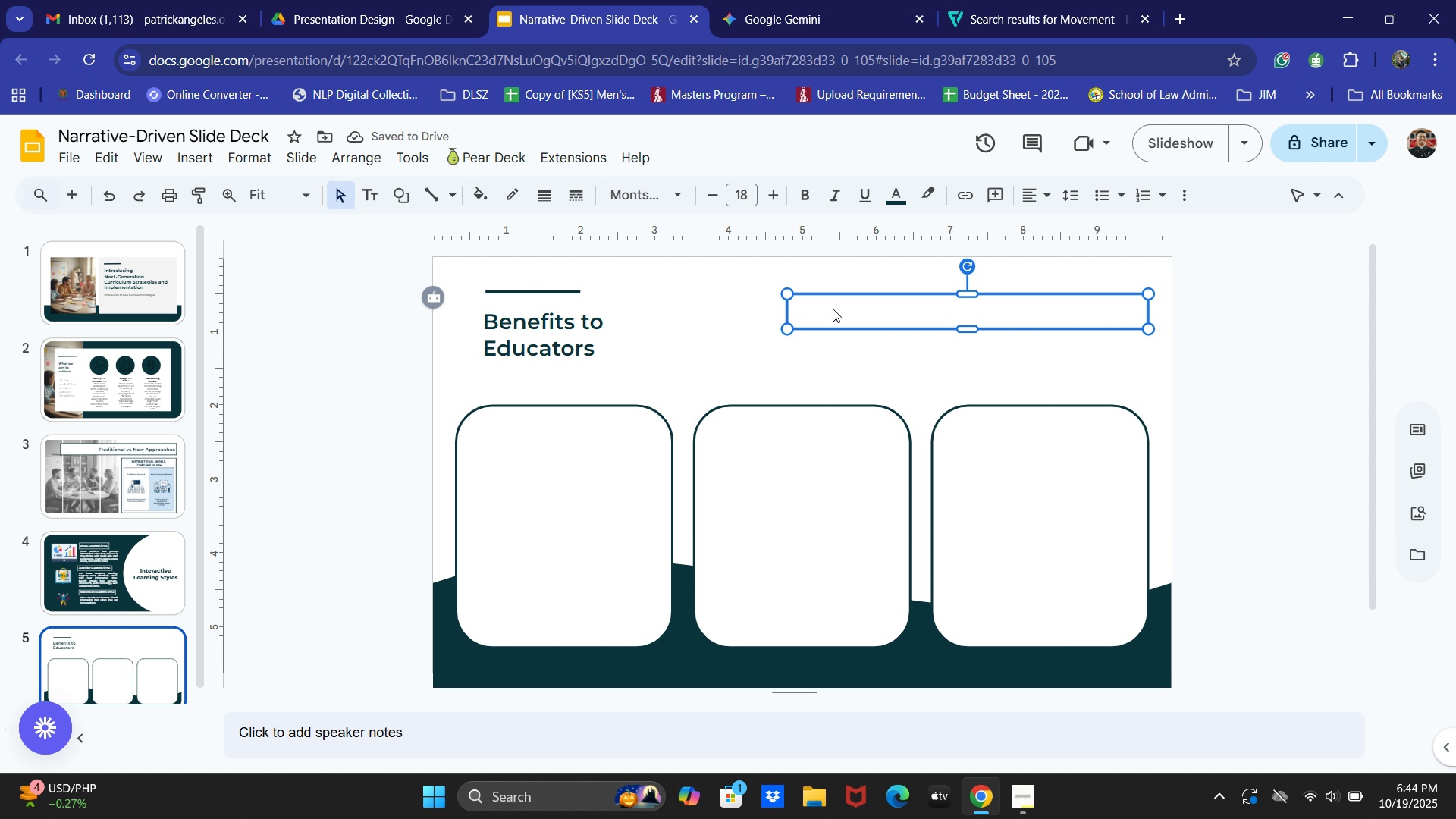 
double_click([834, 309])
 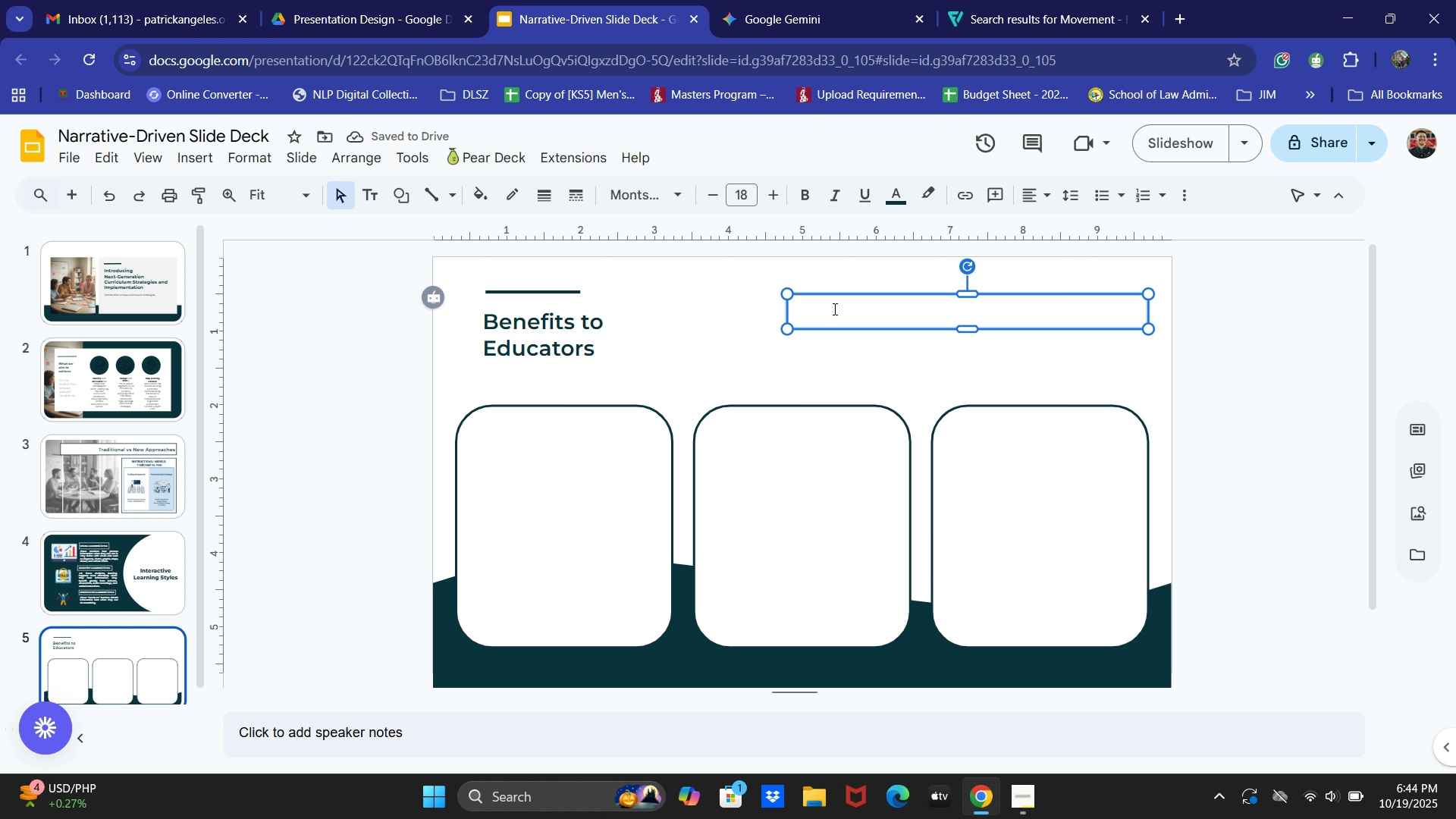 
triple_click([834, 309])
 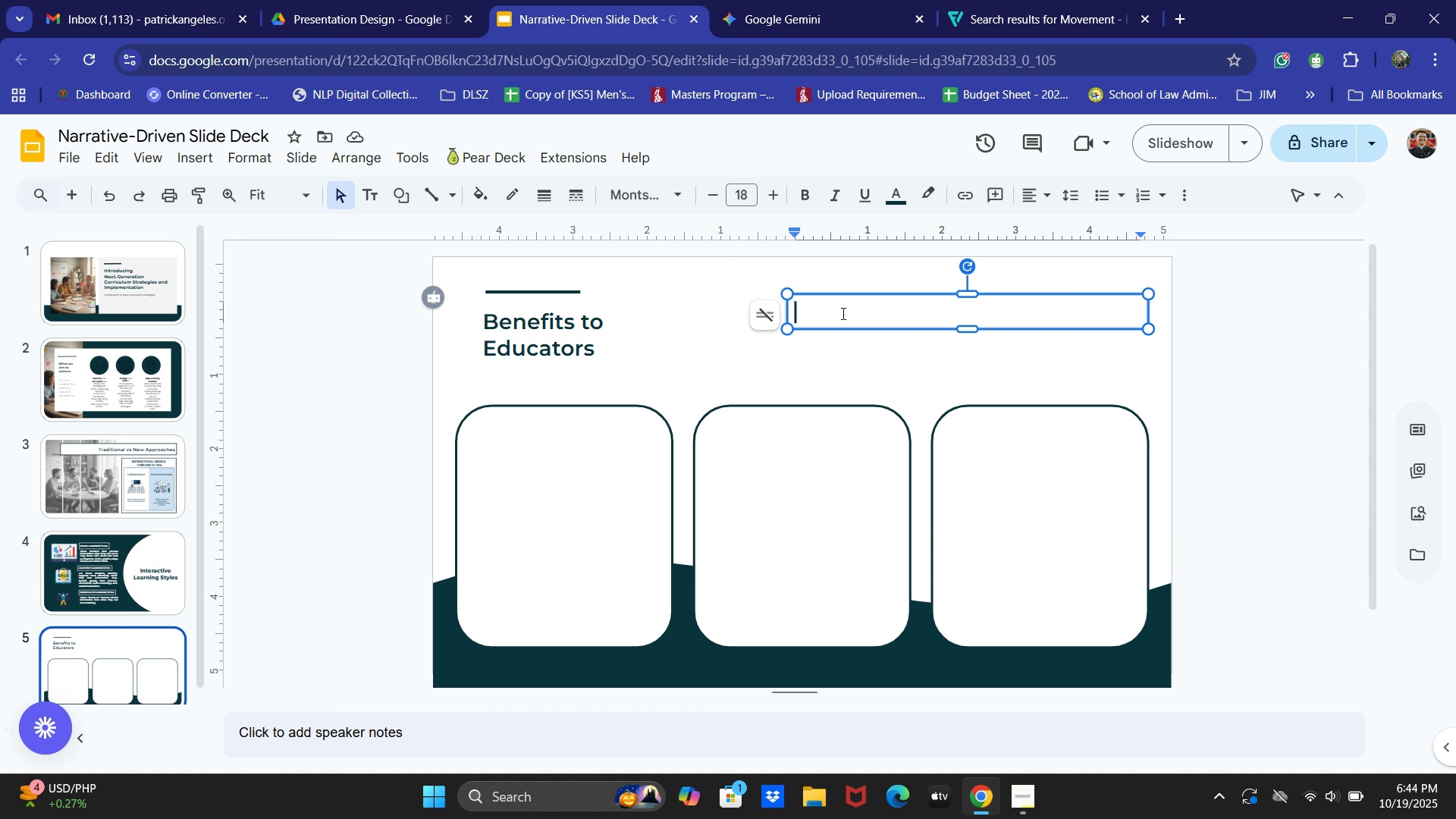 
key(Control+V)
 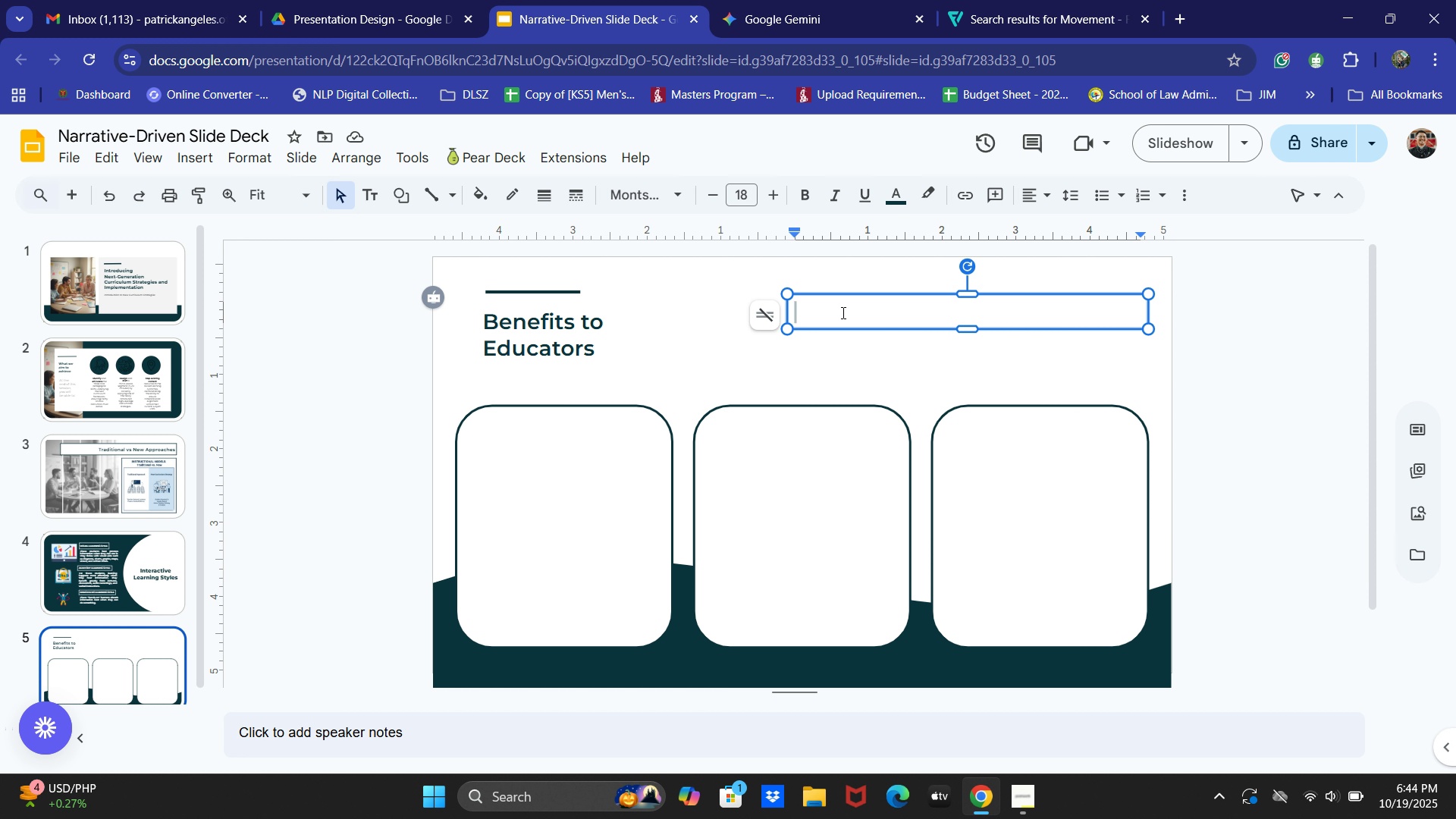 
key(Control+A)
 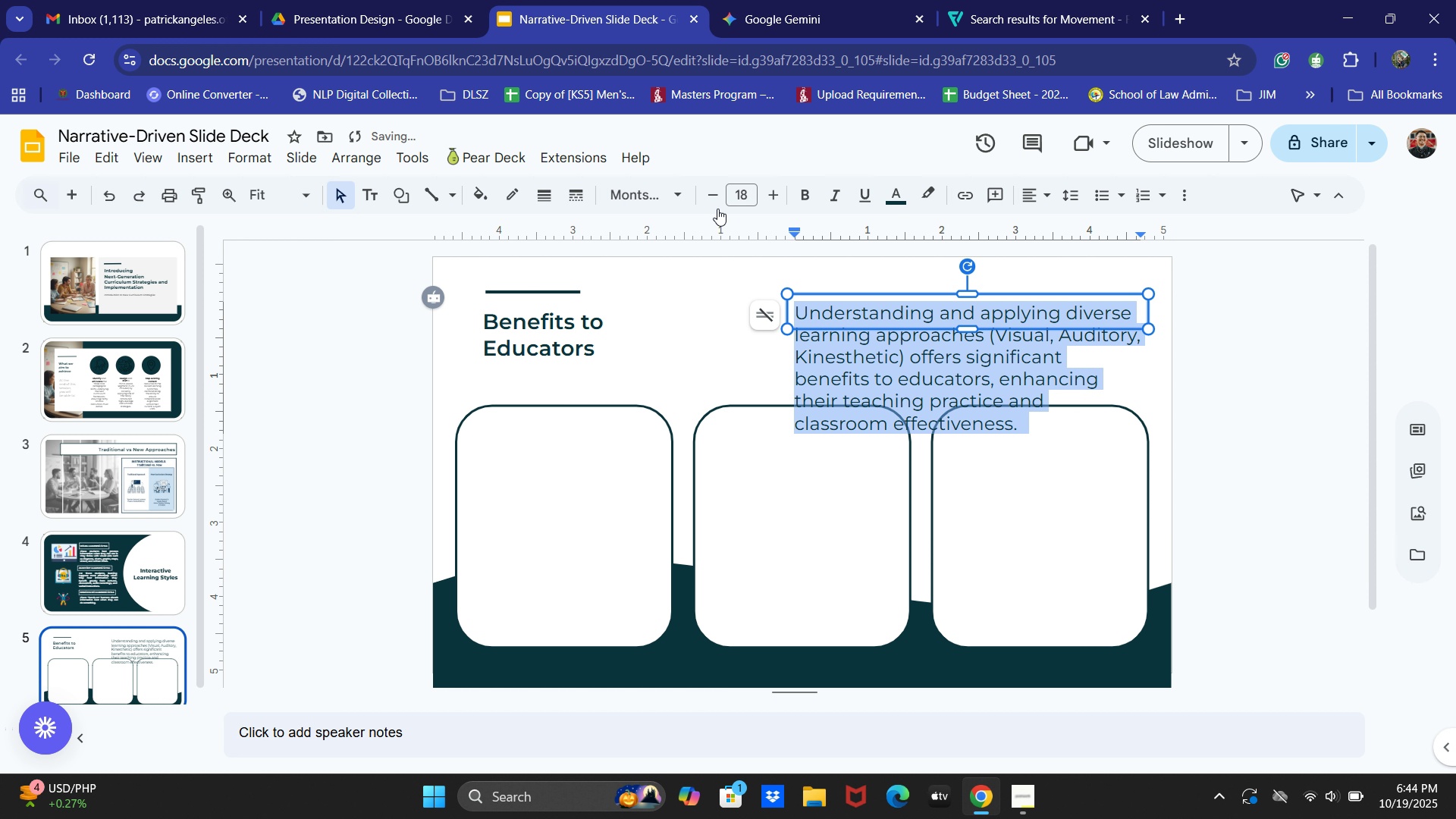 
left_click([712, 204])
 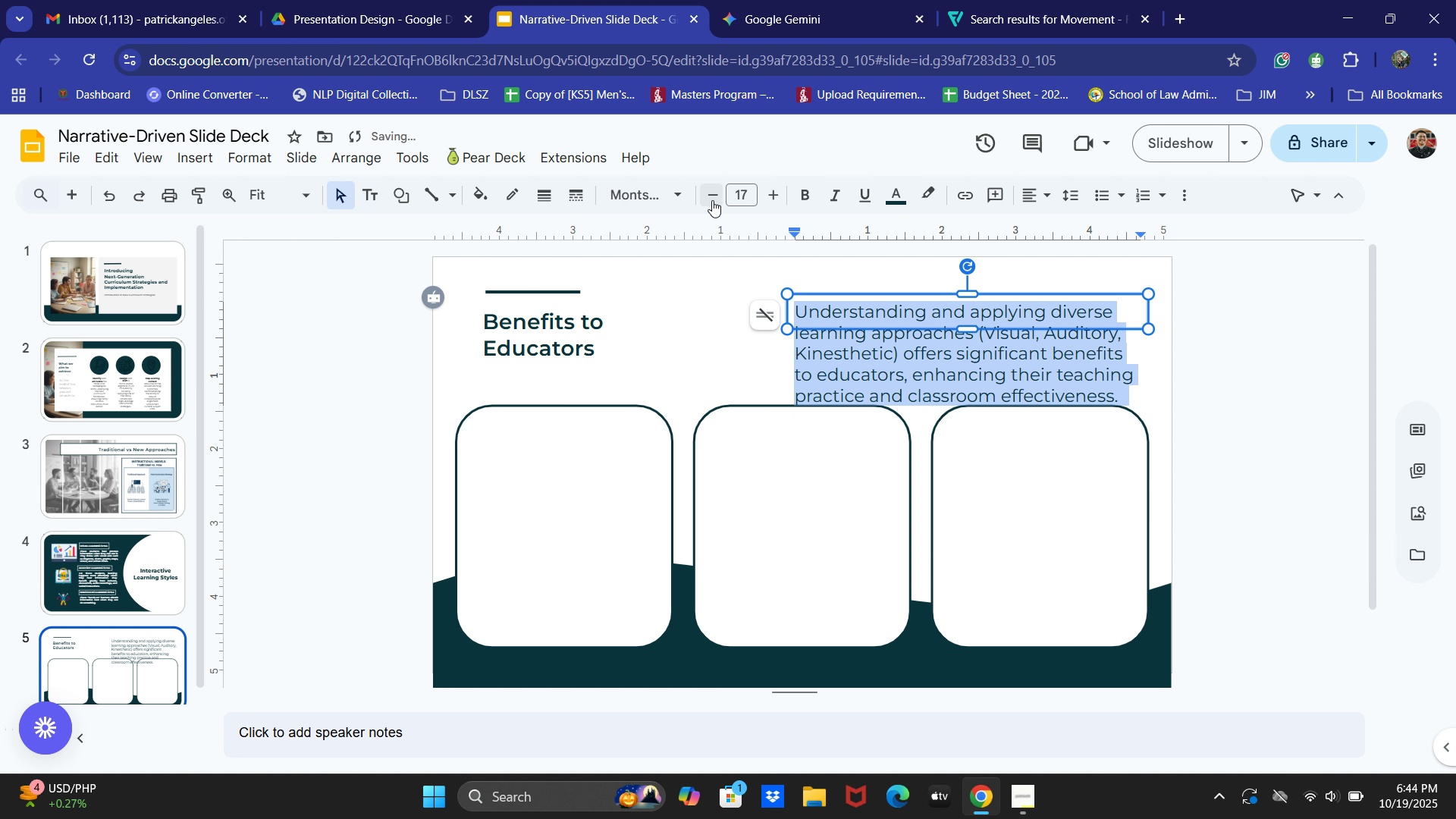 
triple_click([712, 200])
 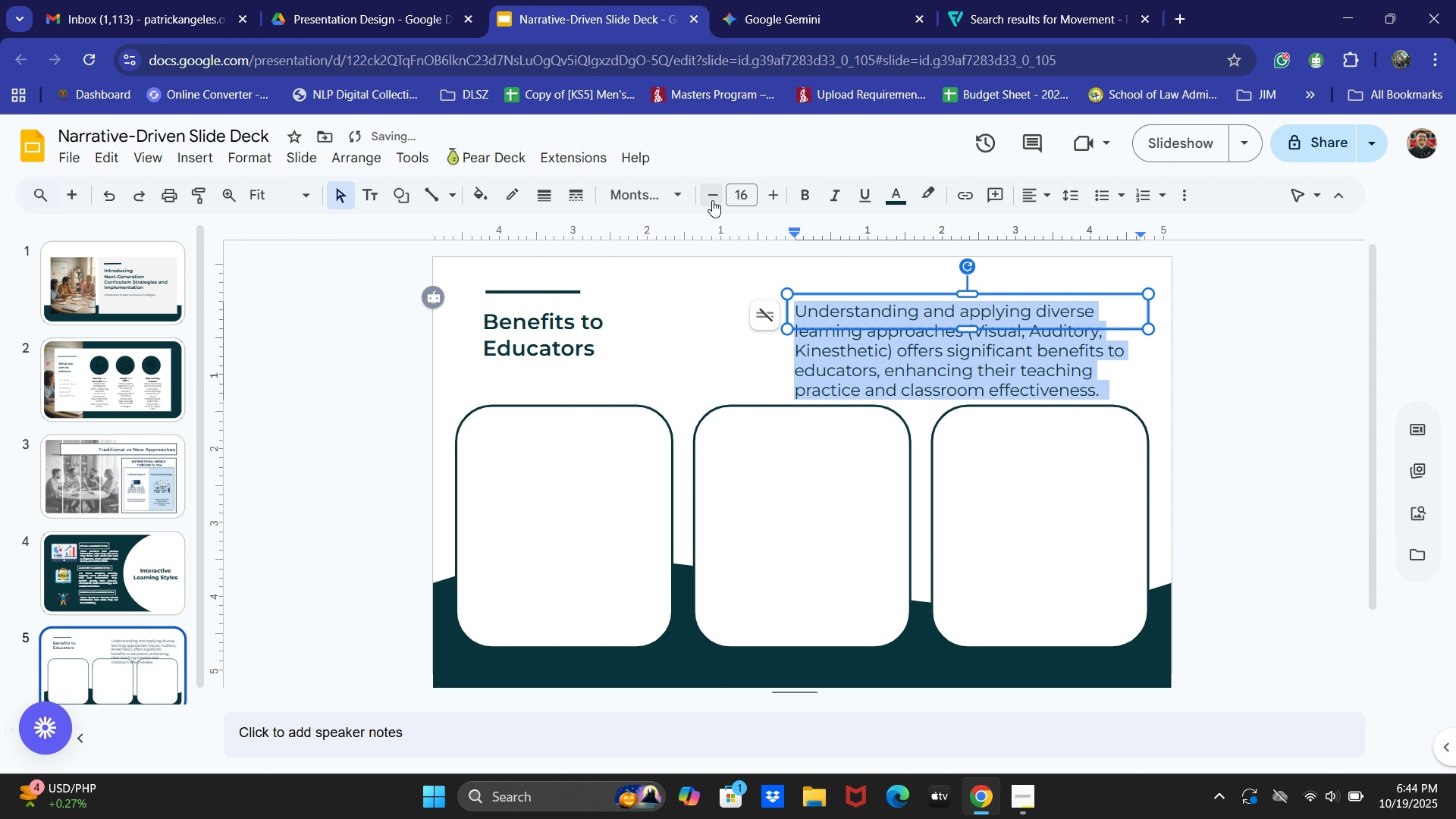 
triple_click([712, 200])
 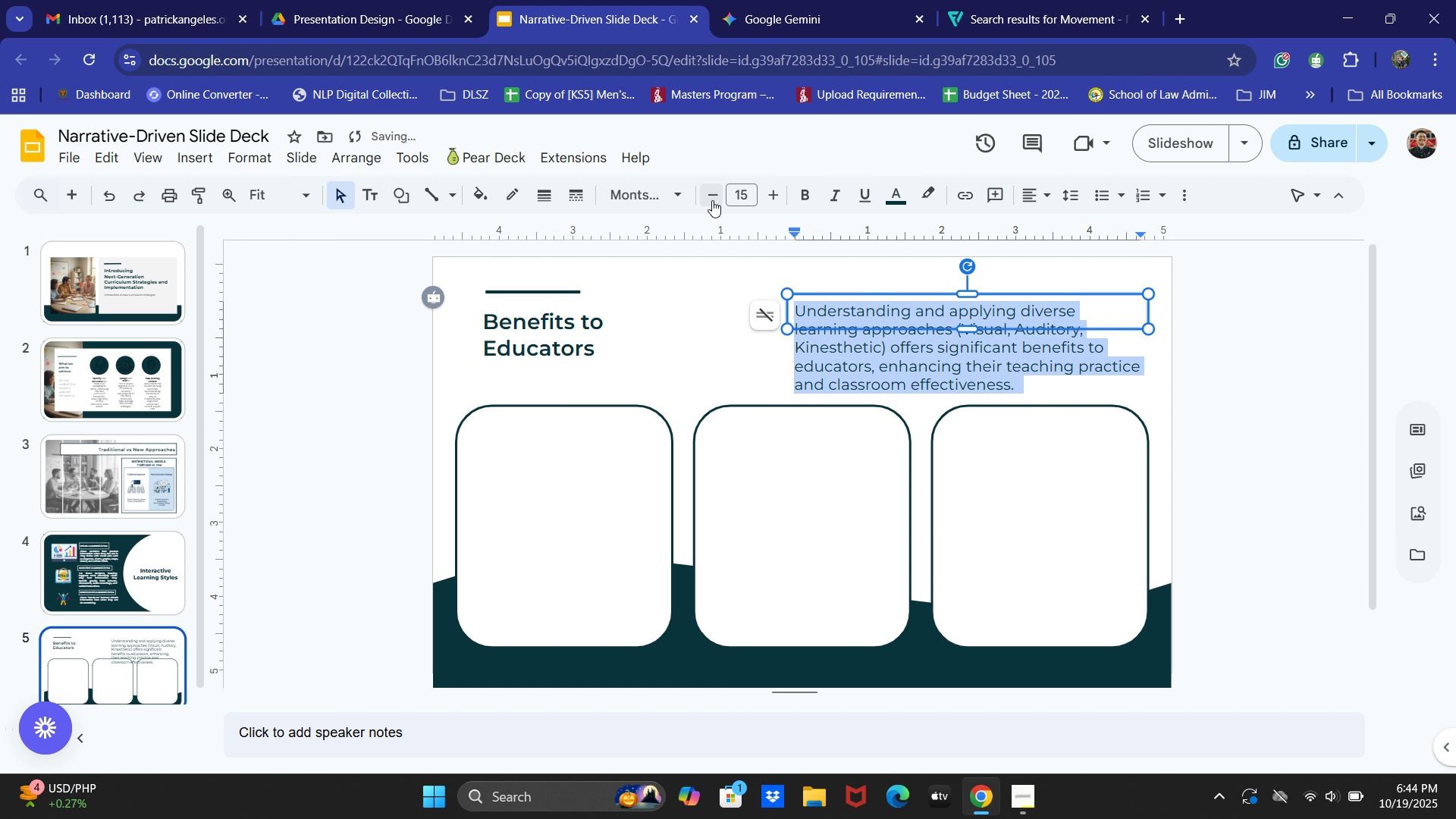 
triple_click([712, 200])
 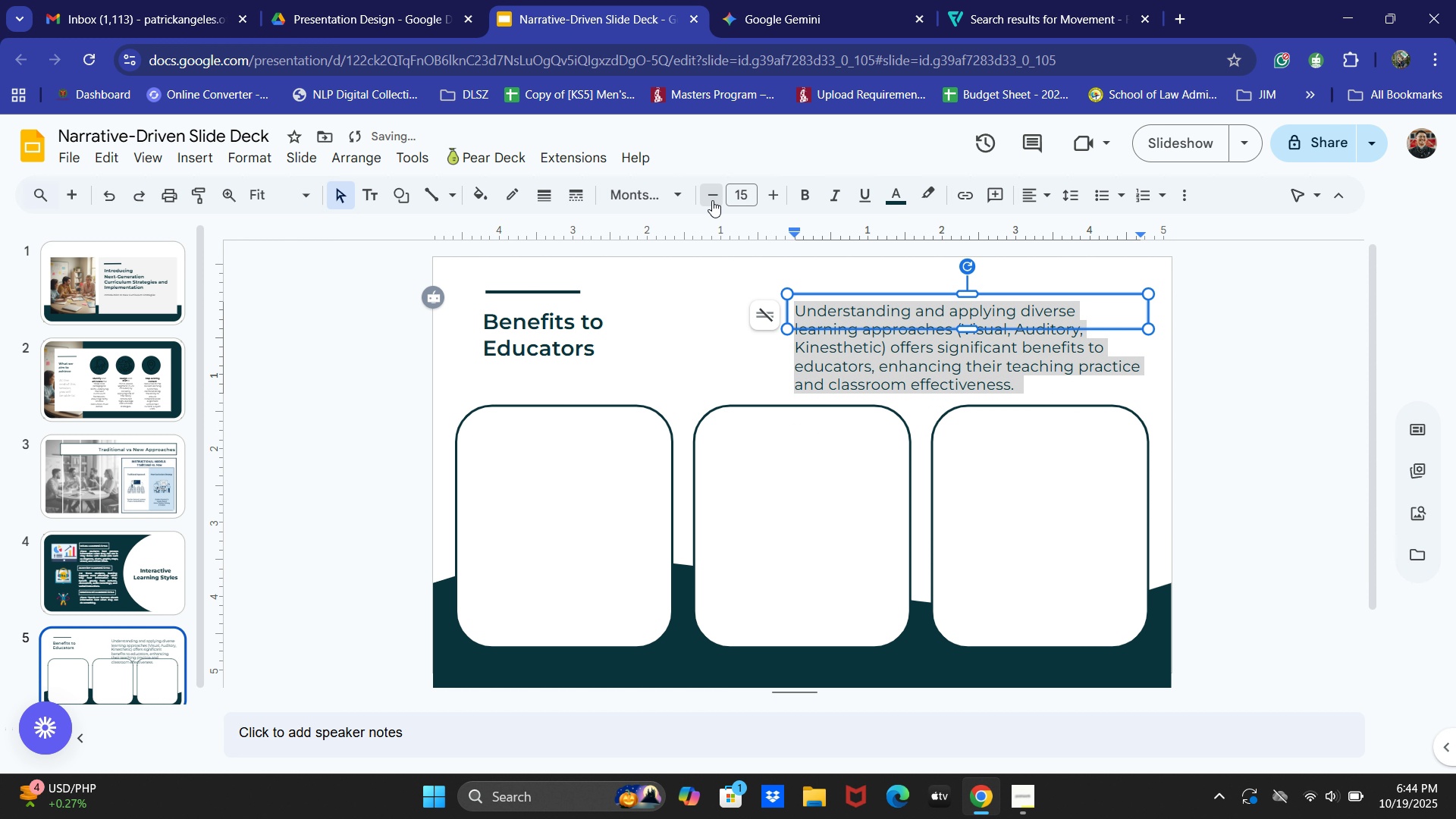 
triple_click([712, 200])
 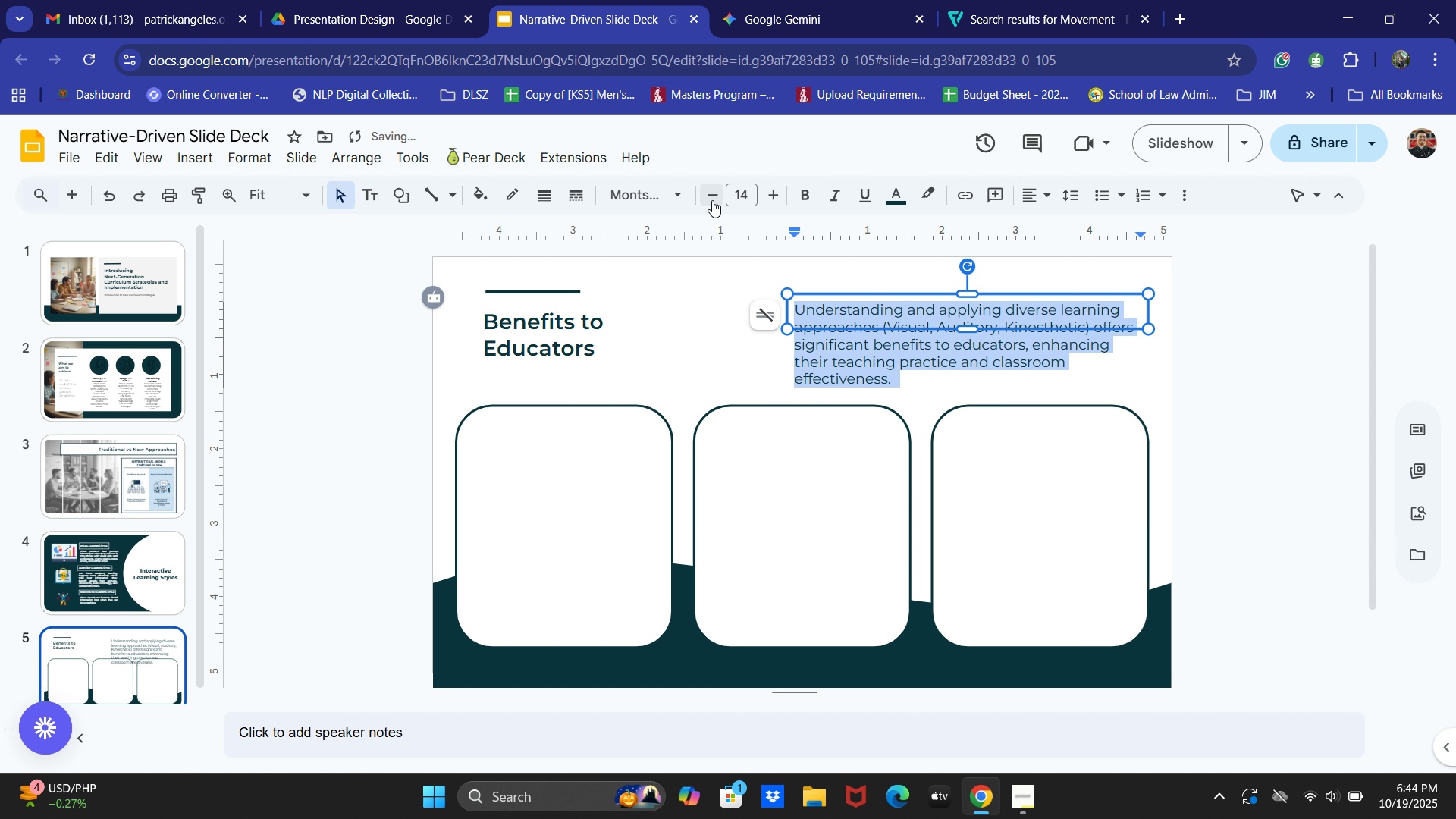 
triple_click([712, 200])
 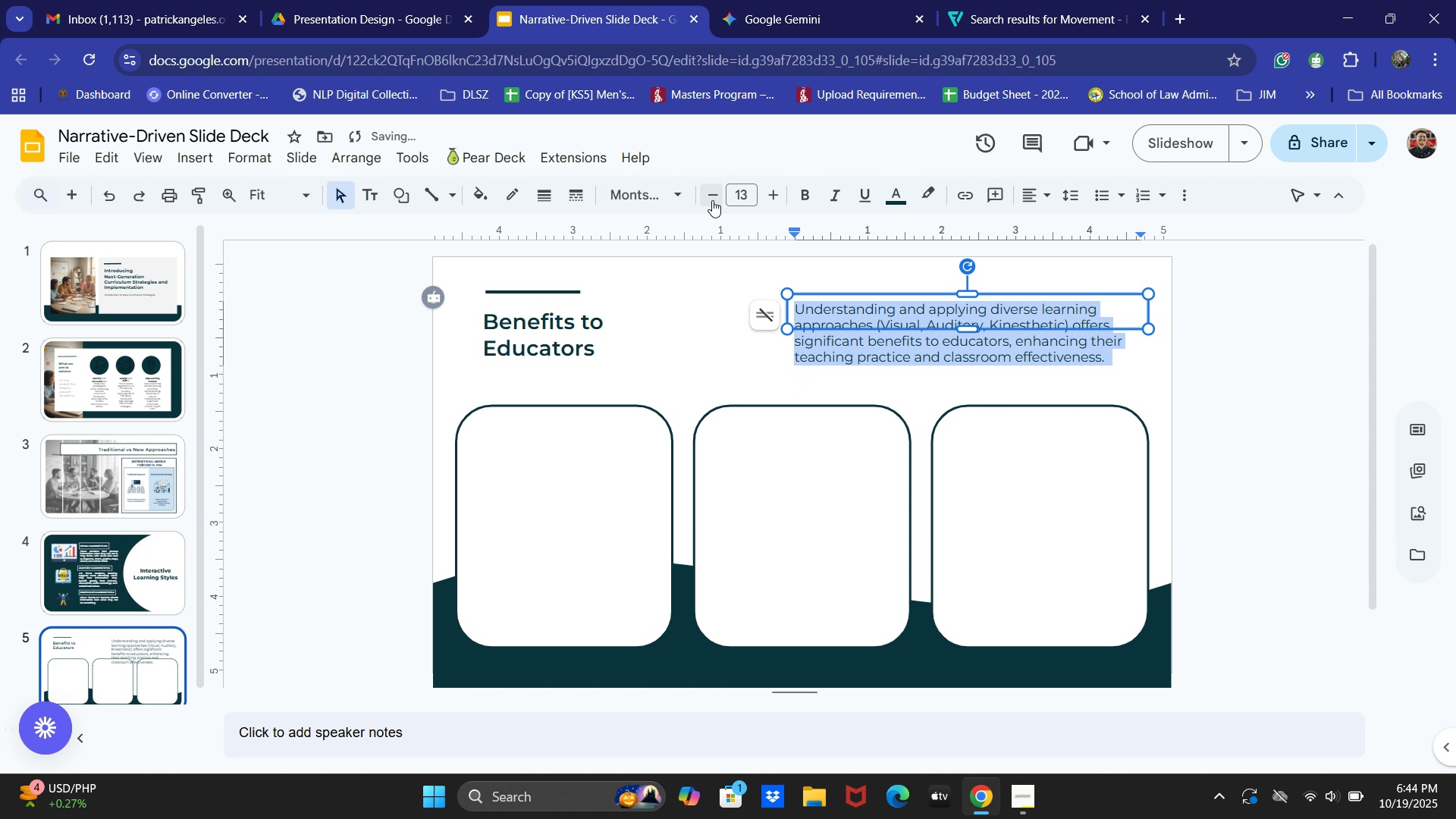 
triple_click([712, 200])
 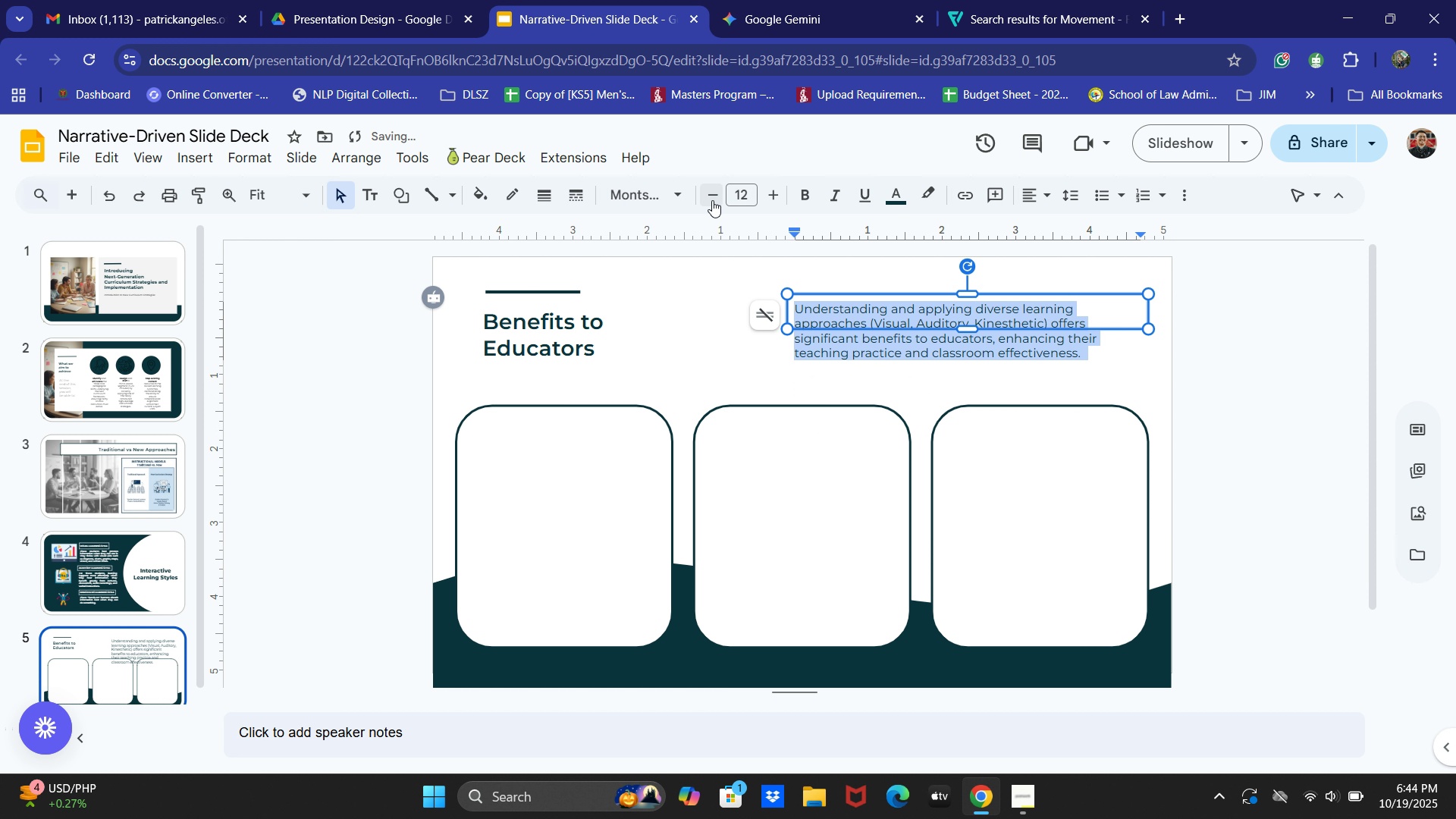 
triple_click([712, 200])
 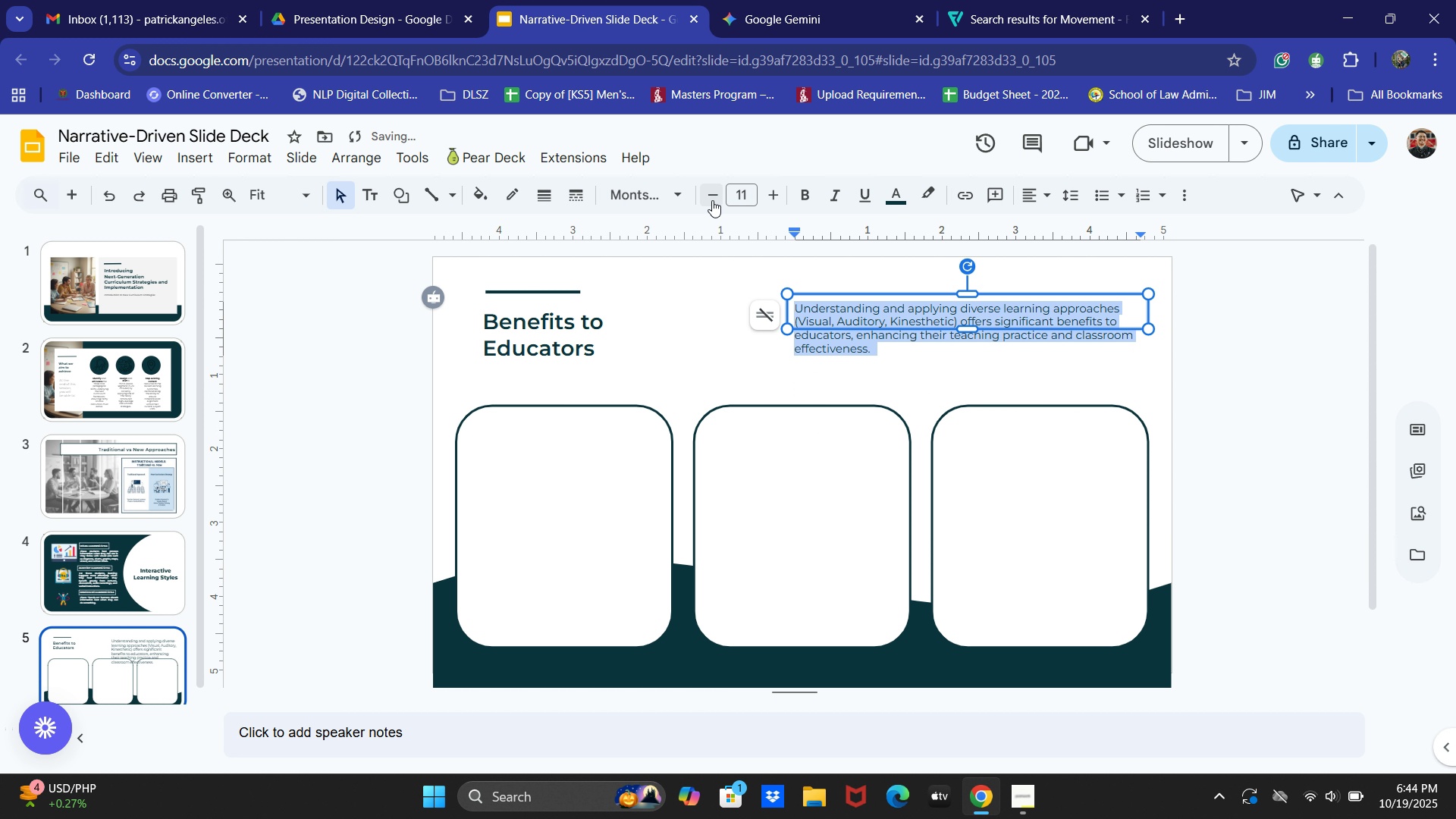 
triple_click([712, 200])
 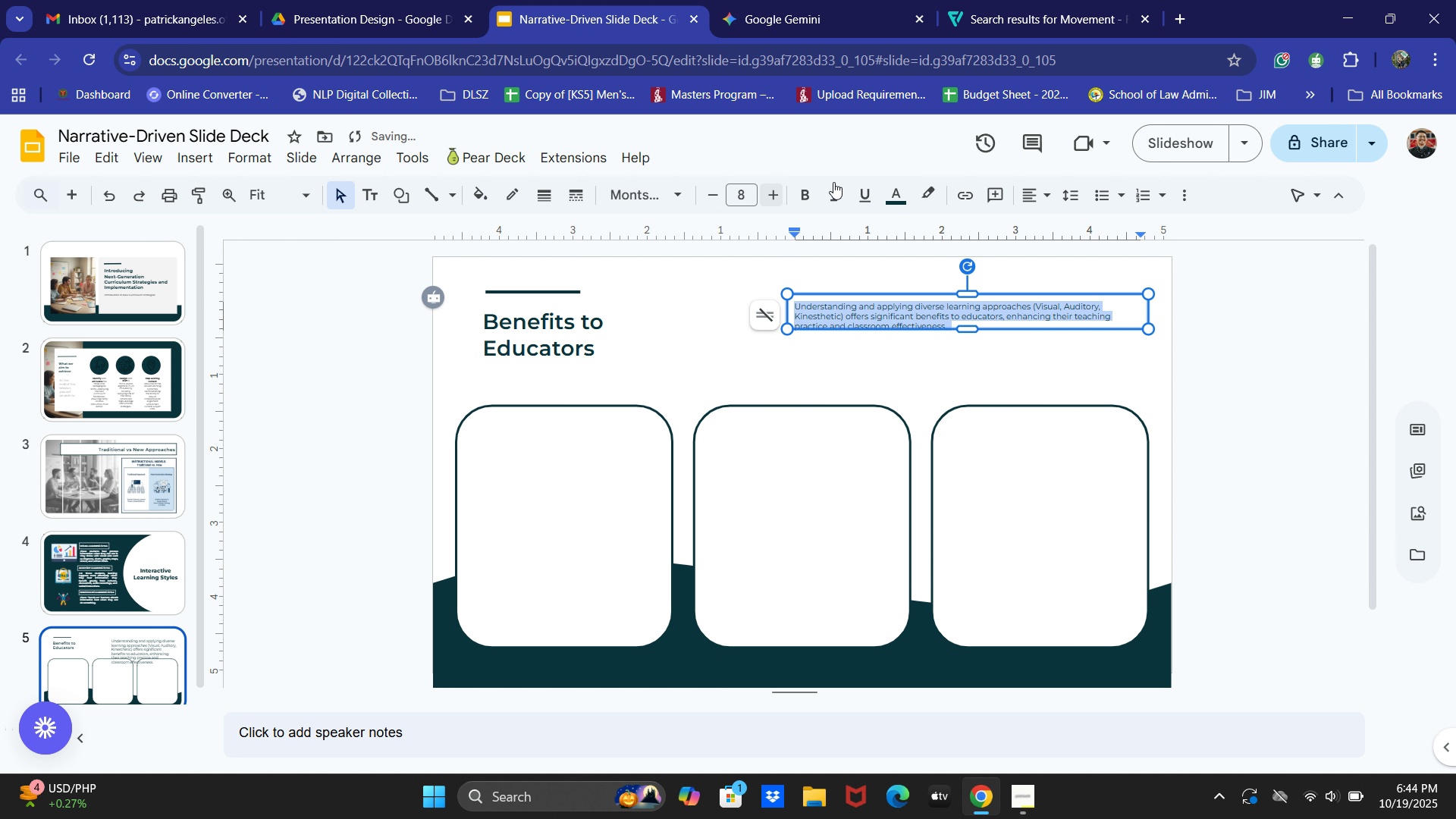 
left_click([1036, 198])
 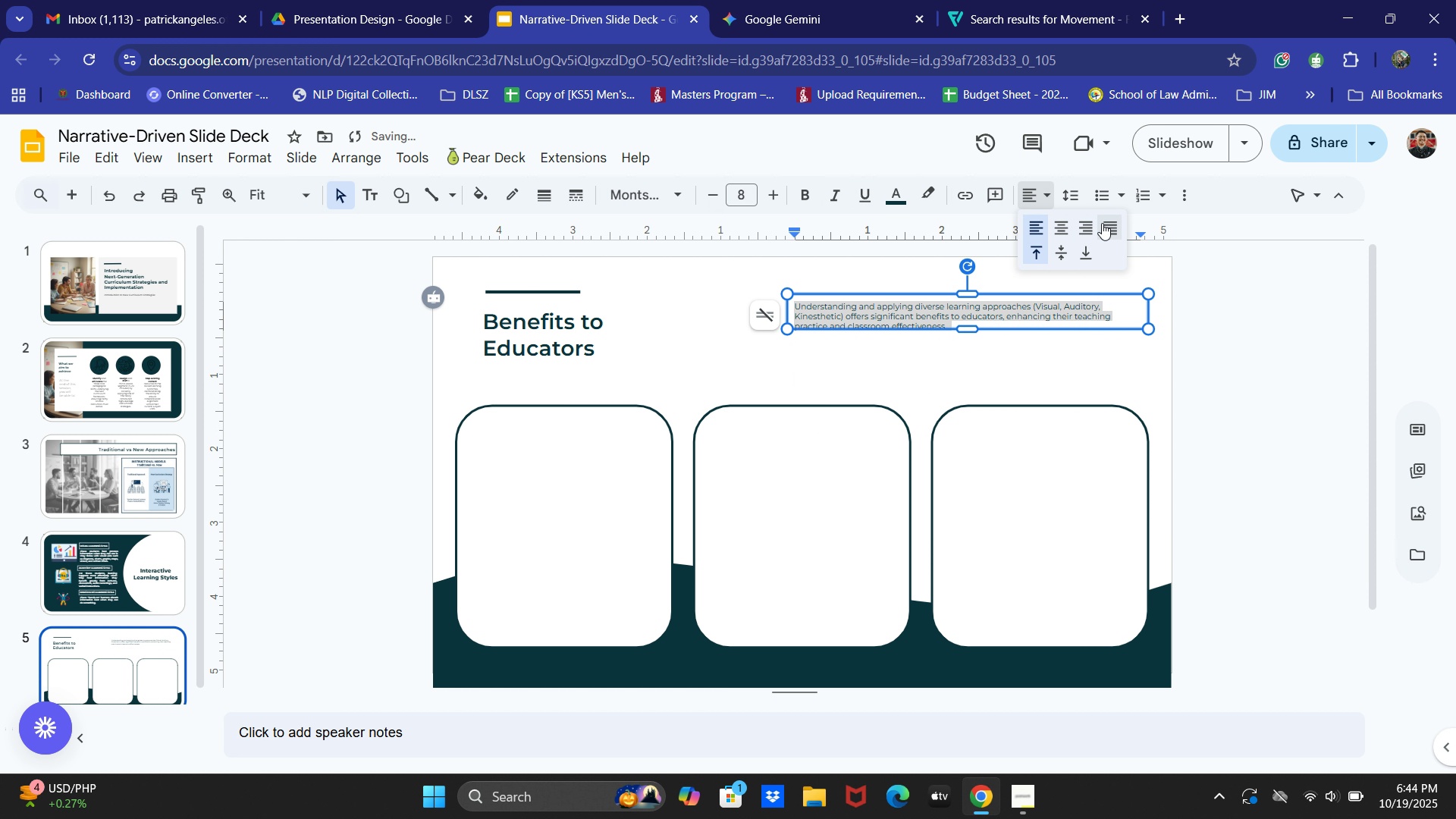 
left_click([1110, 224])
 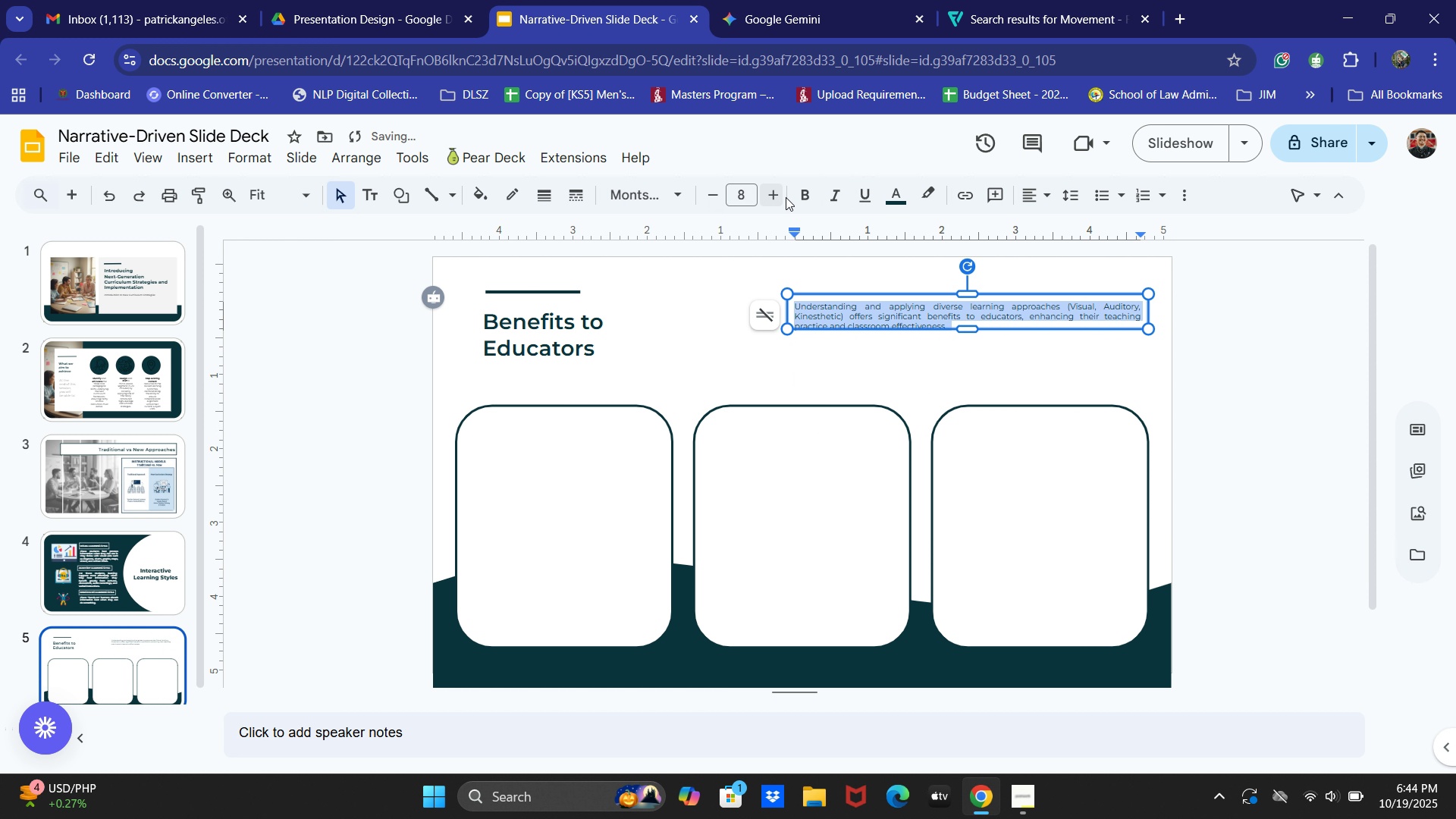 
left_click([770, 196])
 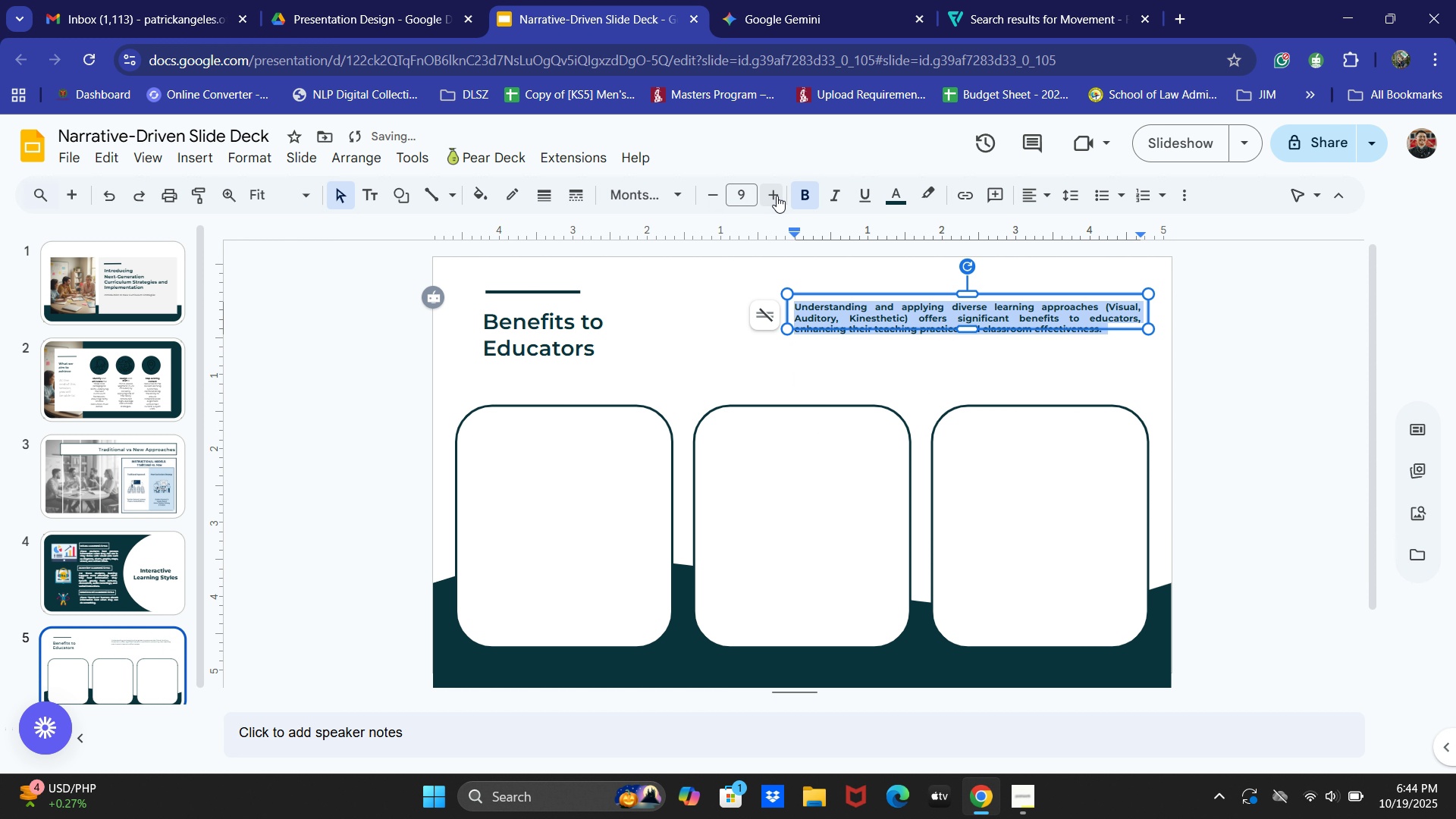 
key(Control+B)
 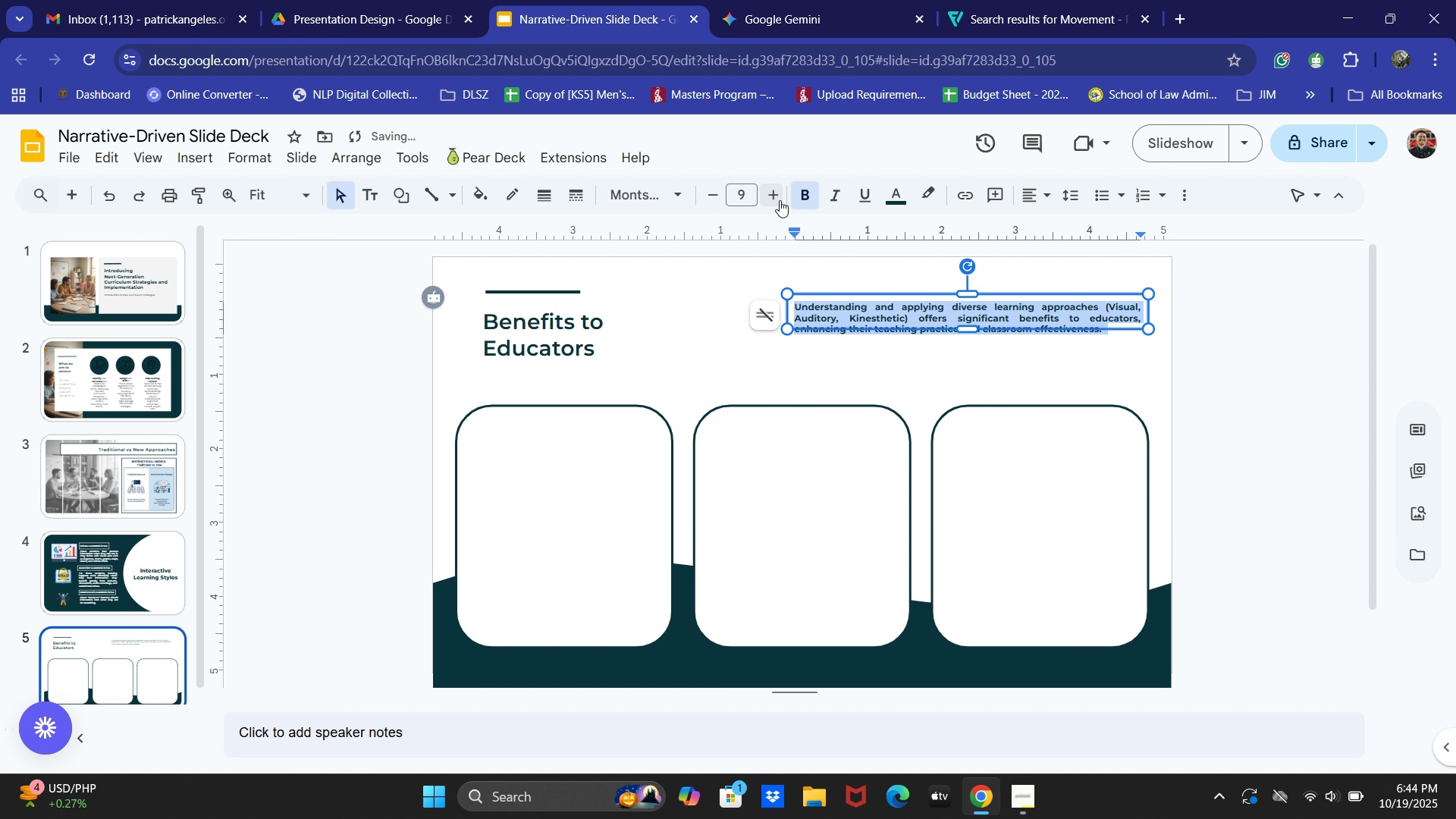 
key(Control+I)
 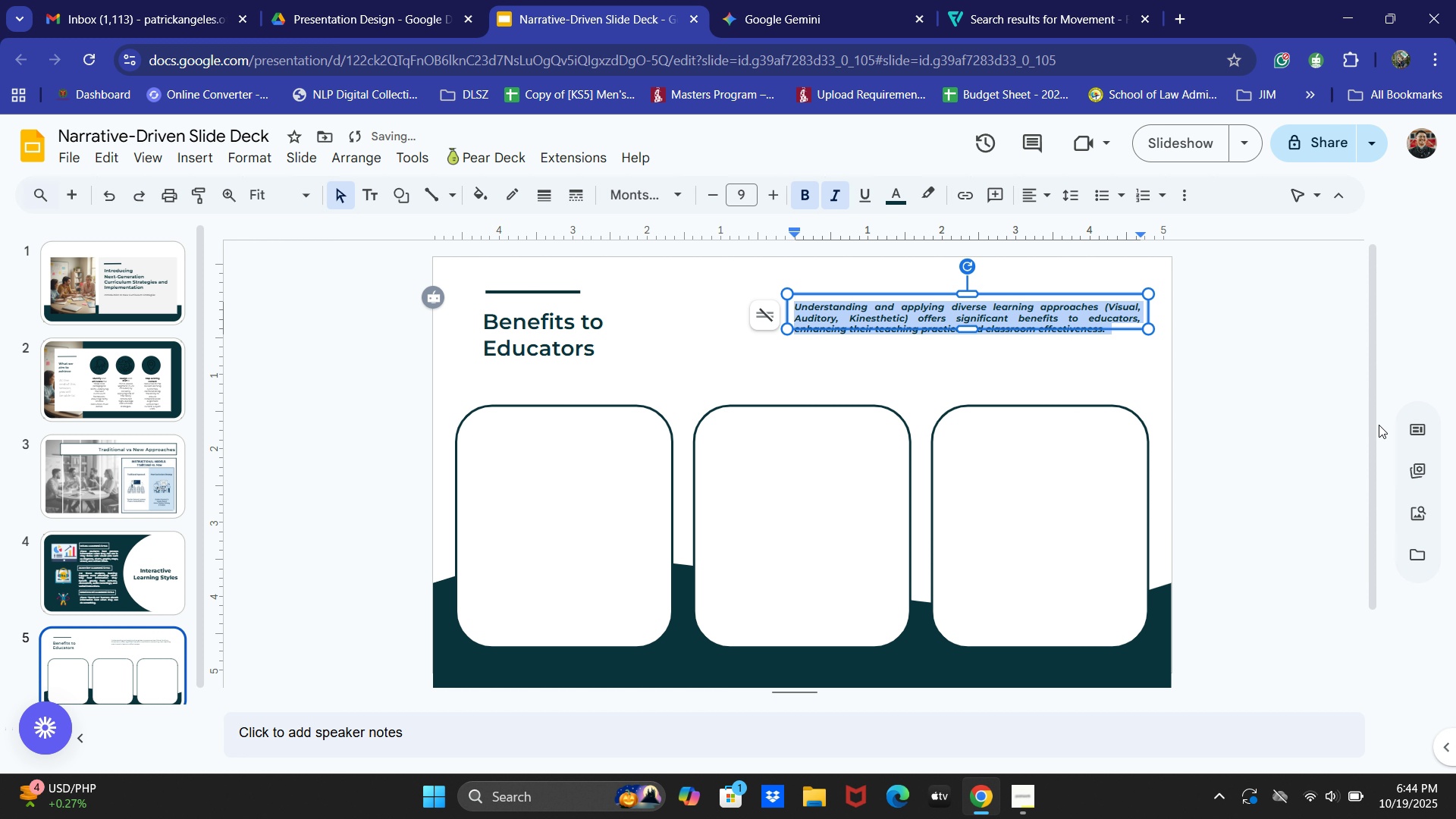 
left_click([1332, 398])
 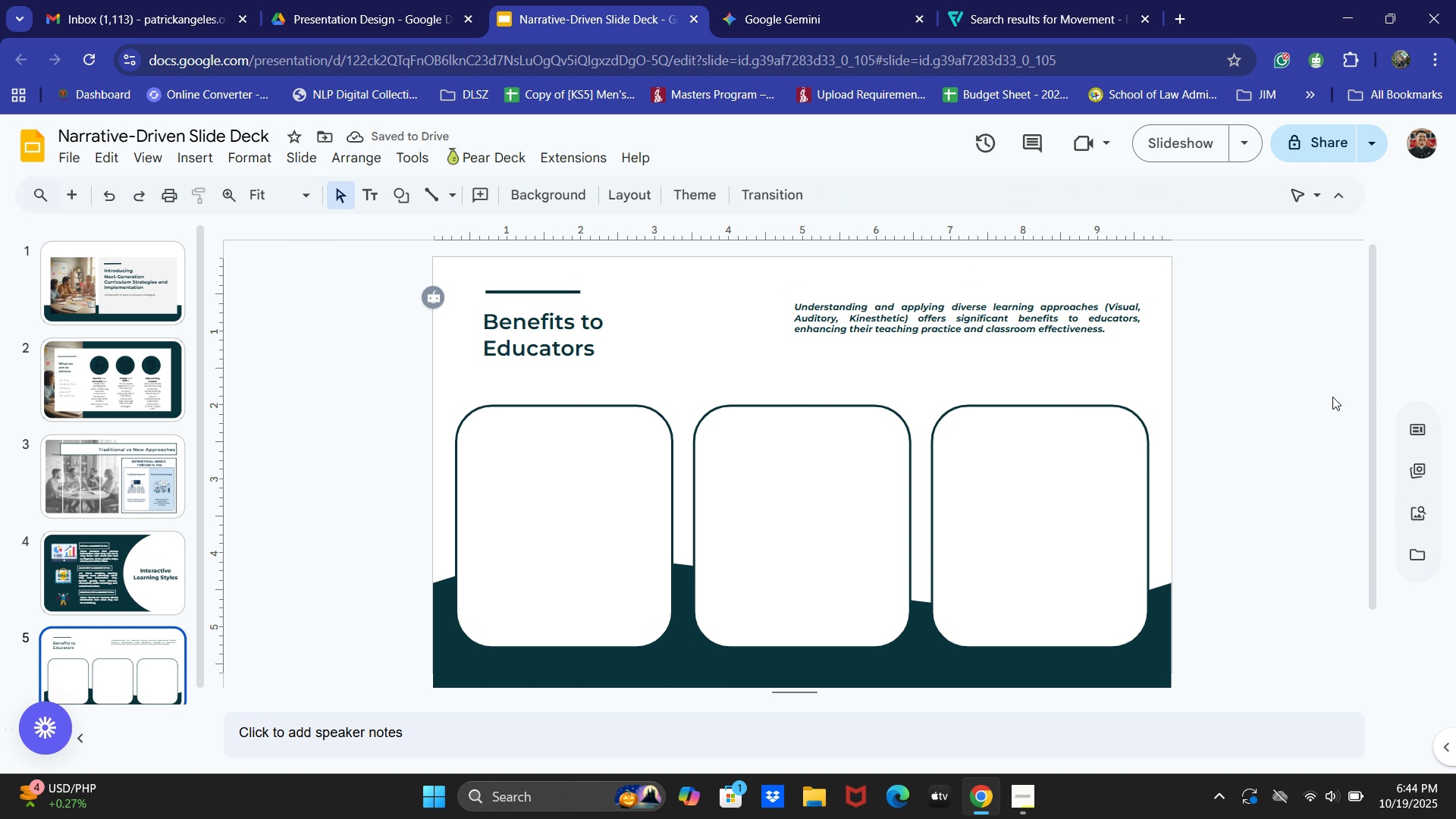 
left_click([990, 303])
 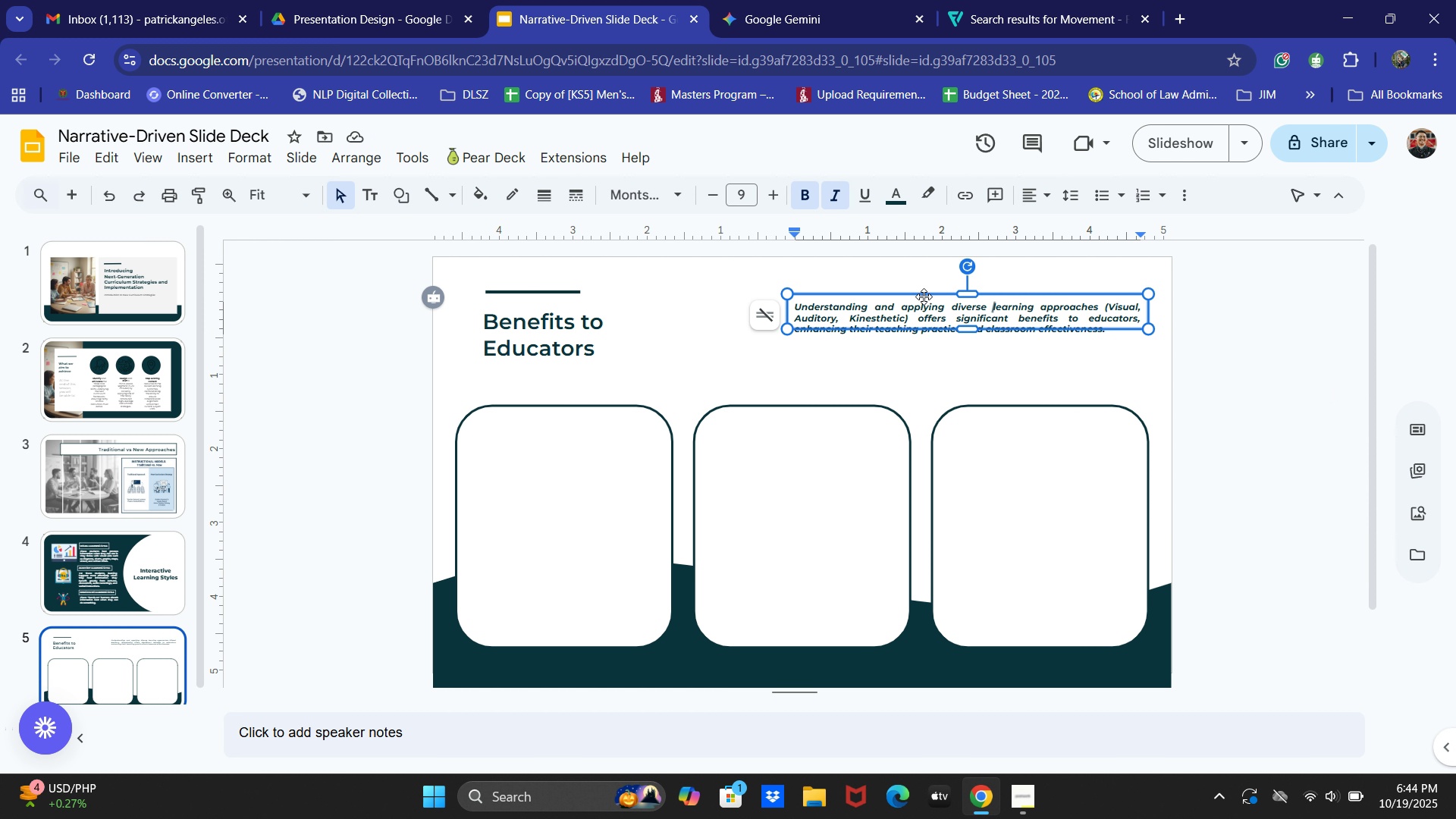 
left_click_drag(start_coordinate=[924, 294], to_coordinate=[916, 296])
 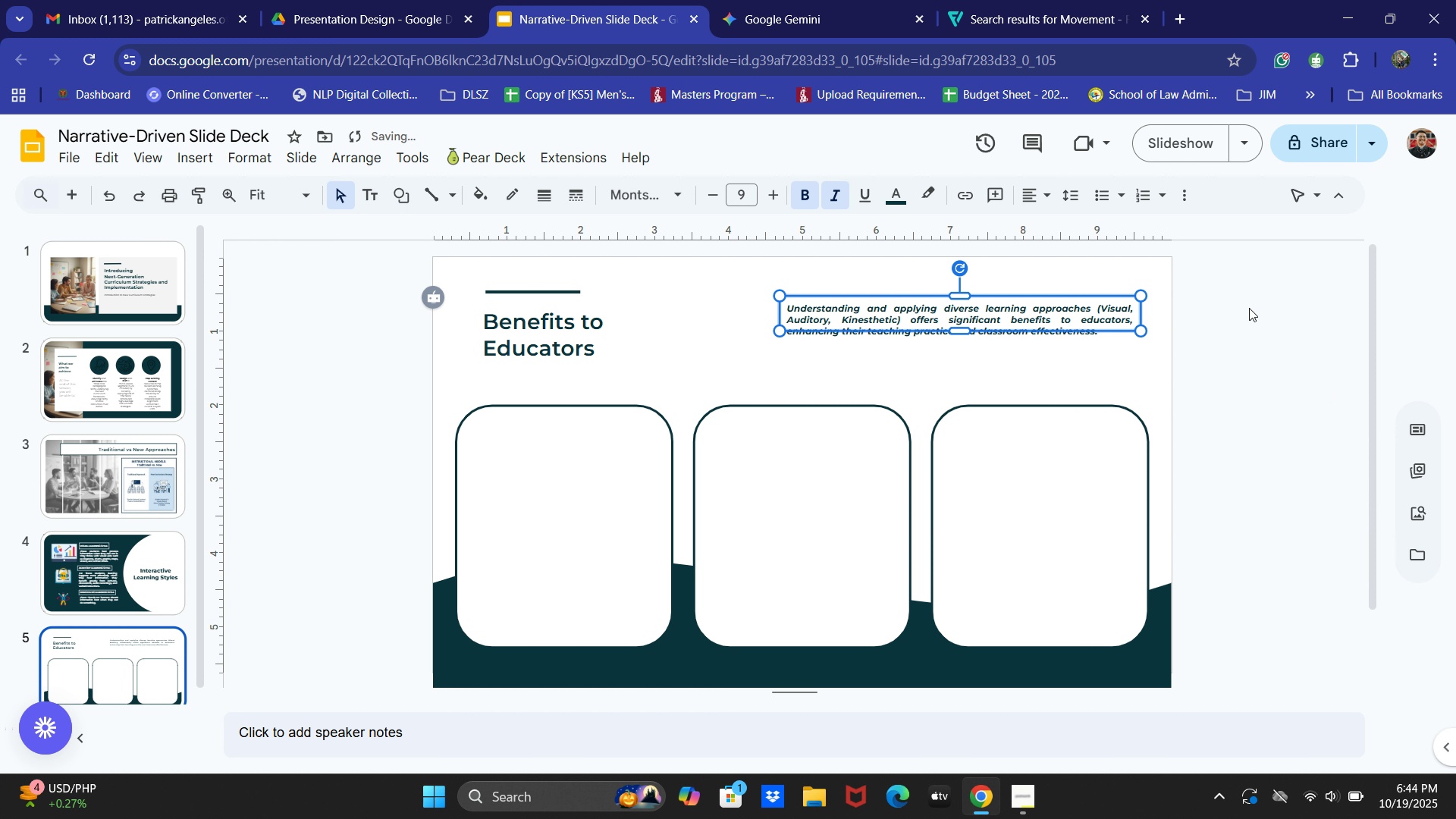 
left_click([1249, 308])
 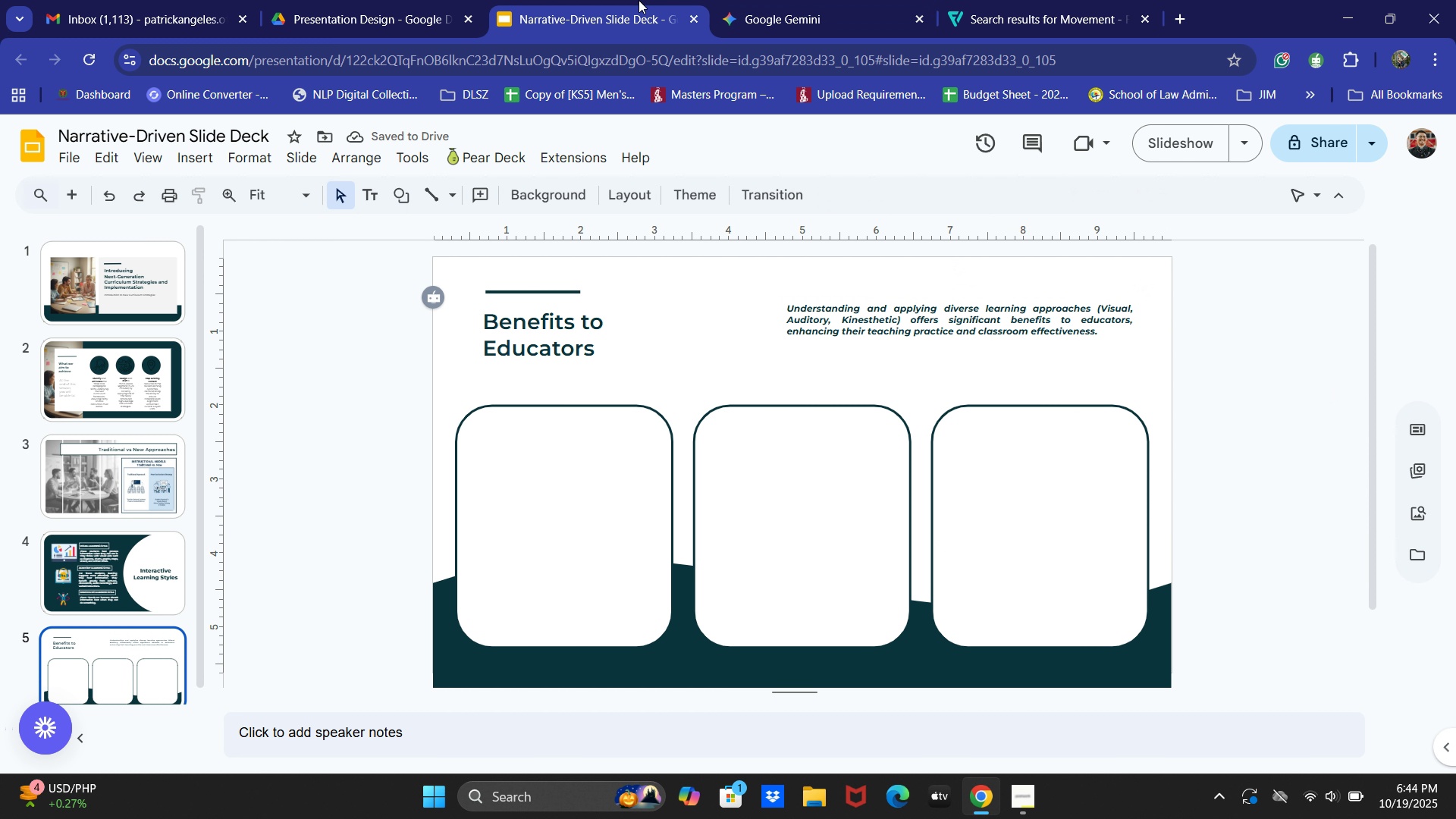 
left_click([763, 0])
 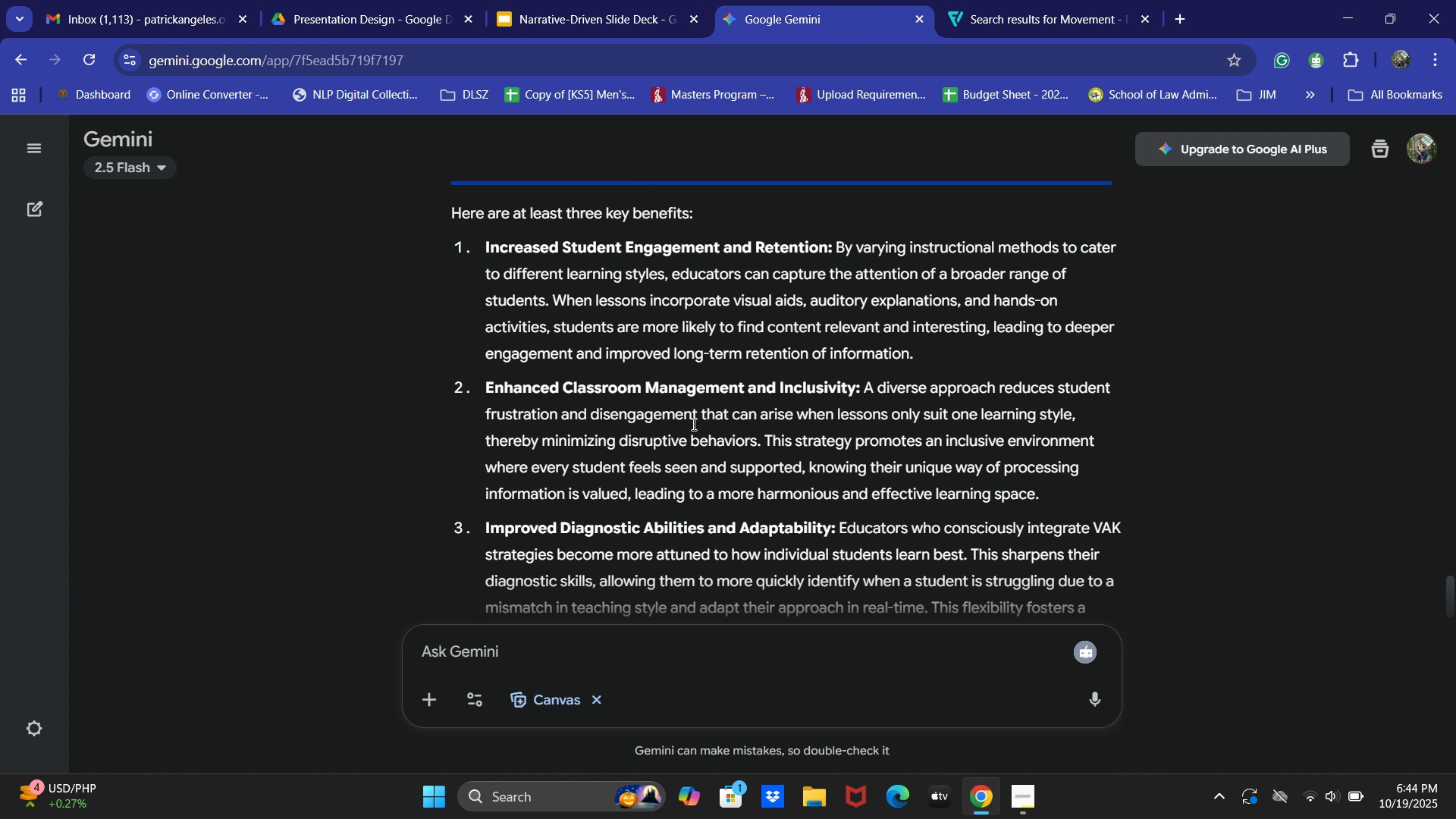 
scroll: coordinate [692, 424], scroll_direction: down, amount: 1.0
 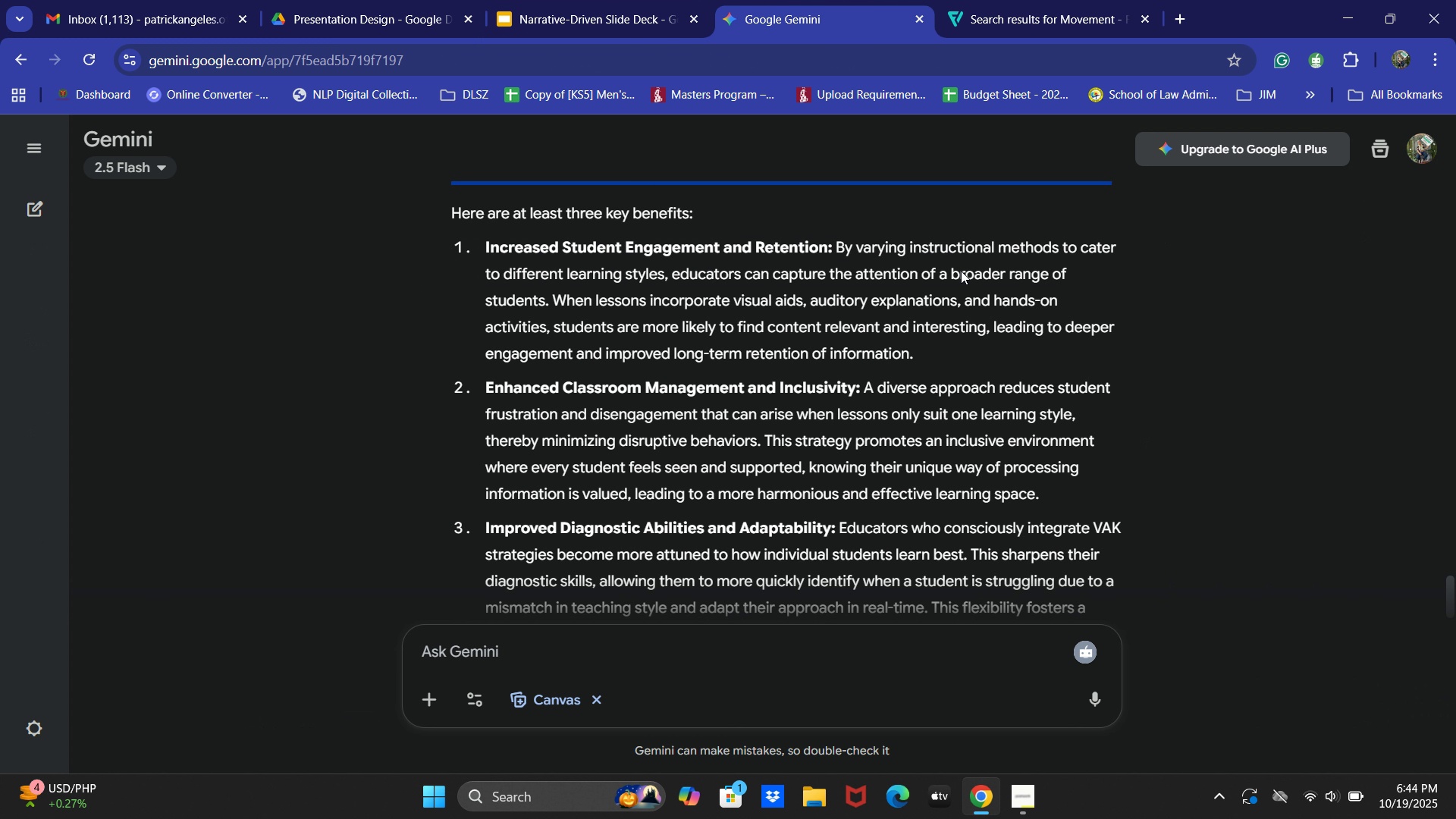 
left_click([1011, 0])
 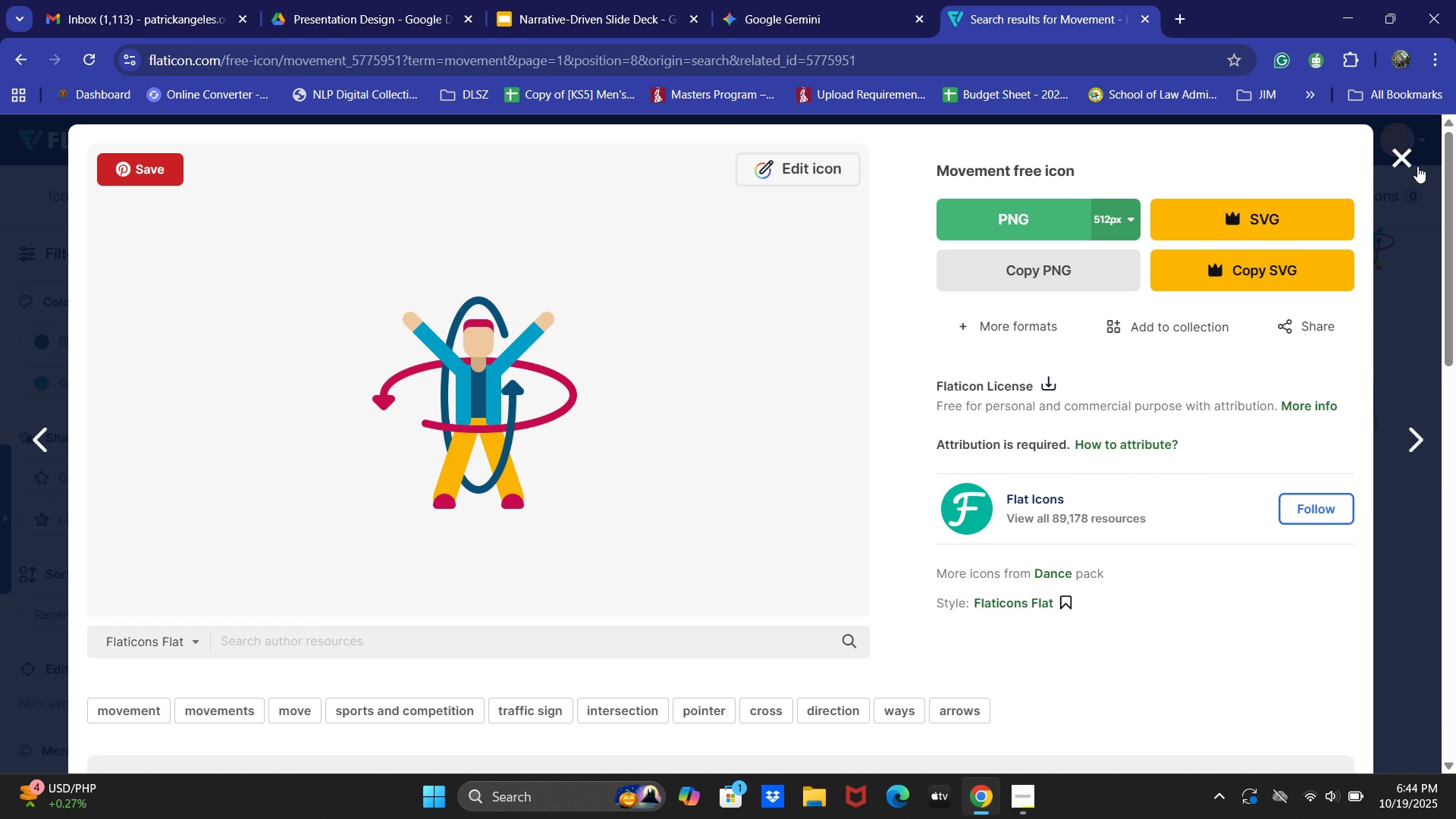 
left_click([1401, 143])
 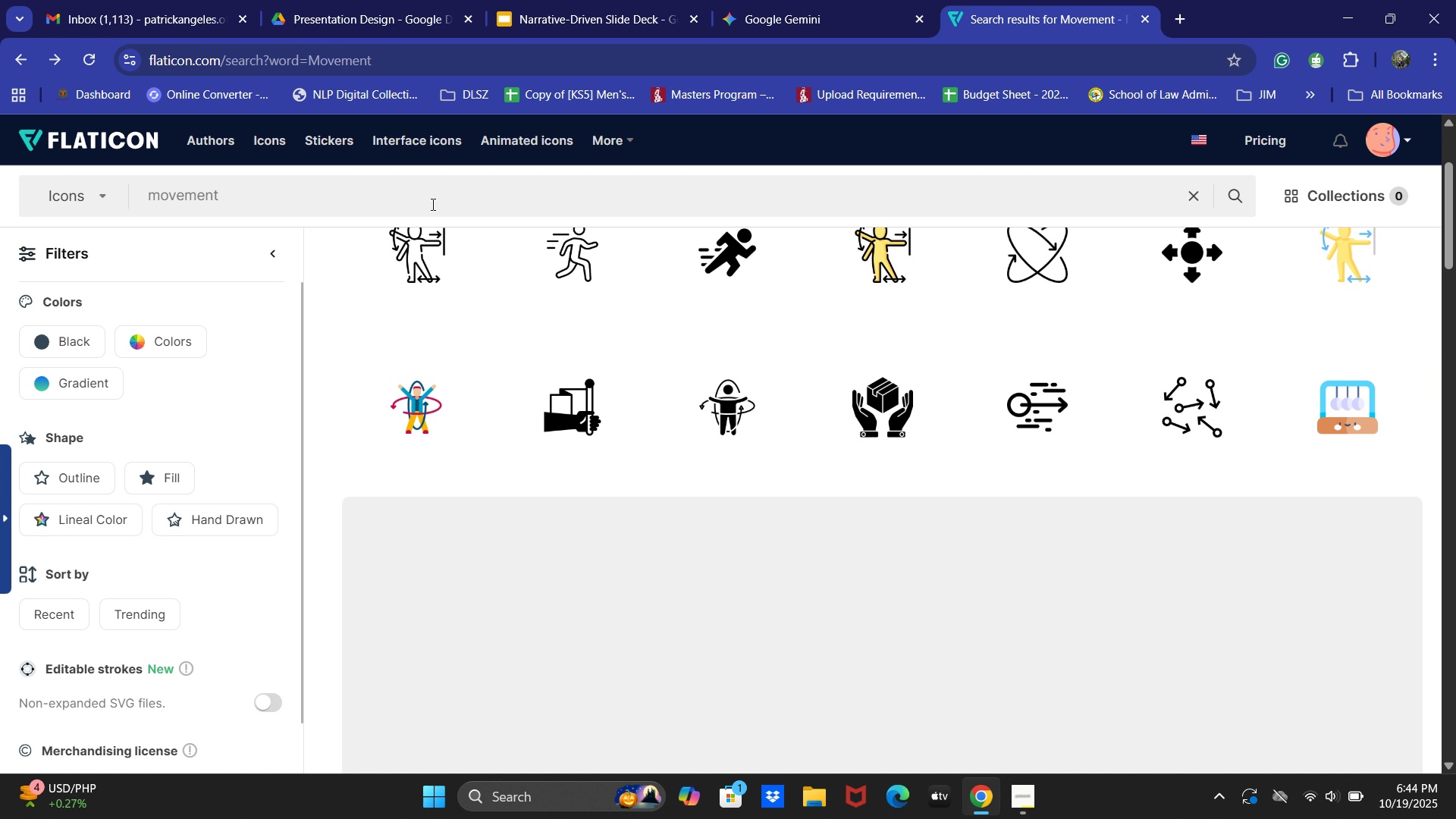 
left_click([427, 199])
 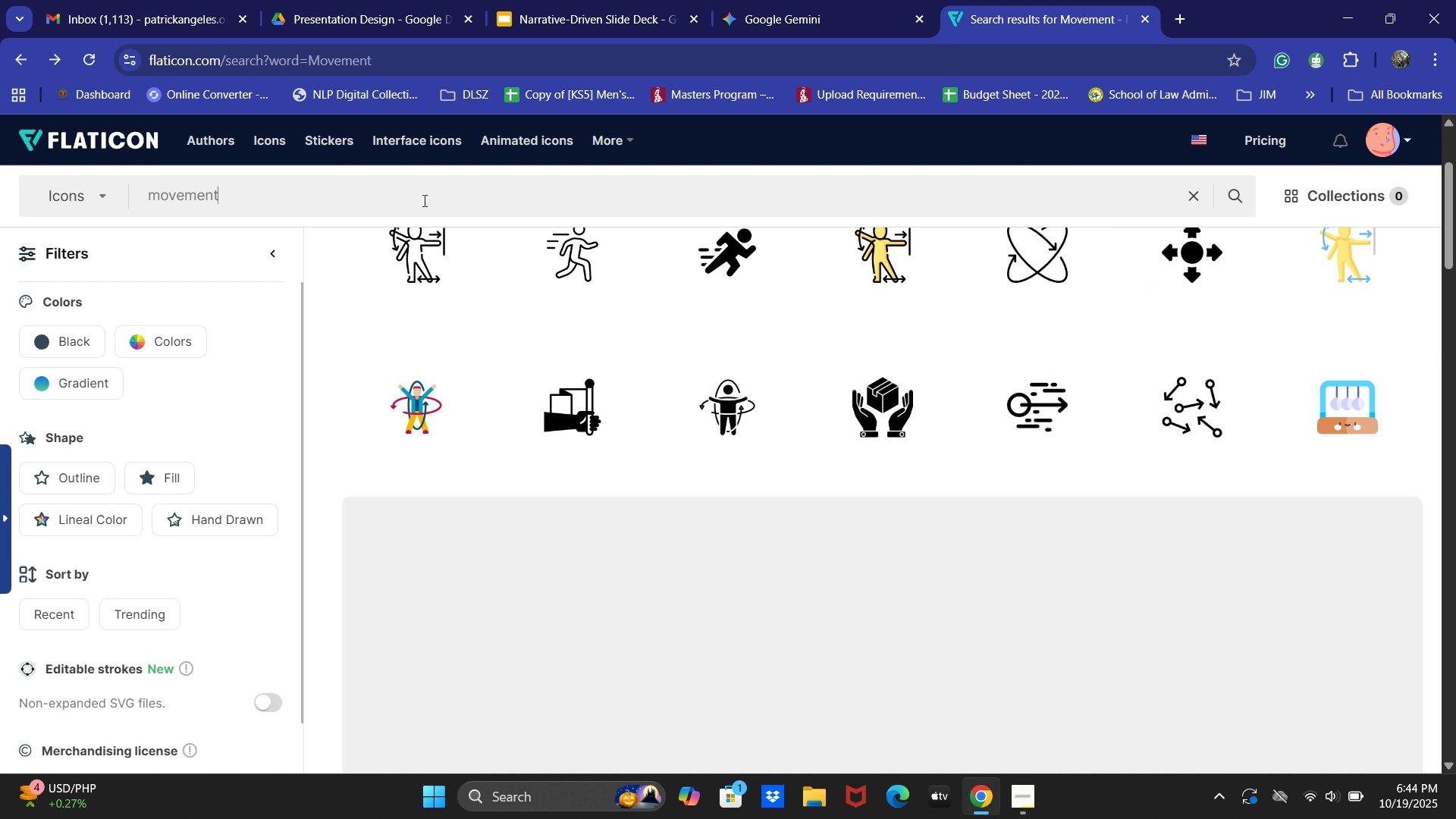 
key(Control+ControlLeft)
 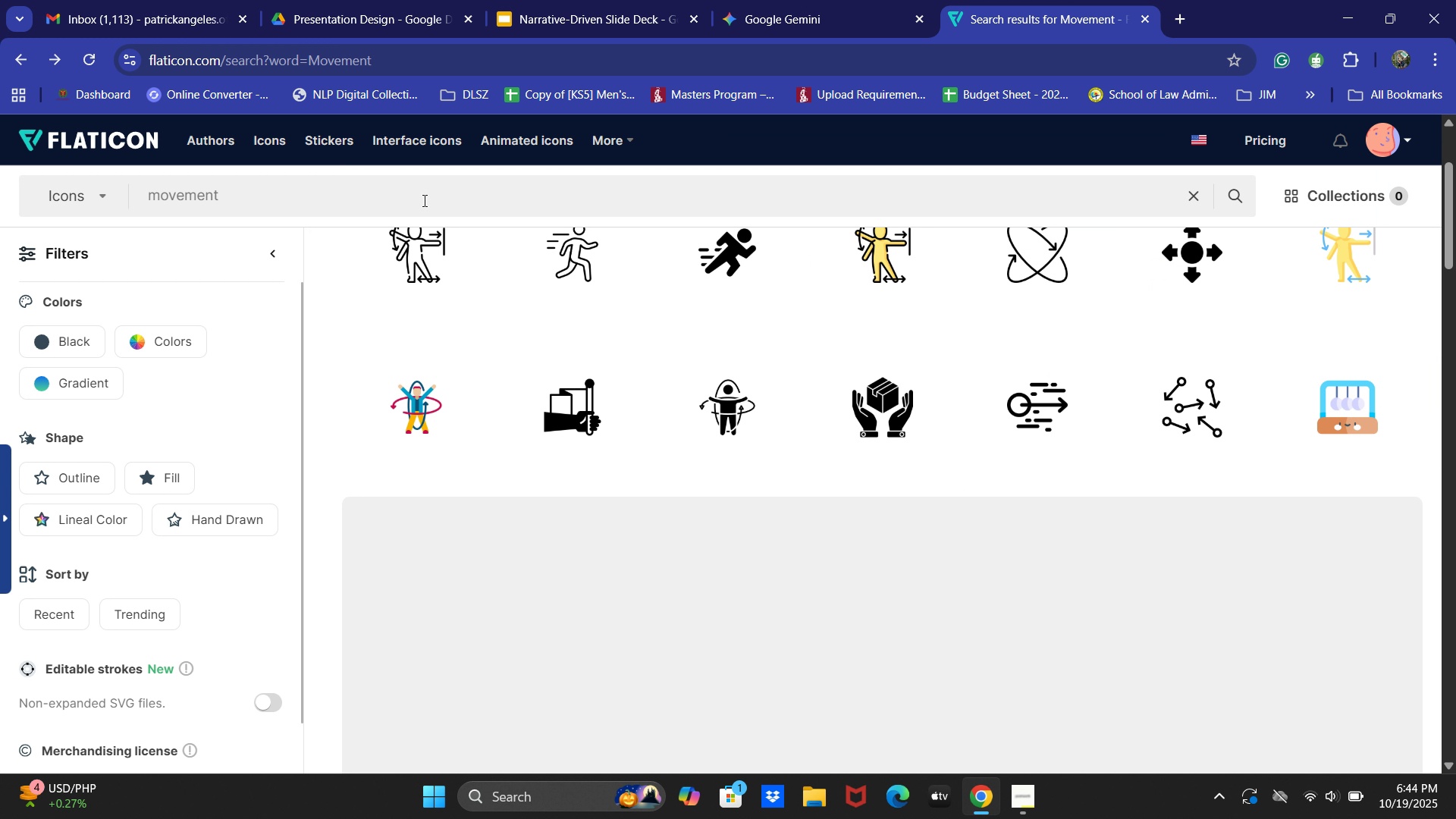 
key(Control+ControlLeft)
 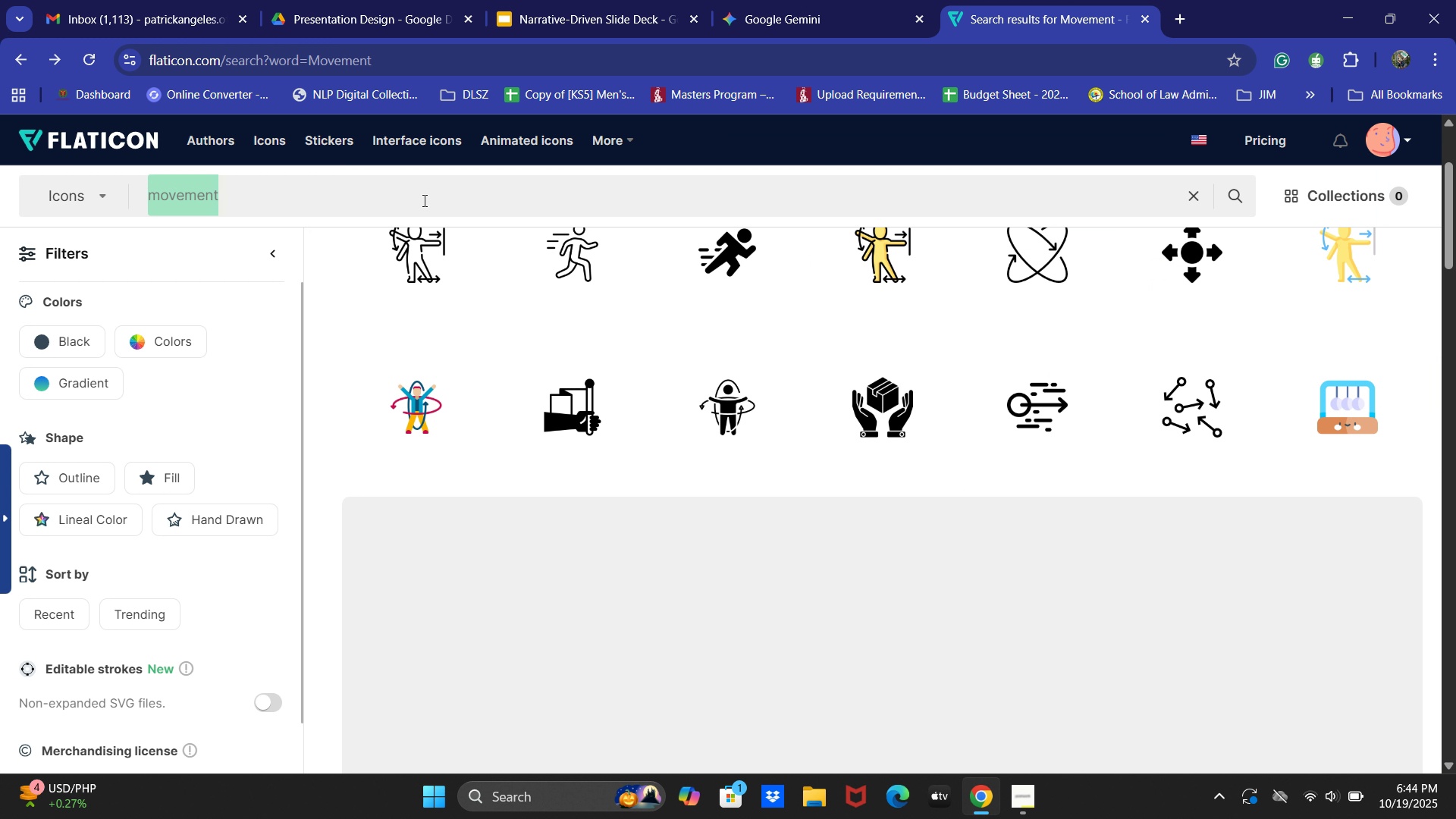 
key(Control+A)
 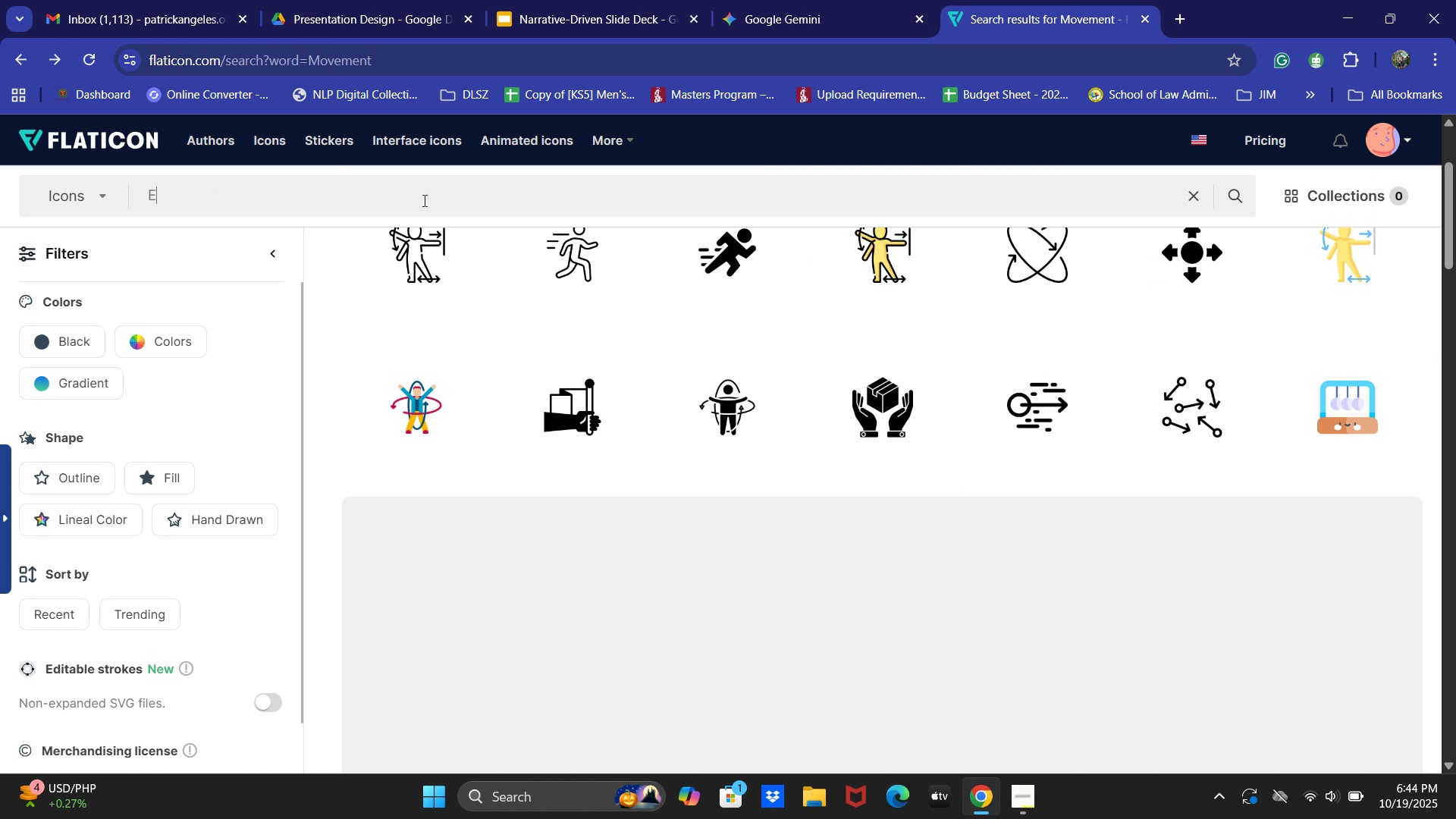 
type(Engagee)
key(Backspace)
type(ment)
 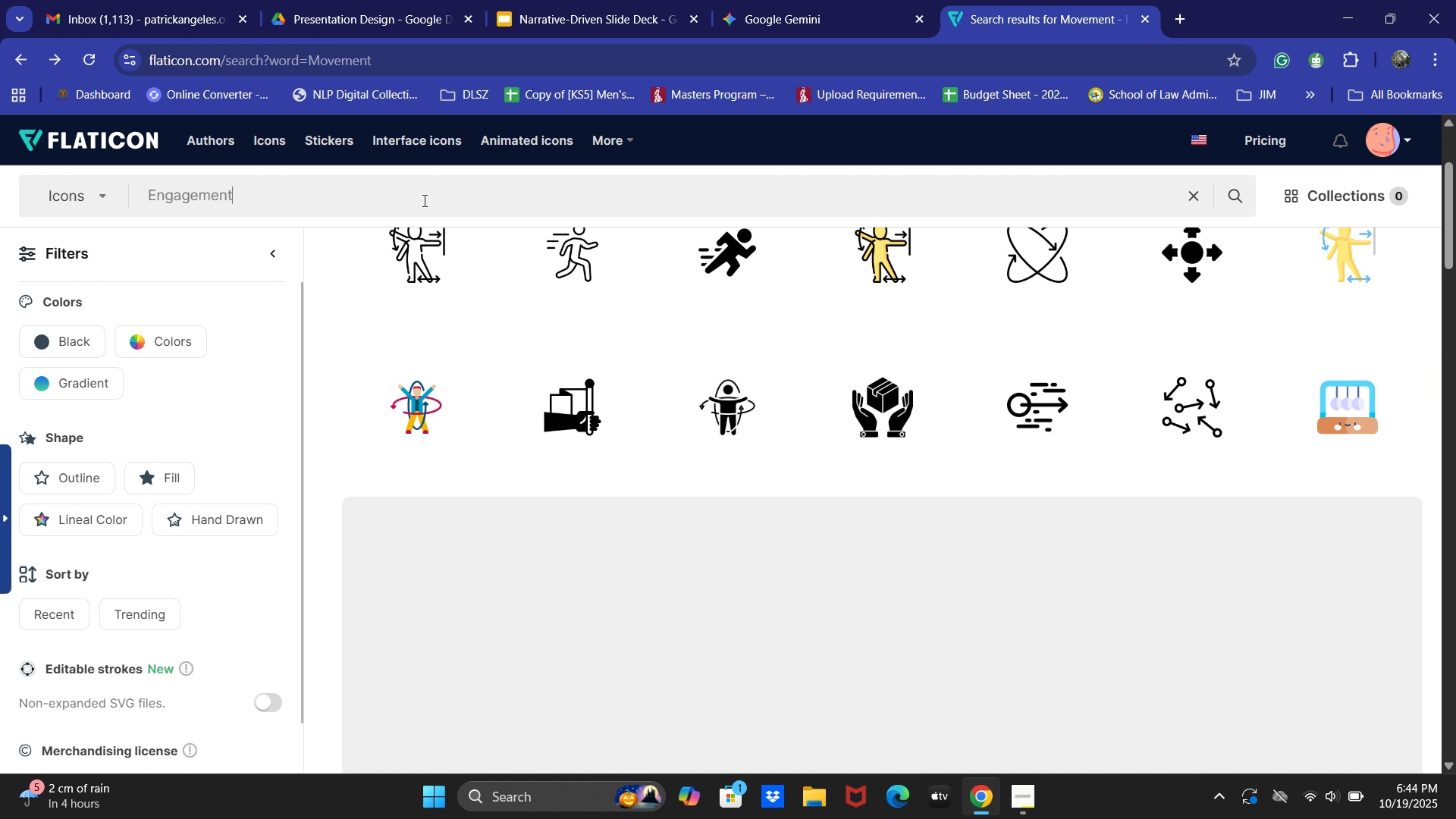 
key(Enter)
 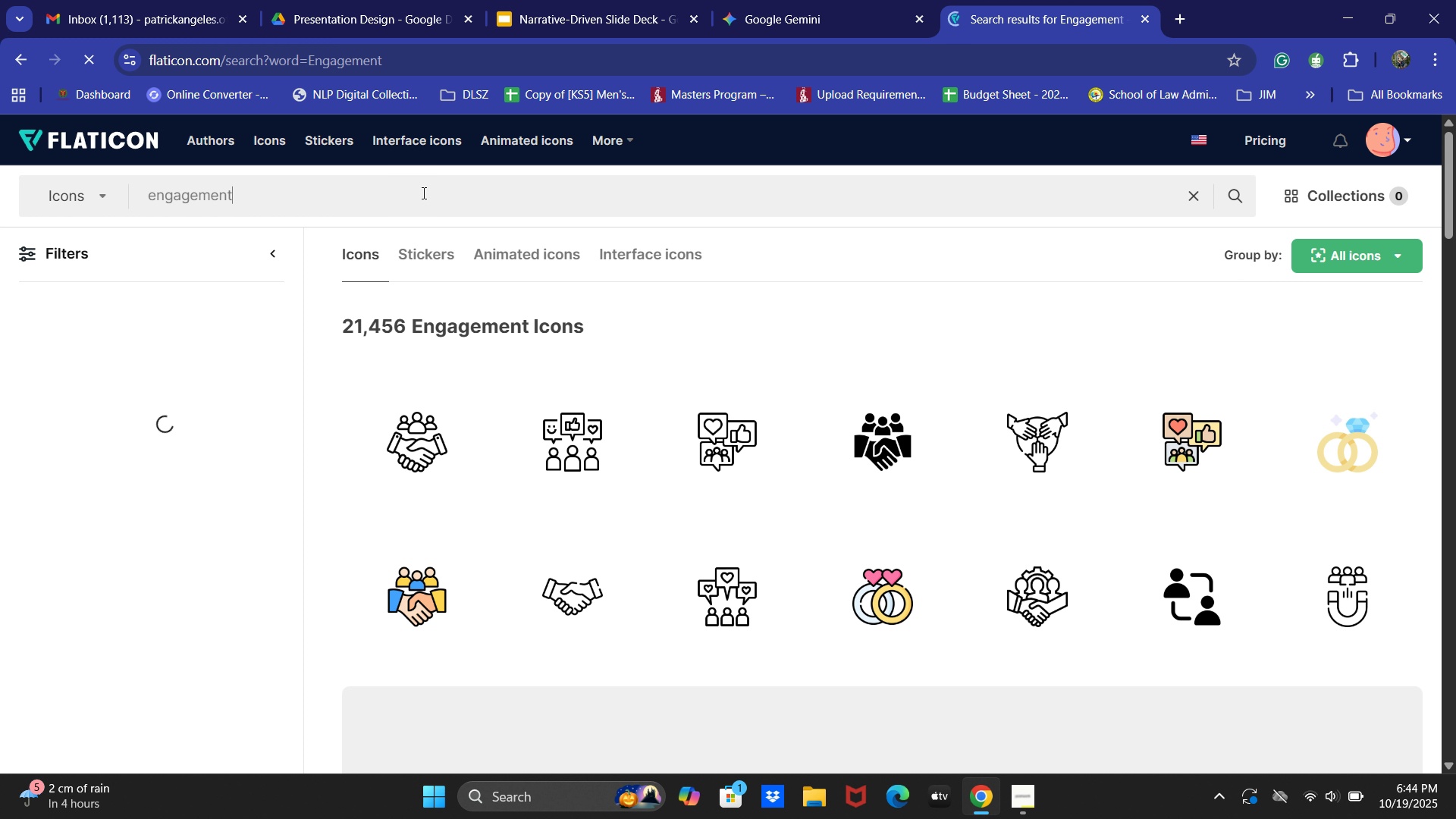 
scroll: coordinate [686, 500], scroll_direction: down, amount: 7.0
 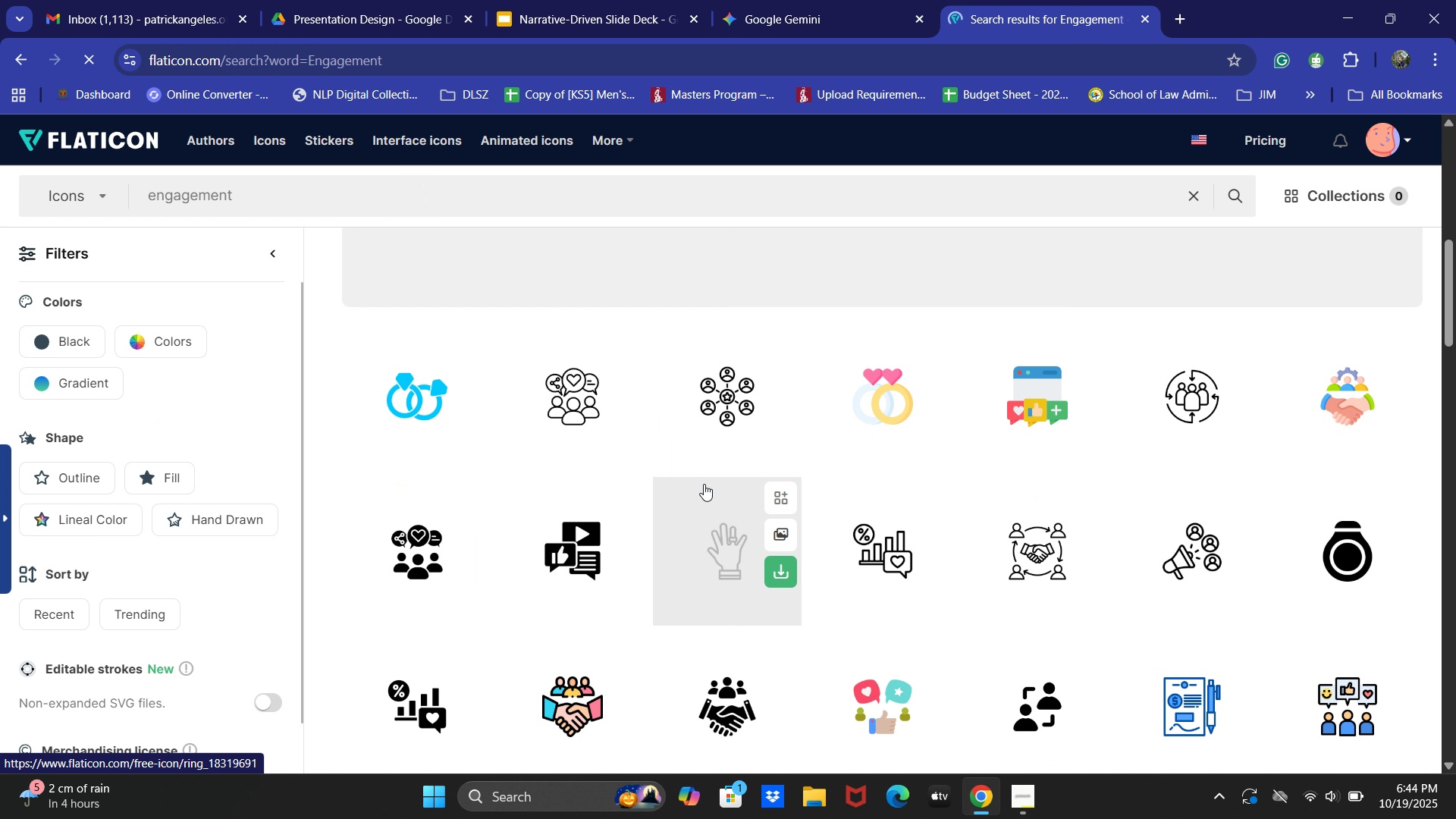 
mouse_move([720, 473])
 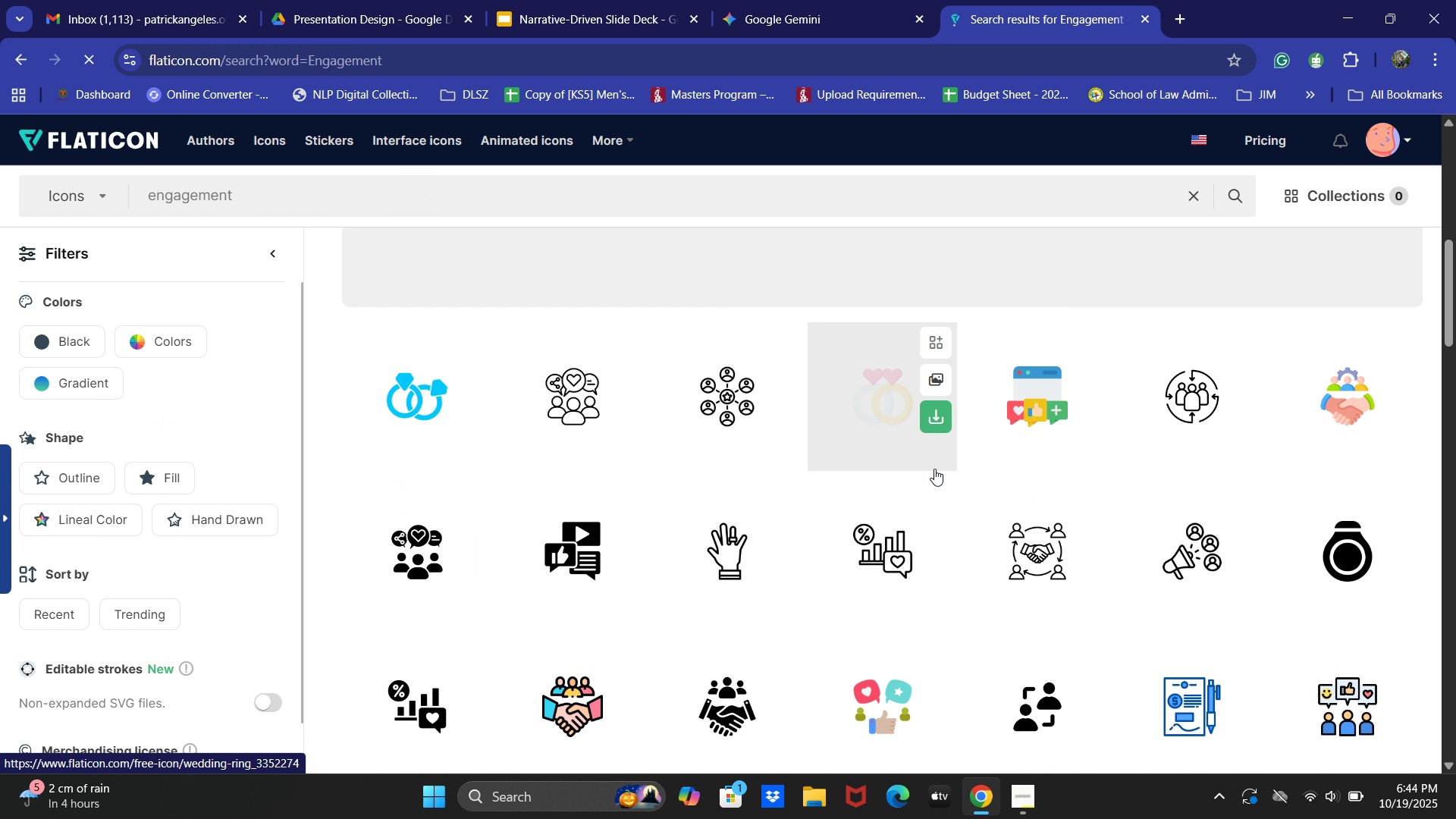 
scroll: coordinate [899, 489], scroll_direction: down, amount: 9.0
 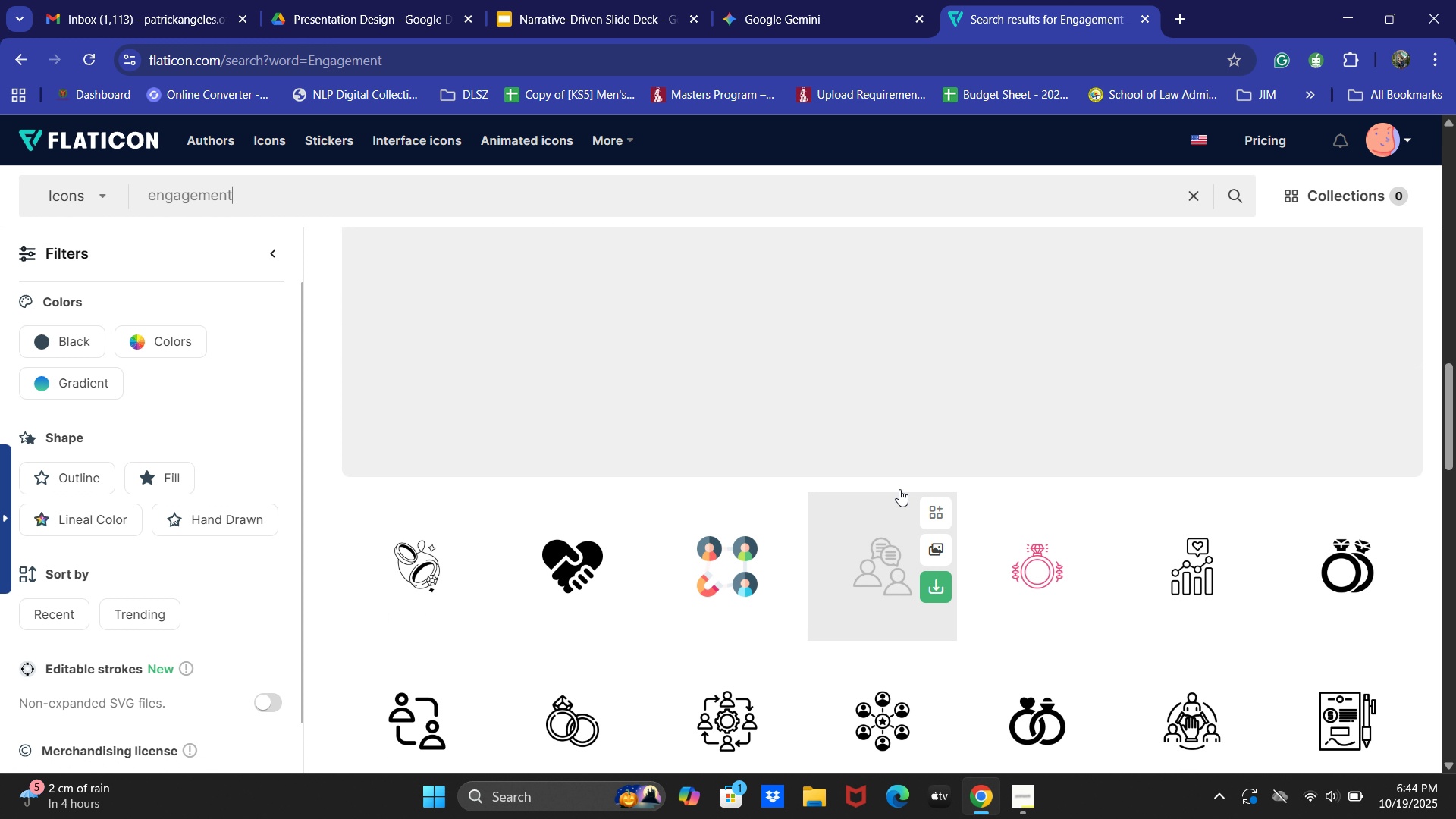 
scroll: coordinate [876, 502], scroll_direction: up, amount: 6.0
 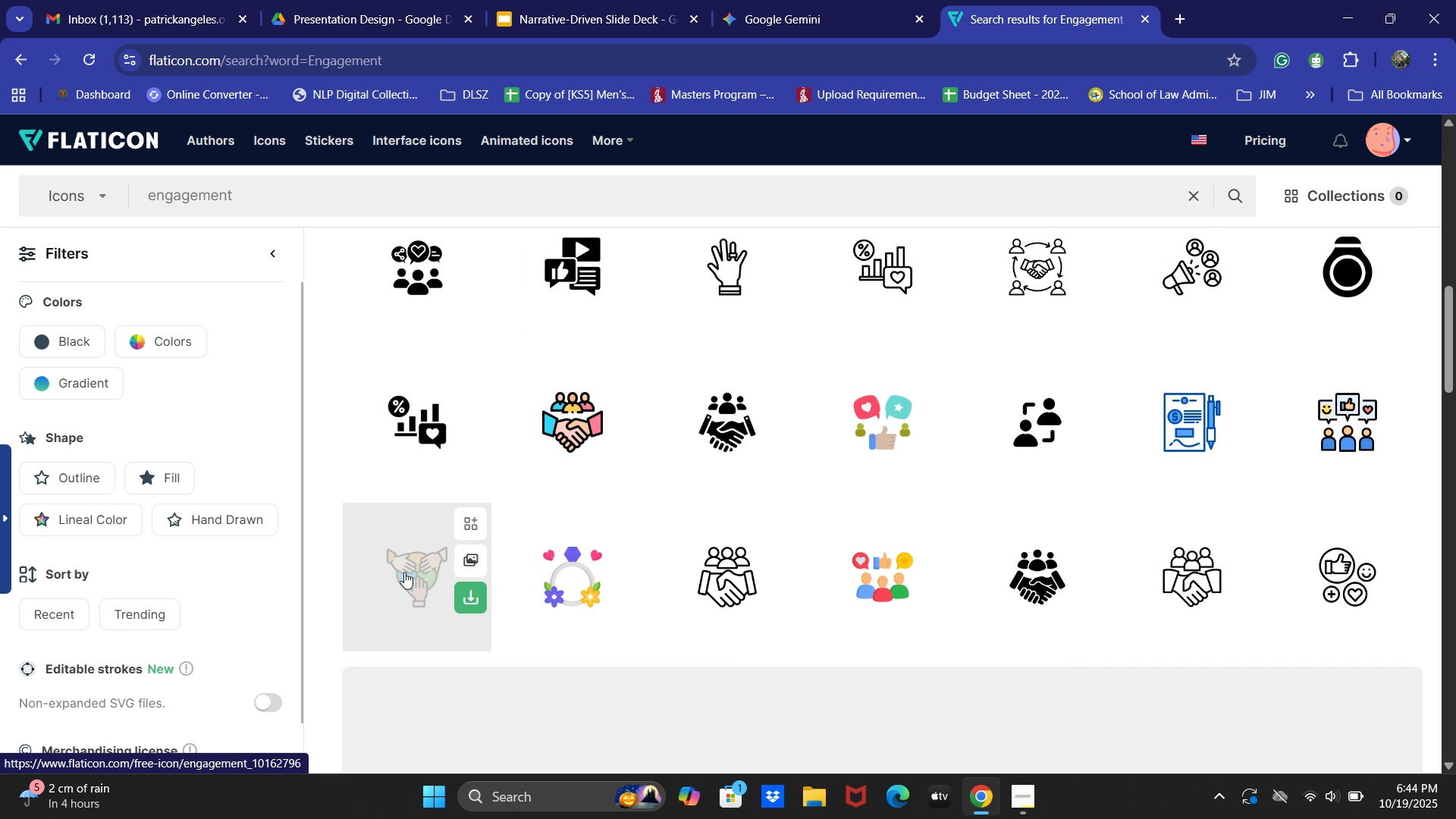 
left_click([404, 572])
 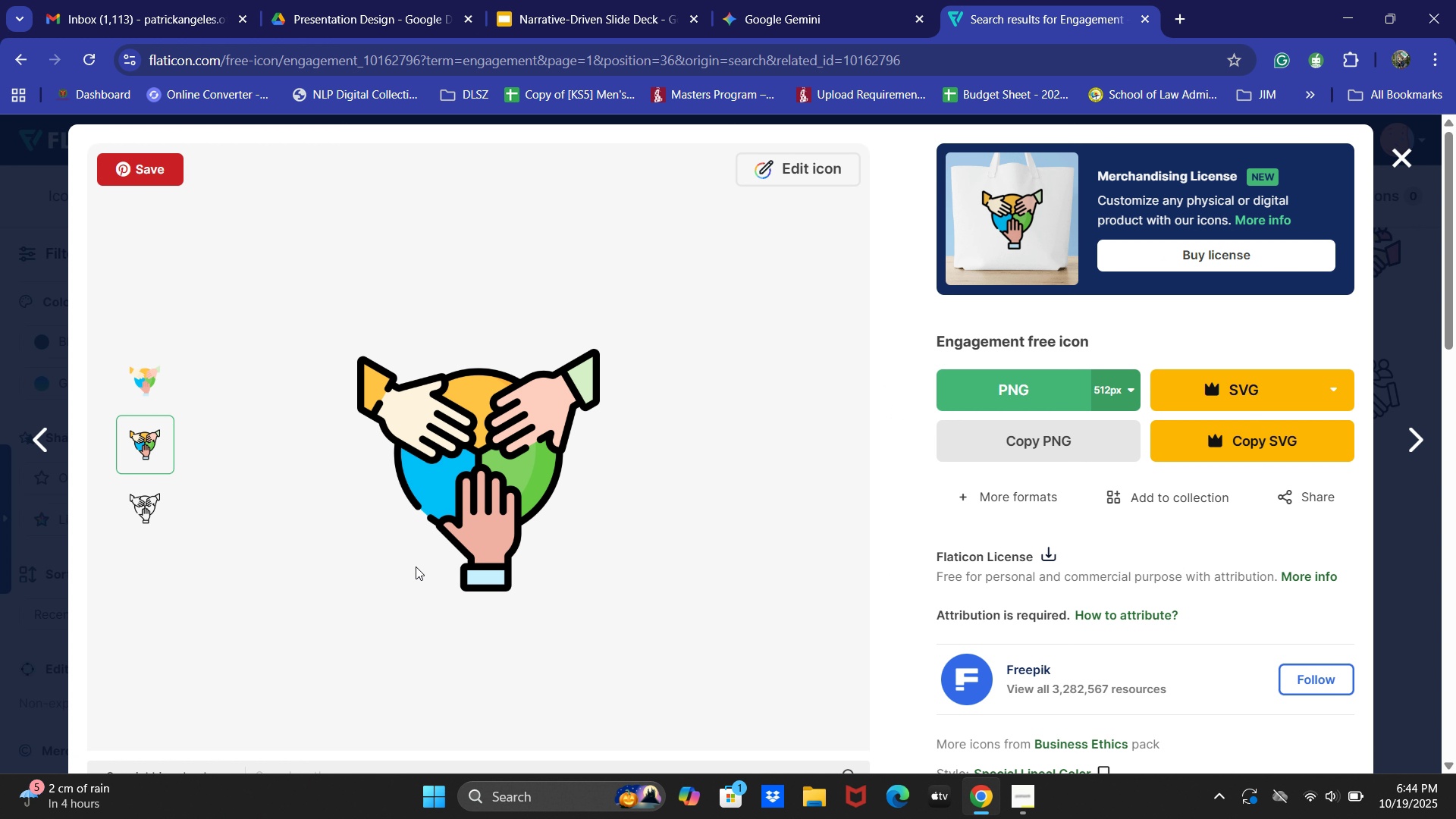 
left_click([131, 388])
 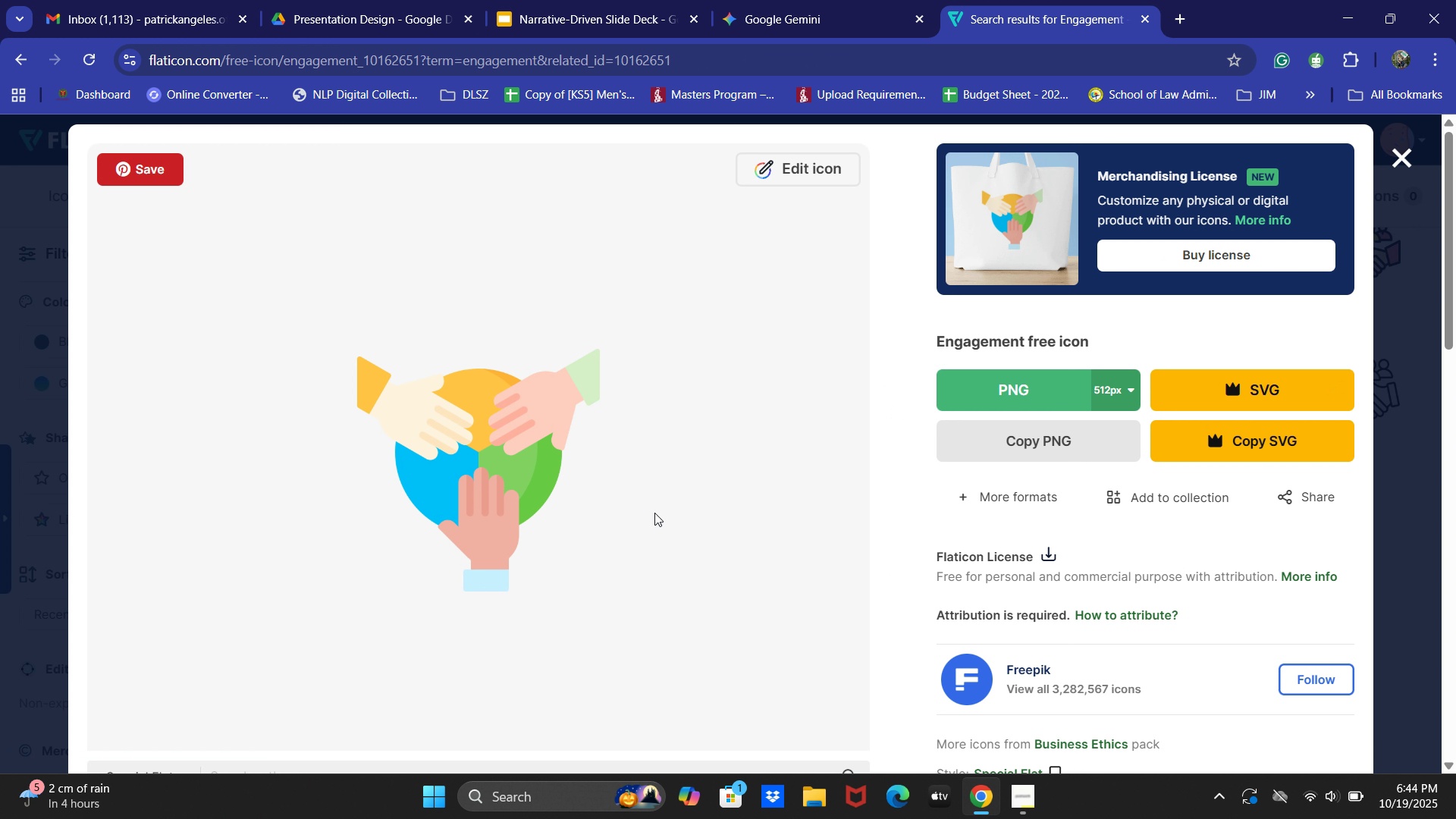 
right_click([438, 446])
 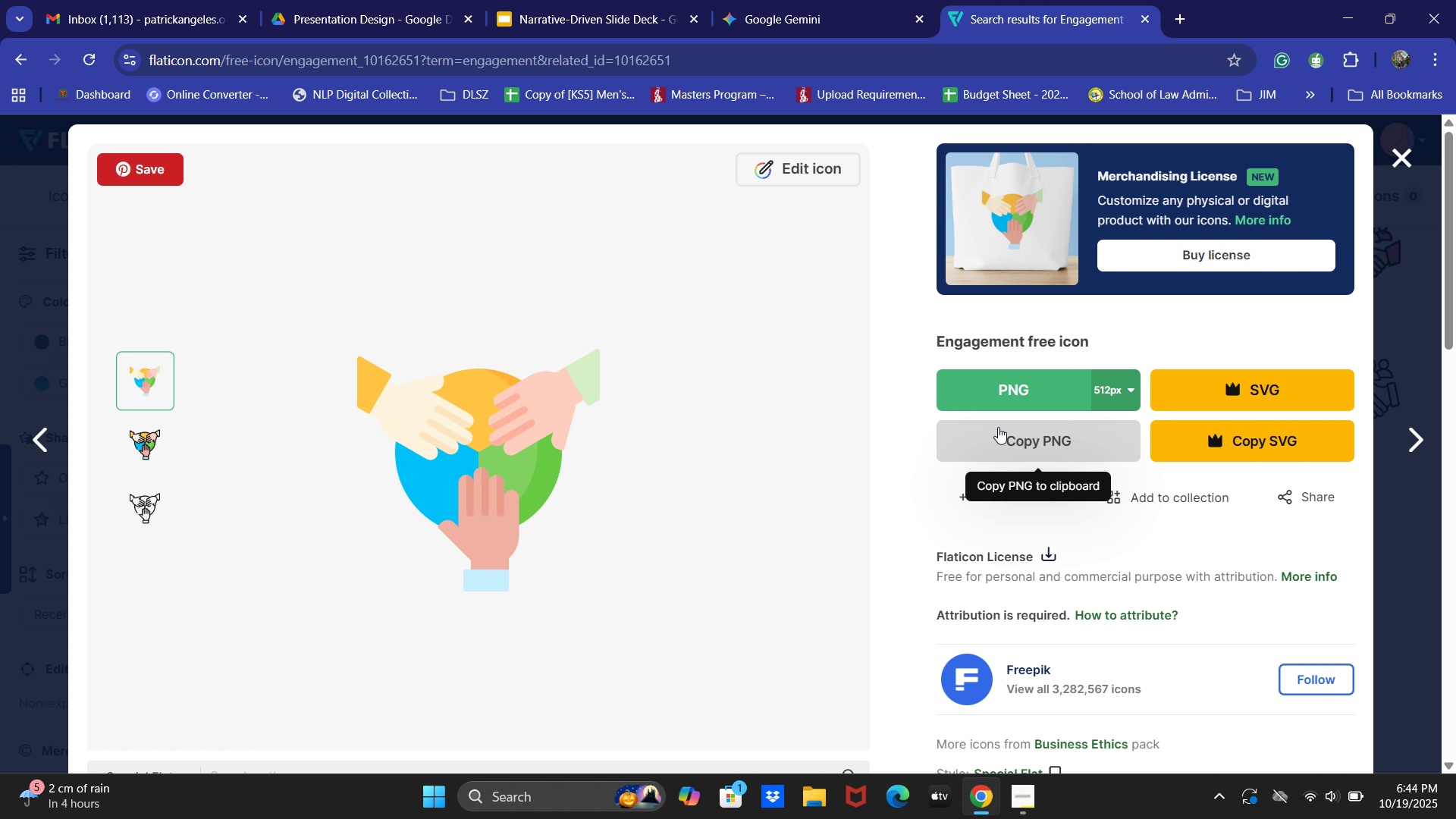 
left_click([1021, 438])
 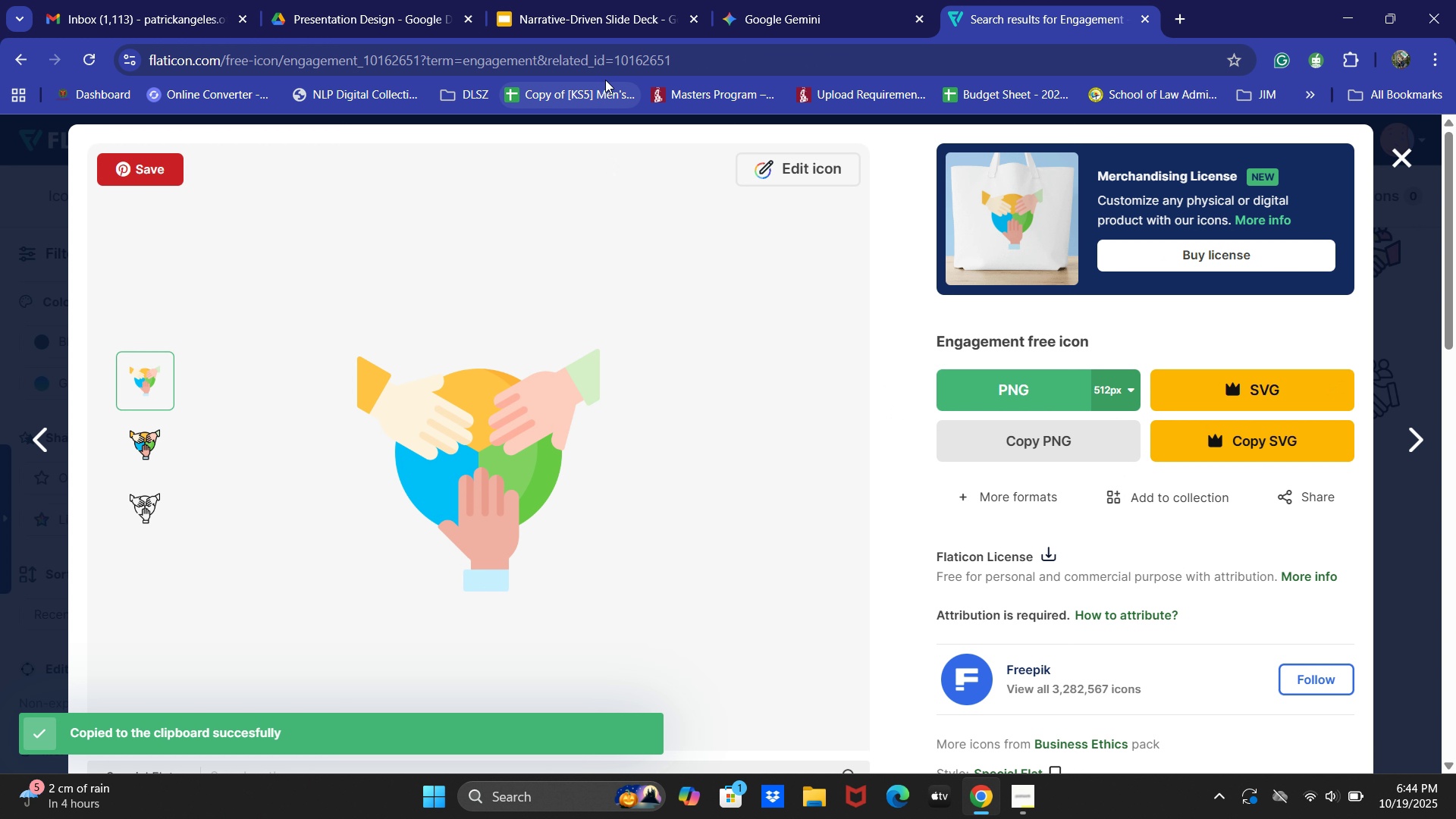 
left_click([803, 0])
 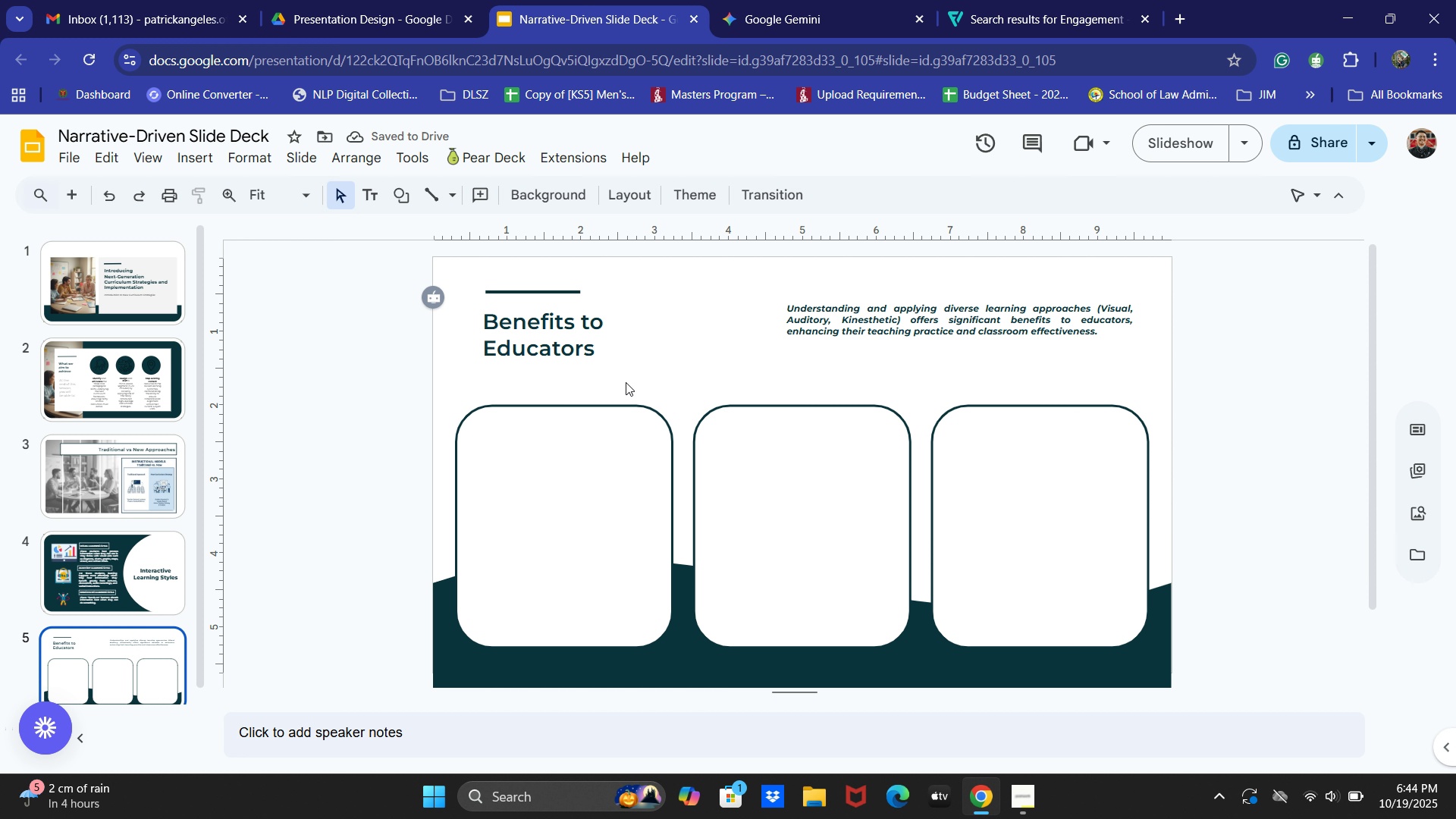 
key(Control+V)
 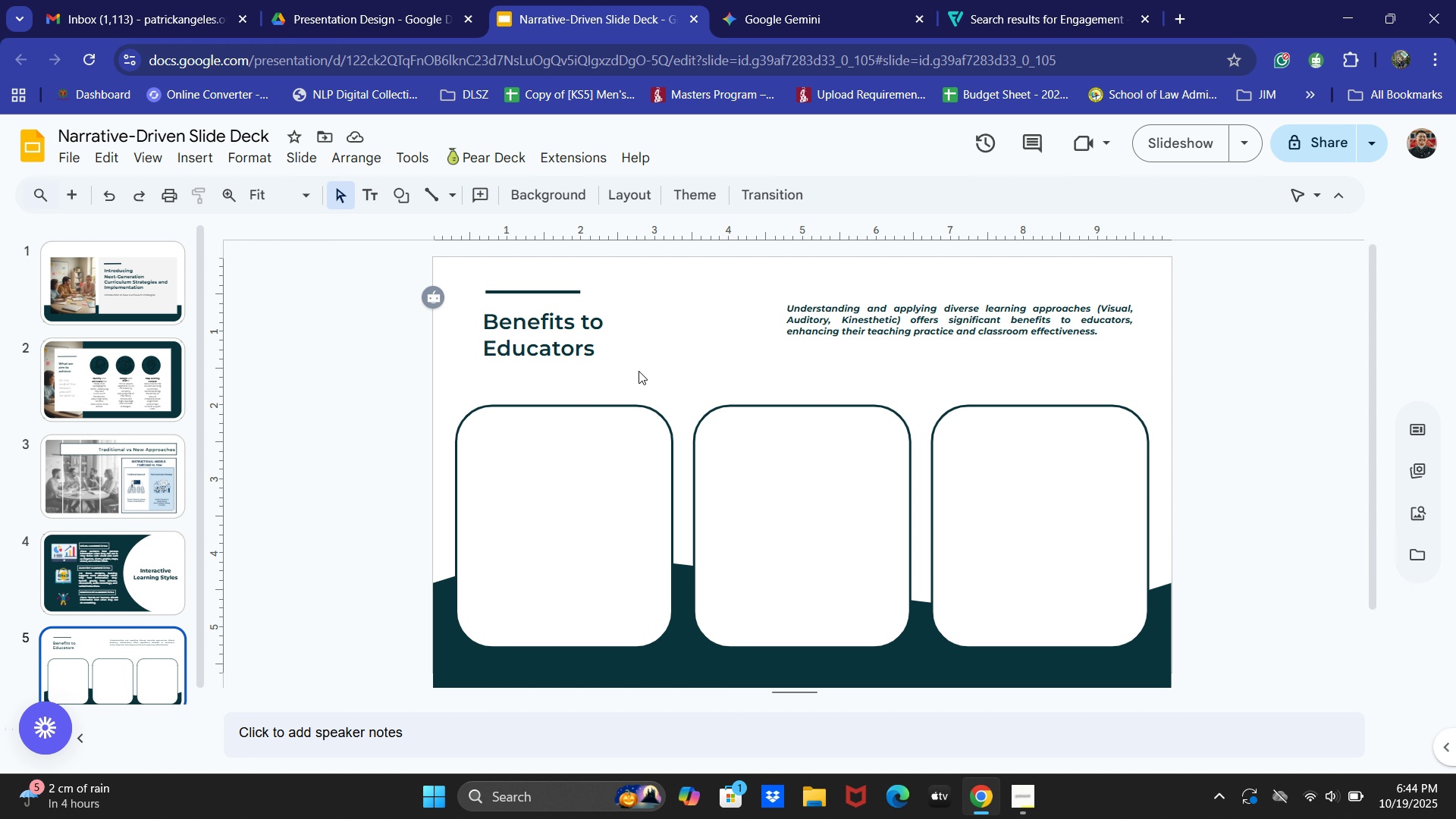 
left_click_drag(start_coordinate=[999, 269], to_coordinate=[749, 561])
 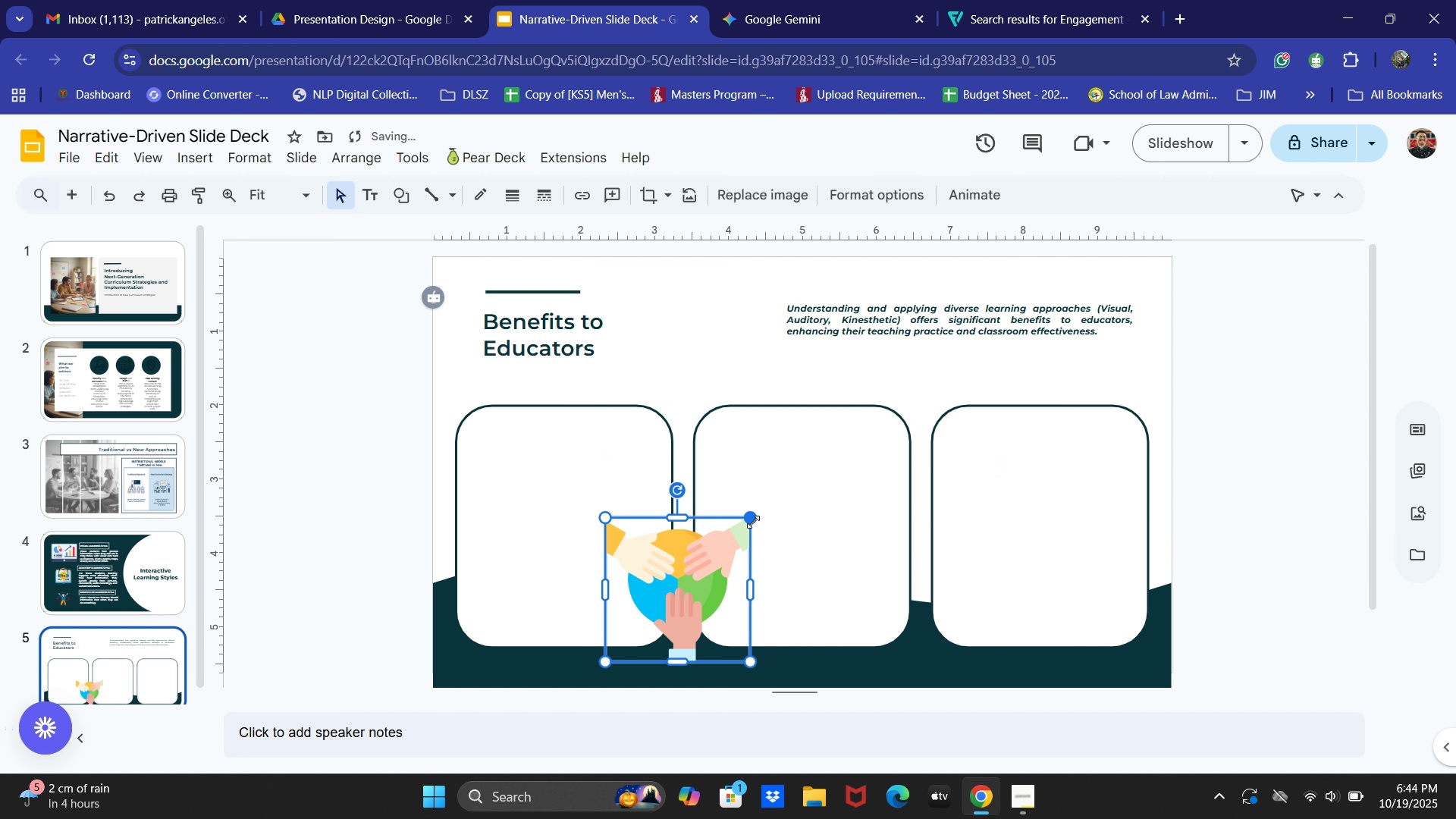 
left_click_drag(start_coordinate=[753, 522], to_coordinate=[709, 556])
 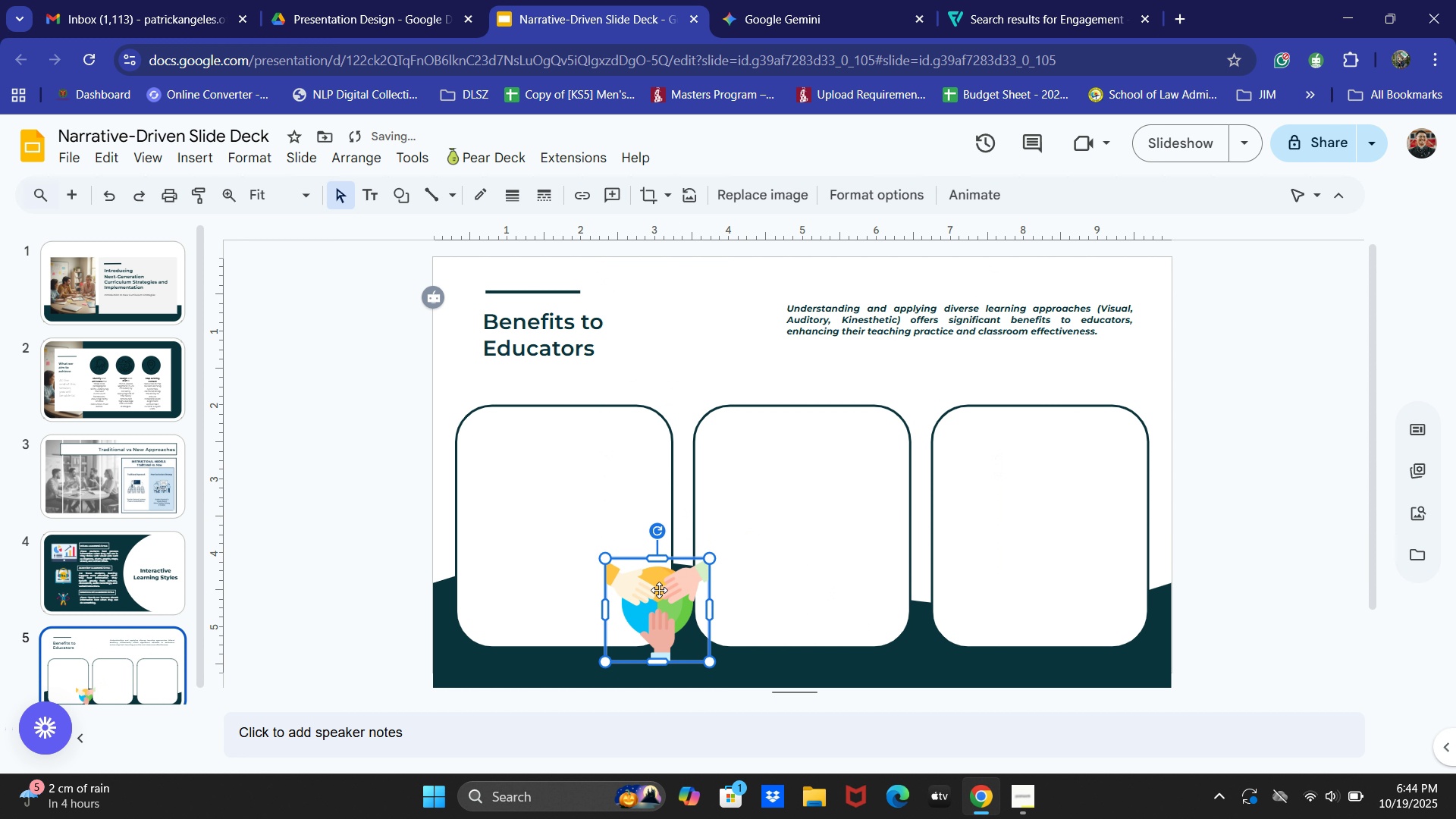 
left_click_drag(start_coordinate=[660, 591], to_coordinate=[567, 451])
 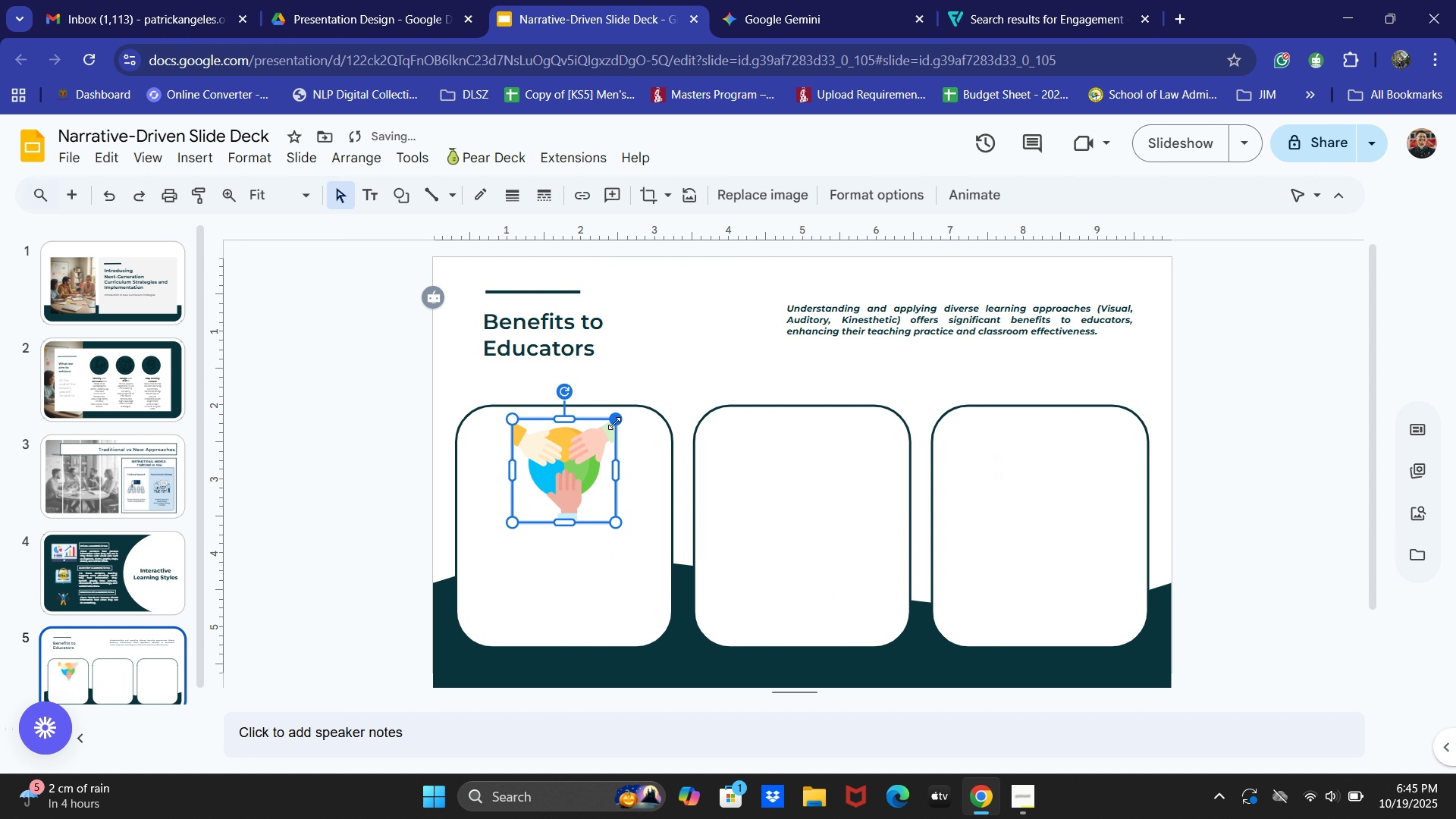 
left_click_drag(start_coordinate=[614, 423], to_coordinate=[586, 474])
 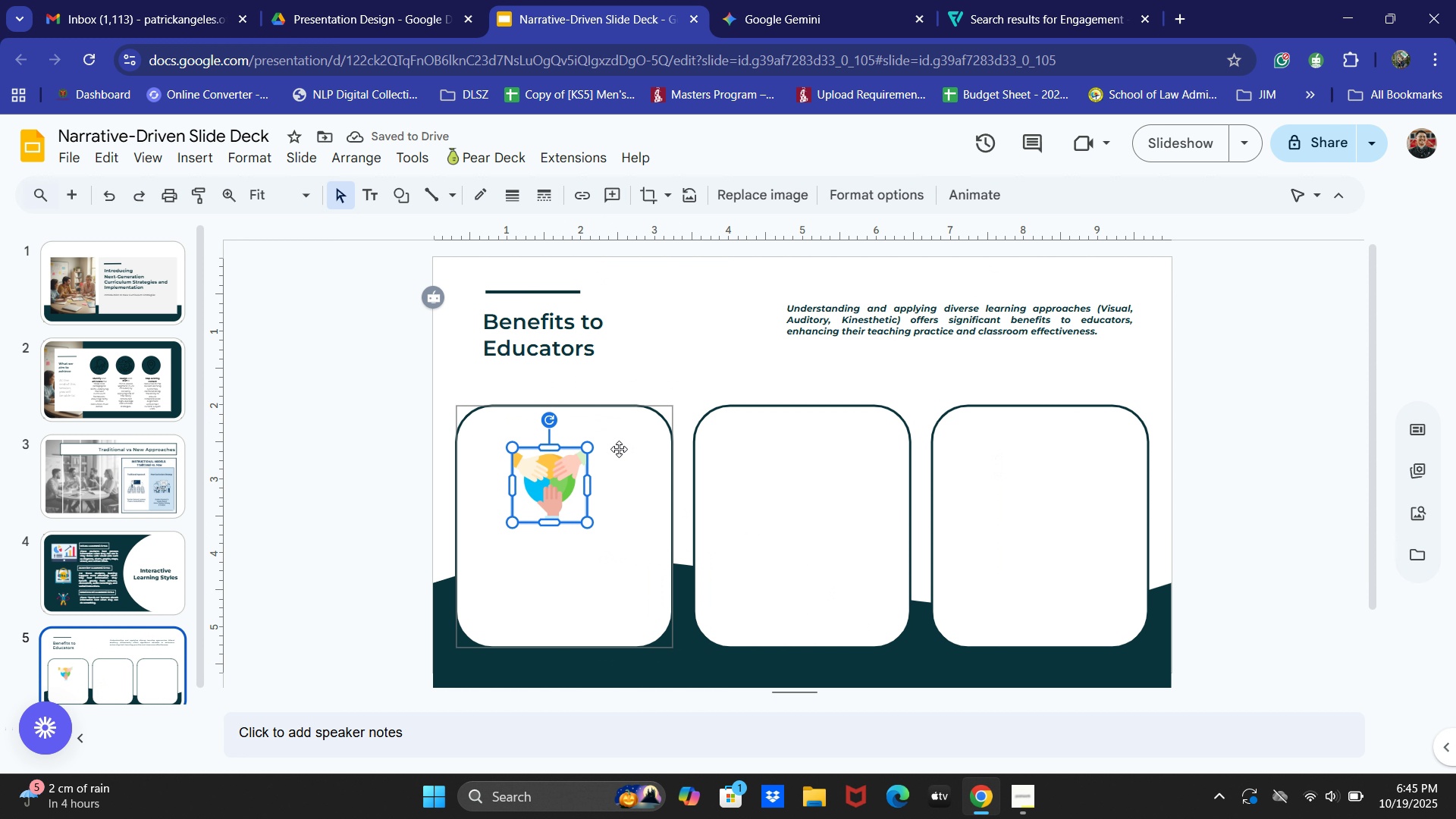 
left_click_drag(start_coordinate=[587, 446], to_coordinate=[579, 460])
 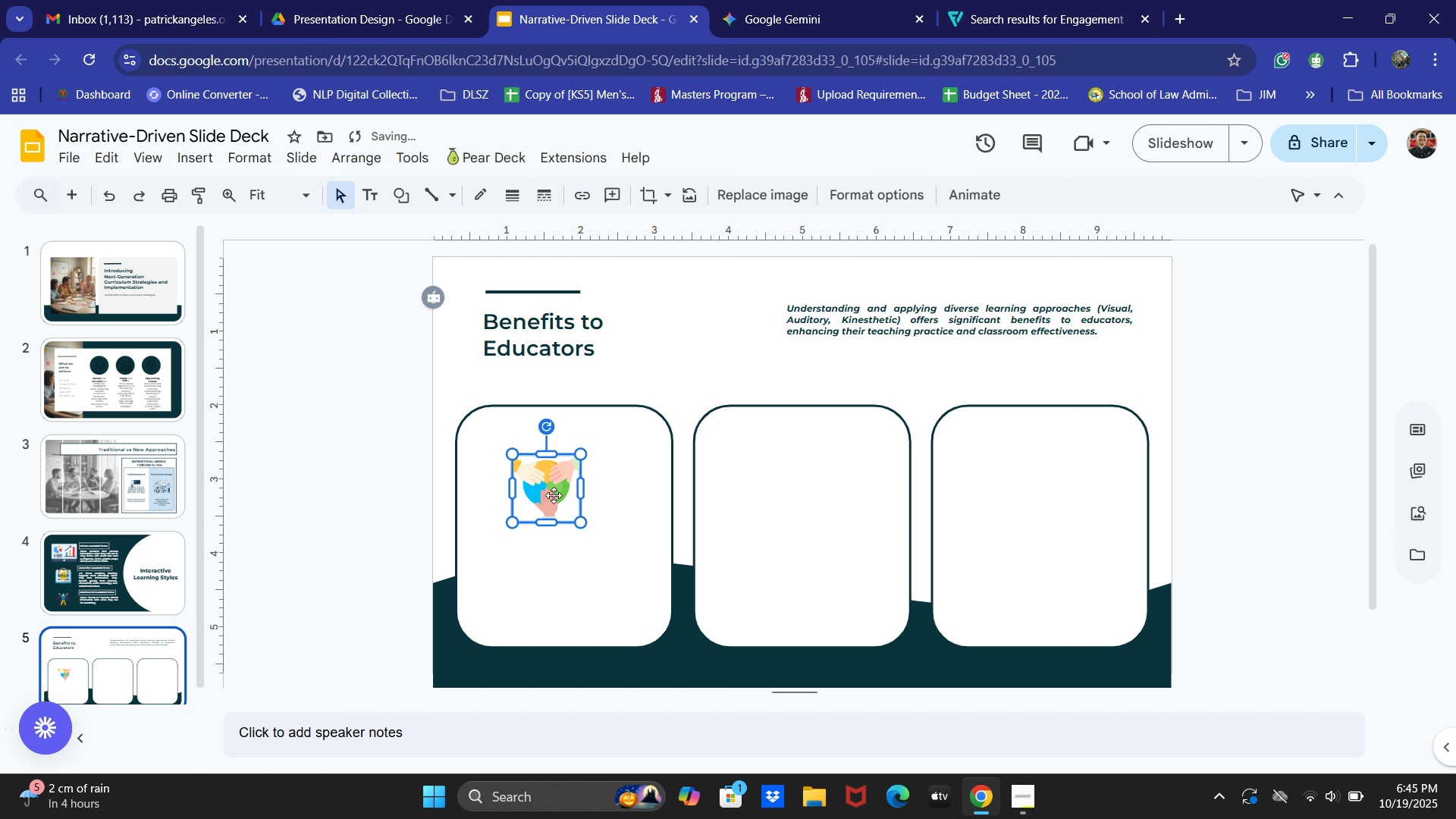 
left_click_drag(start_coordinate=[554, 496], to_coordinate=[573, 468])
 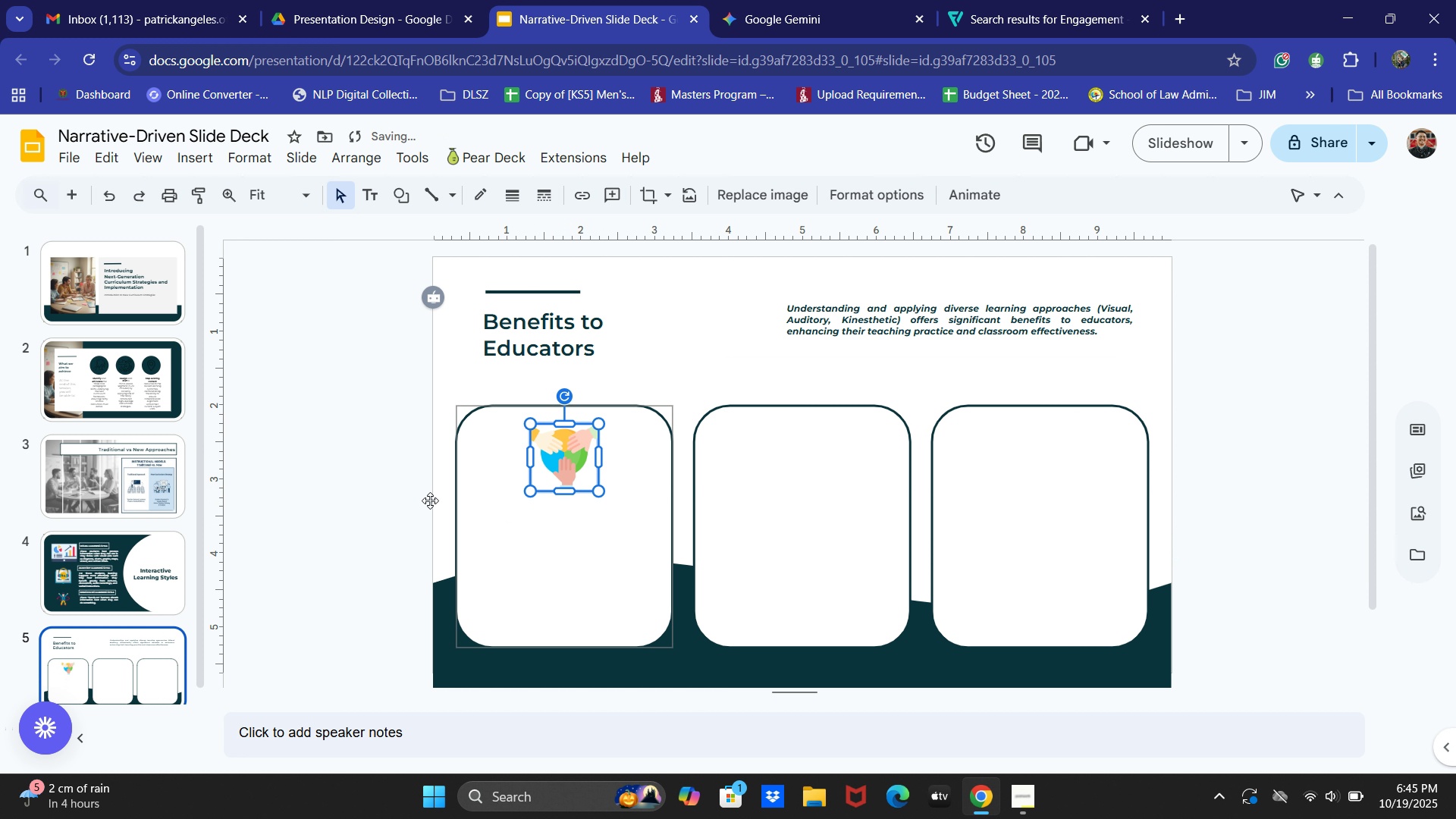 
left_click([359, 485])
 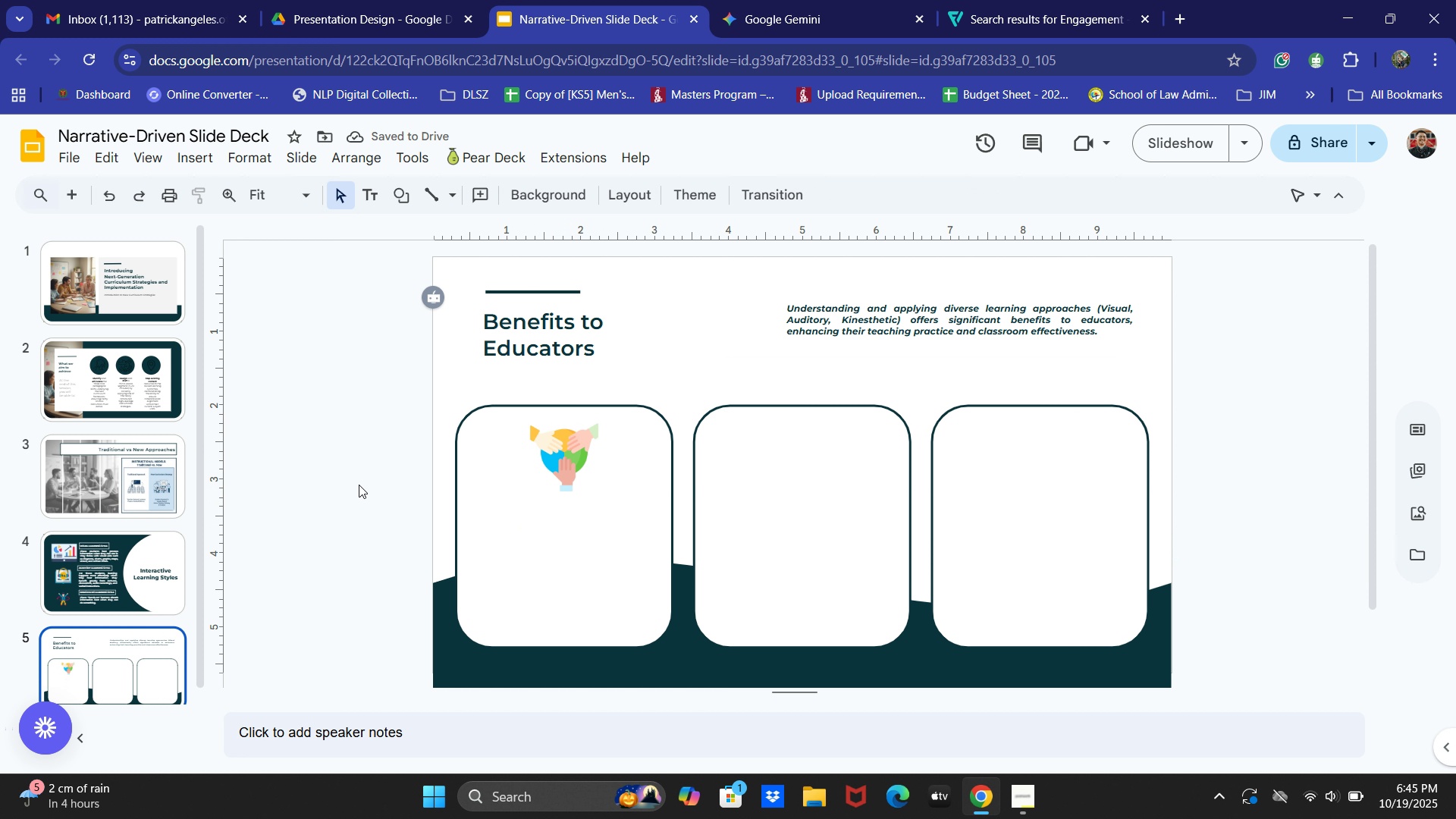 
left_click([568, 474])
 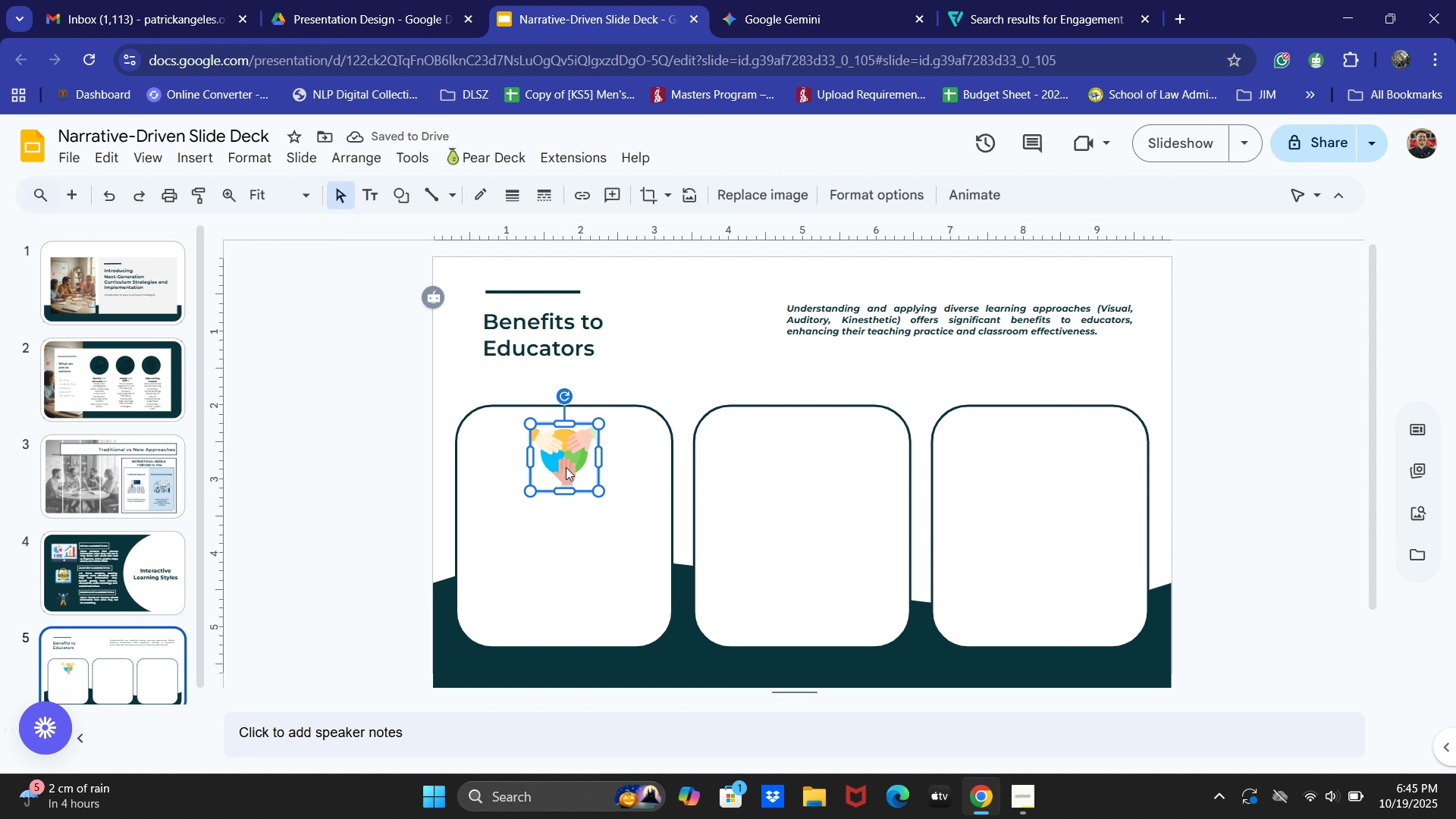 
double_click([566, 468])
 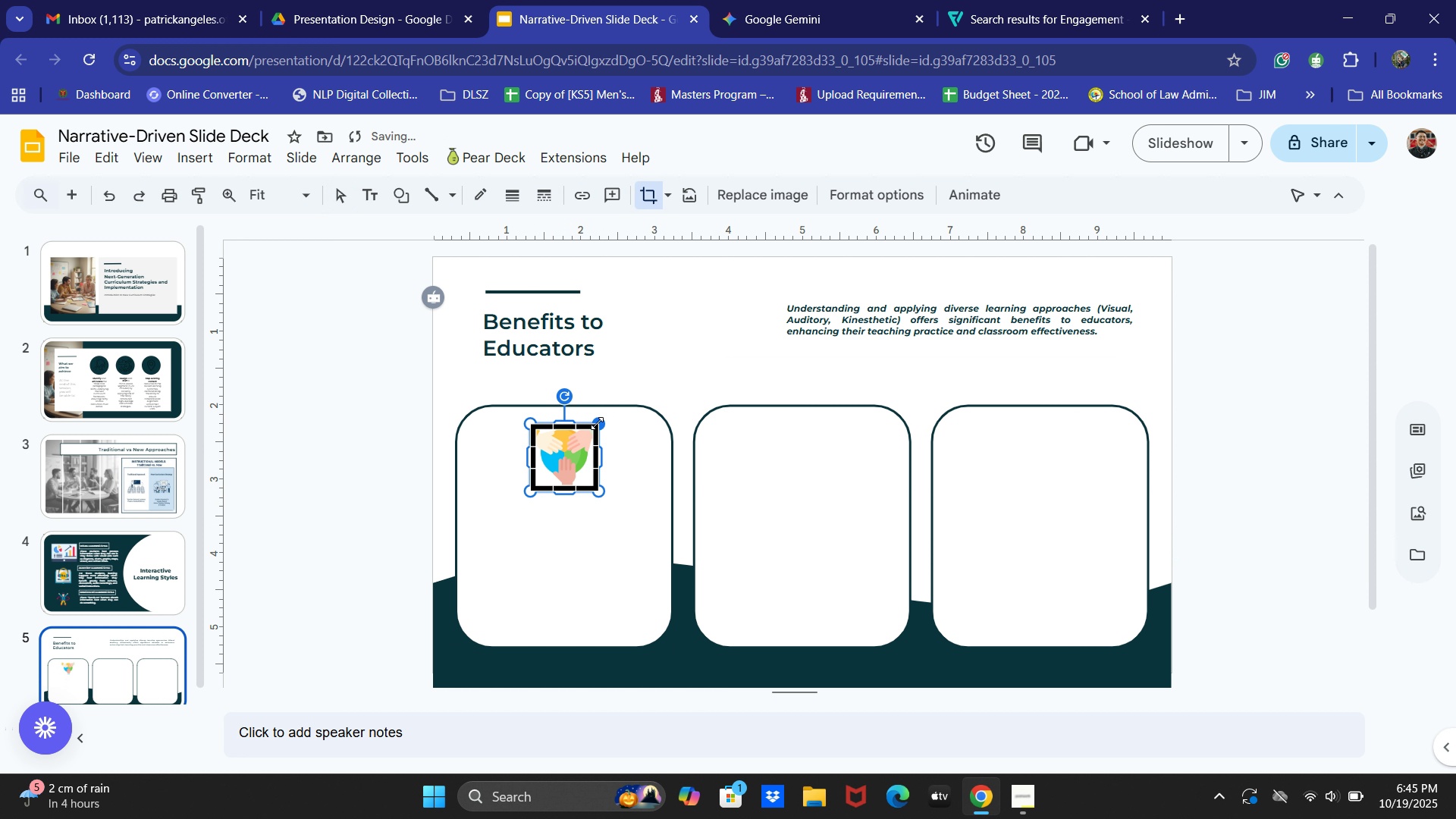 
left_click([627, 426])
 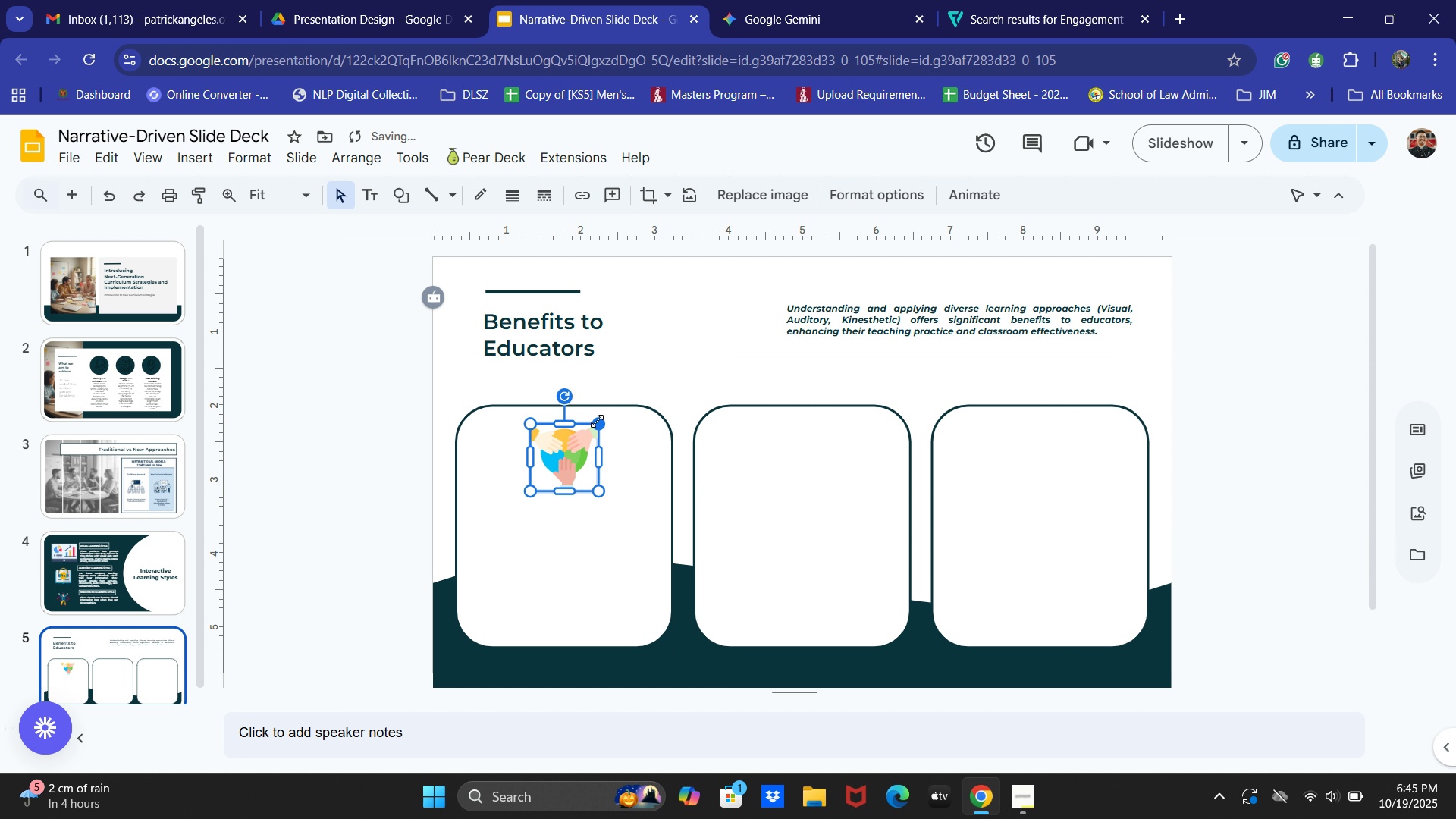 
left_click_drag(start_coordinate=[598, 421], to_coordinate=[575, 436])
 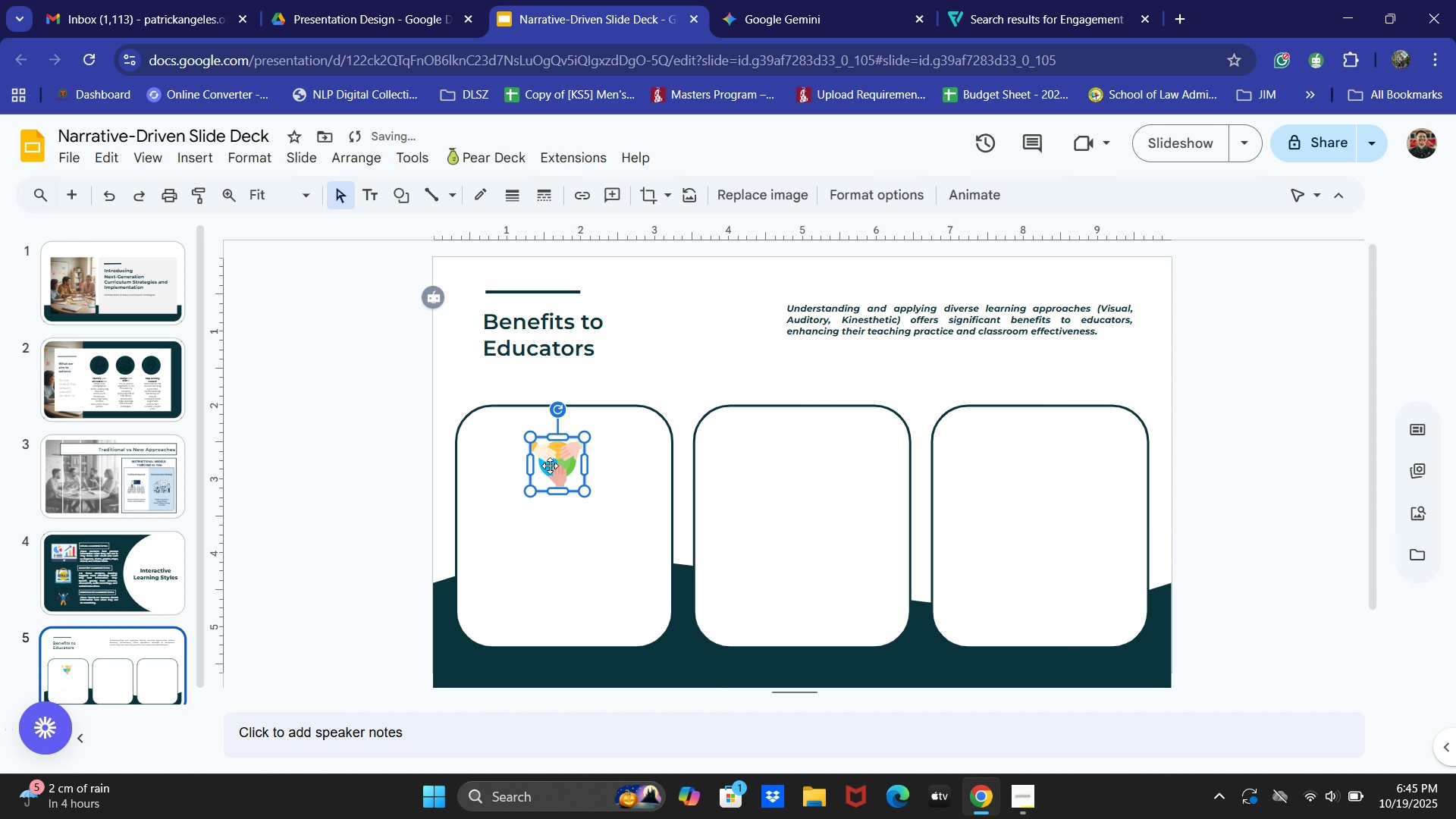 
left_click_drag(start_coordinate=[550, 466], to_coordinate=[555, 453])
 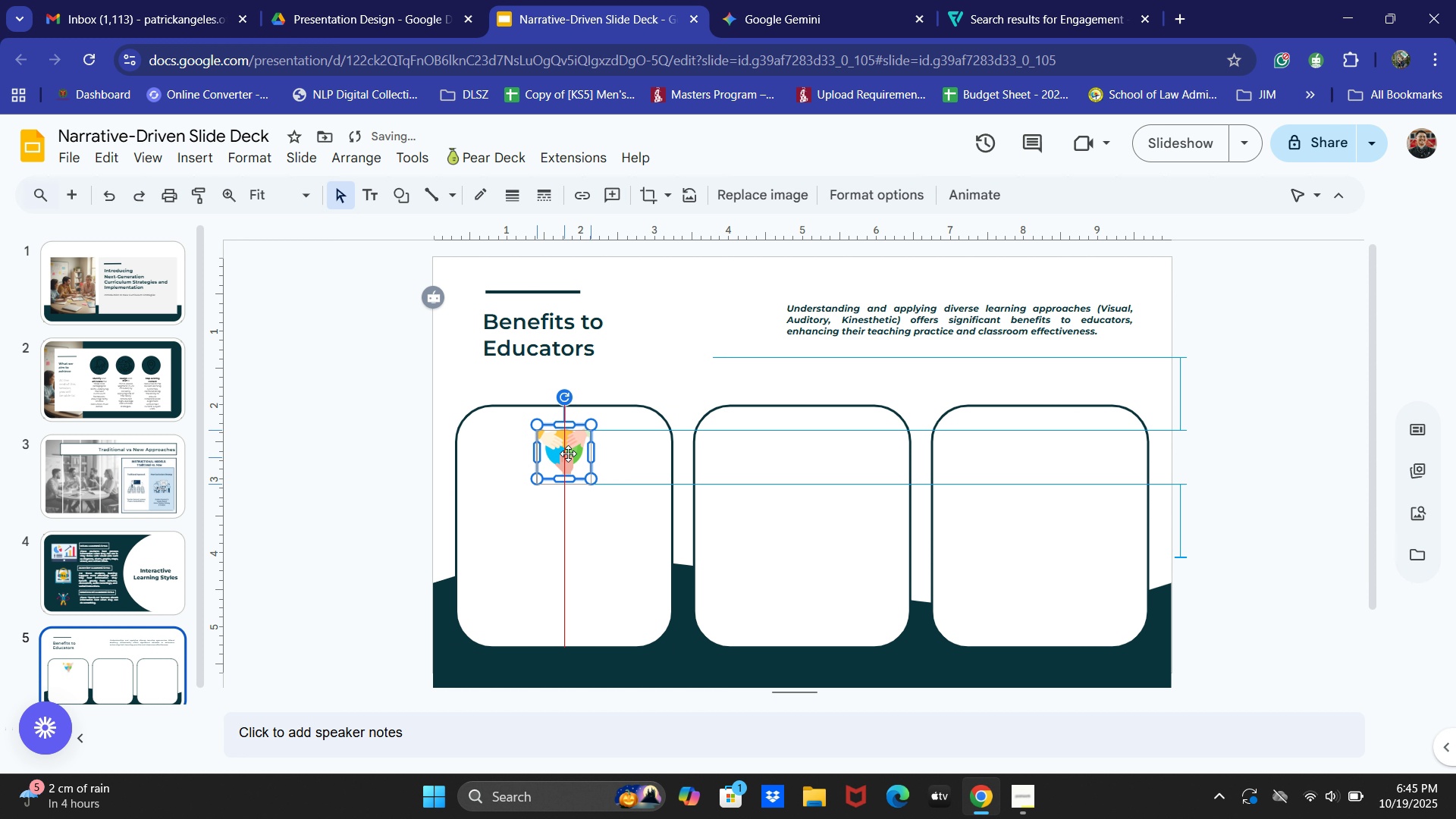 
left_click([360, 452])
 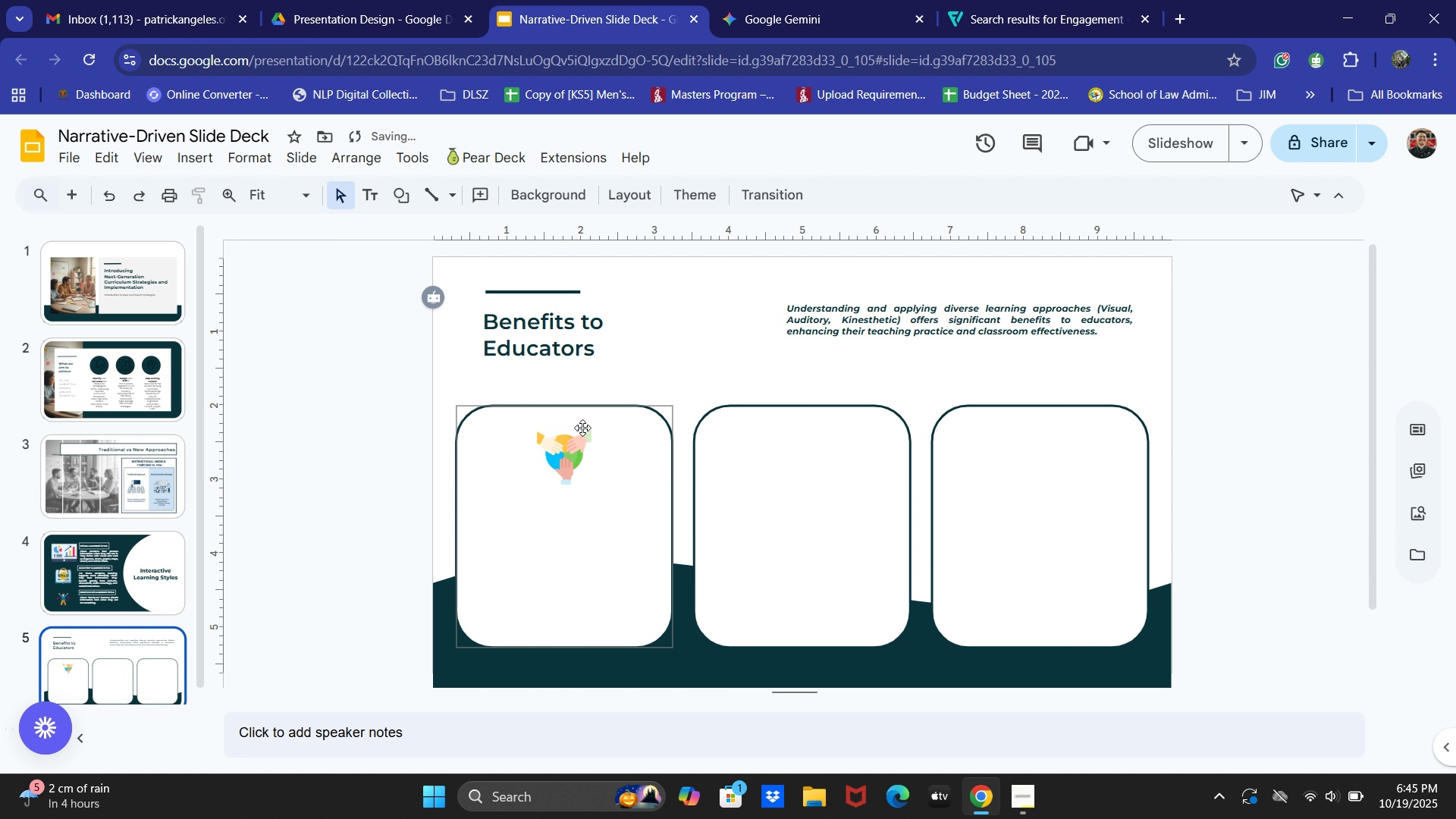 
left_click([560, 462])
 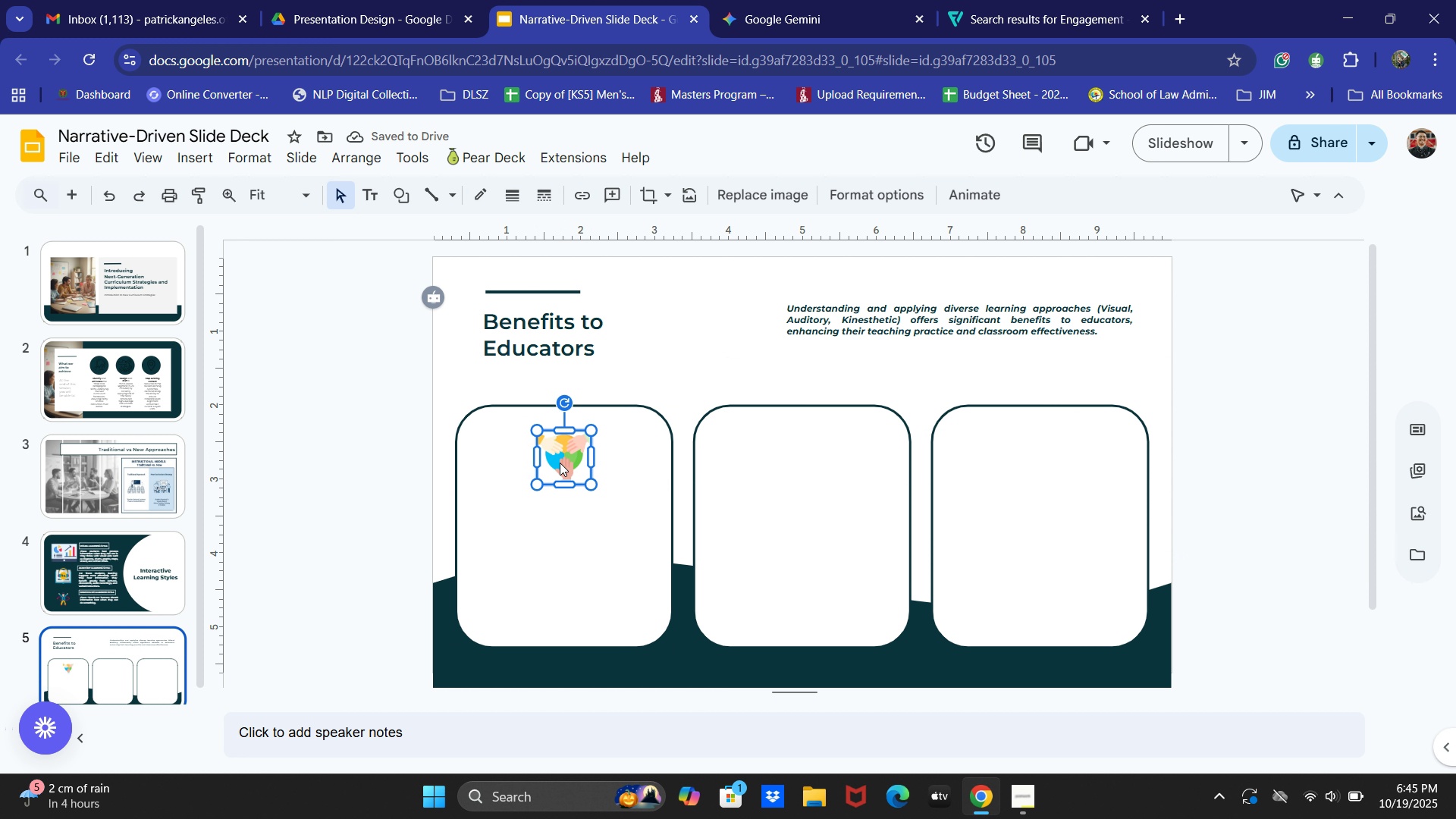 
left_click_drag(start_coordinate=[560, 463], to_coordinate=[560, 455])
 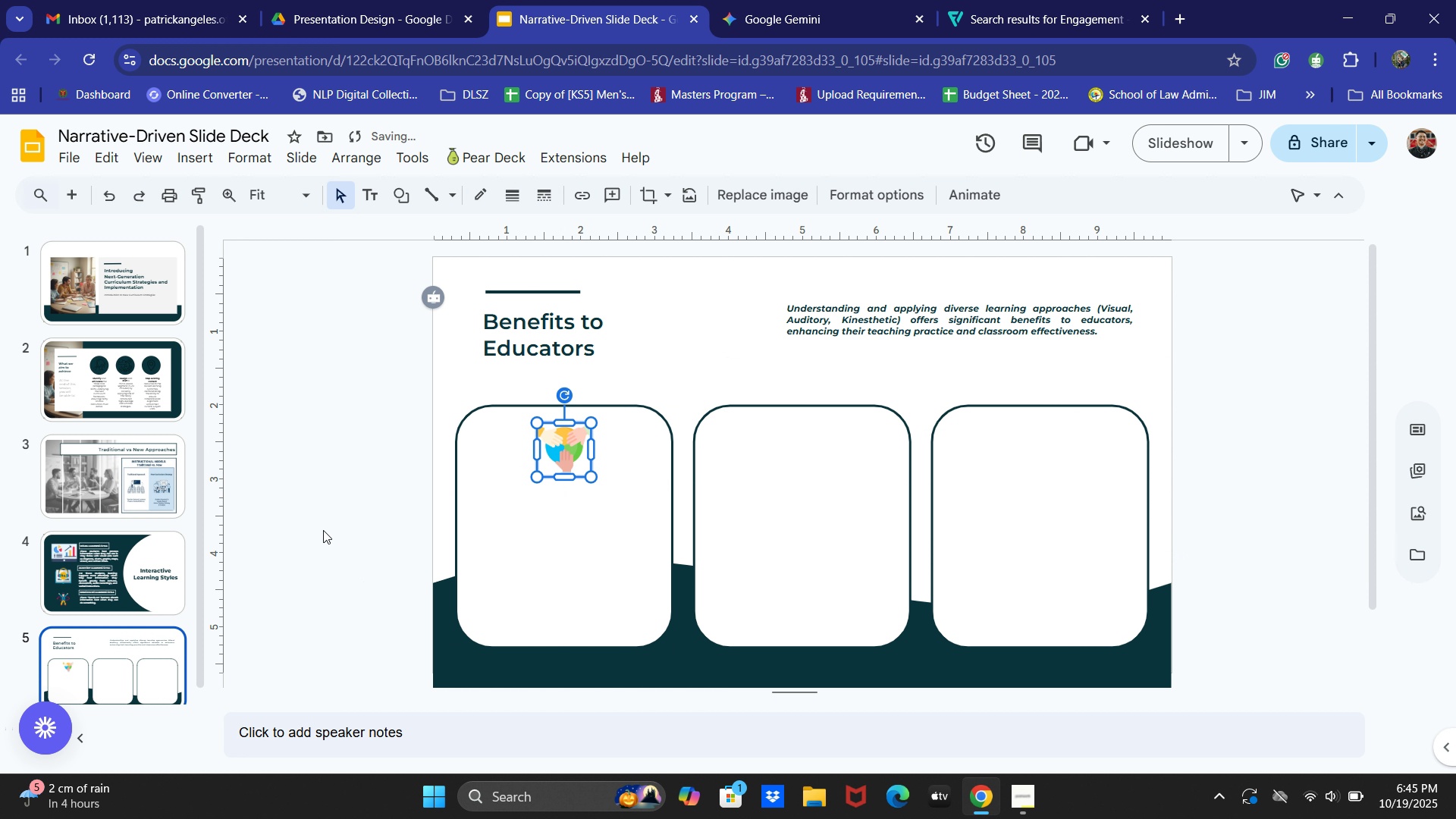 
left_click([314, 519])
 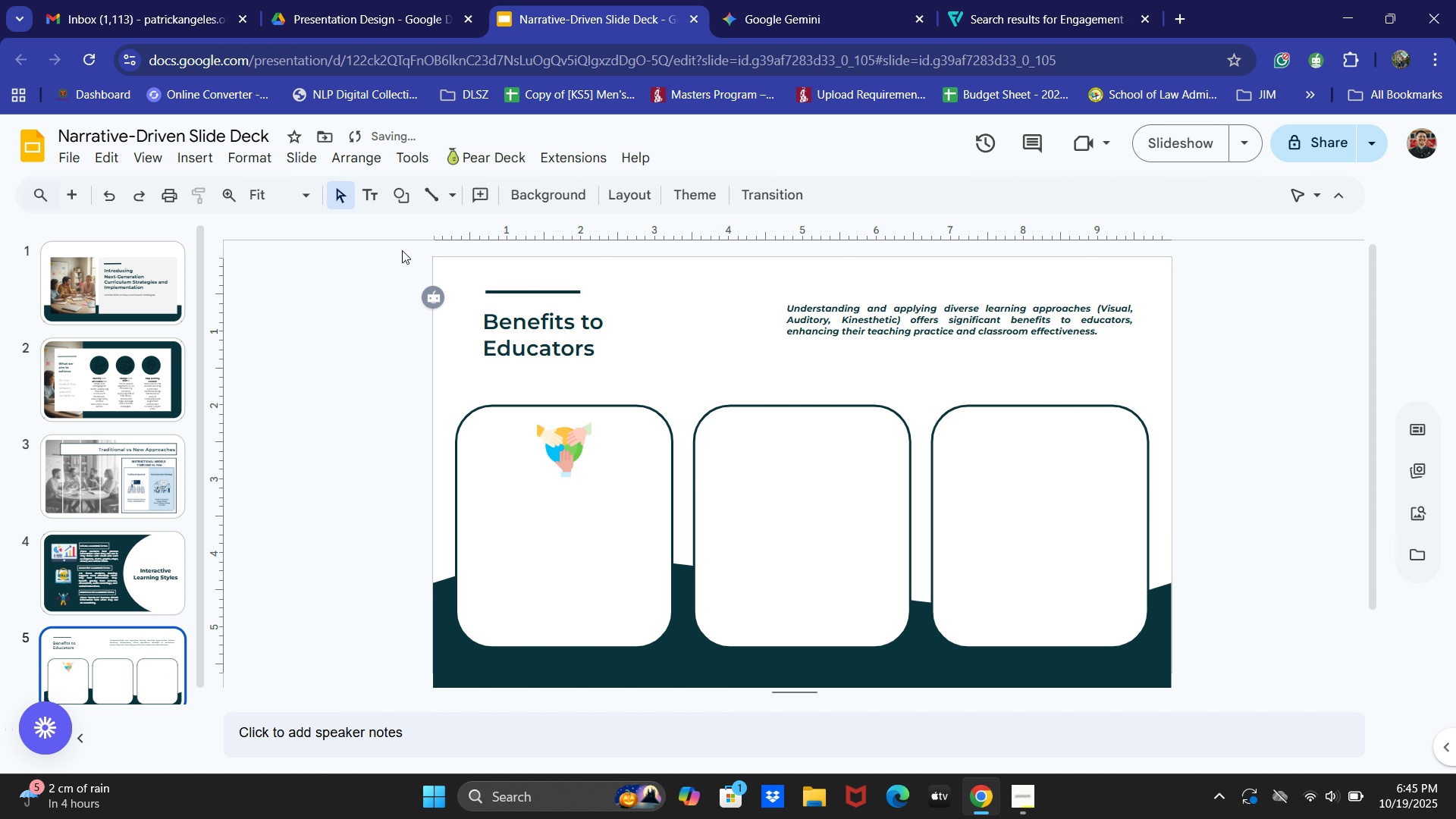 
left_click([375, 199])
 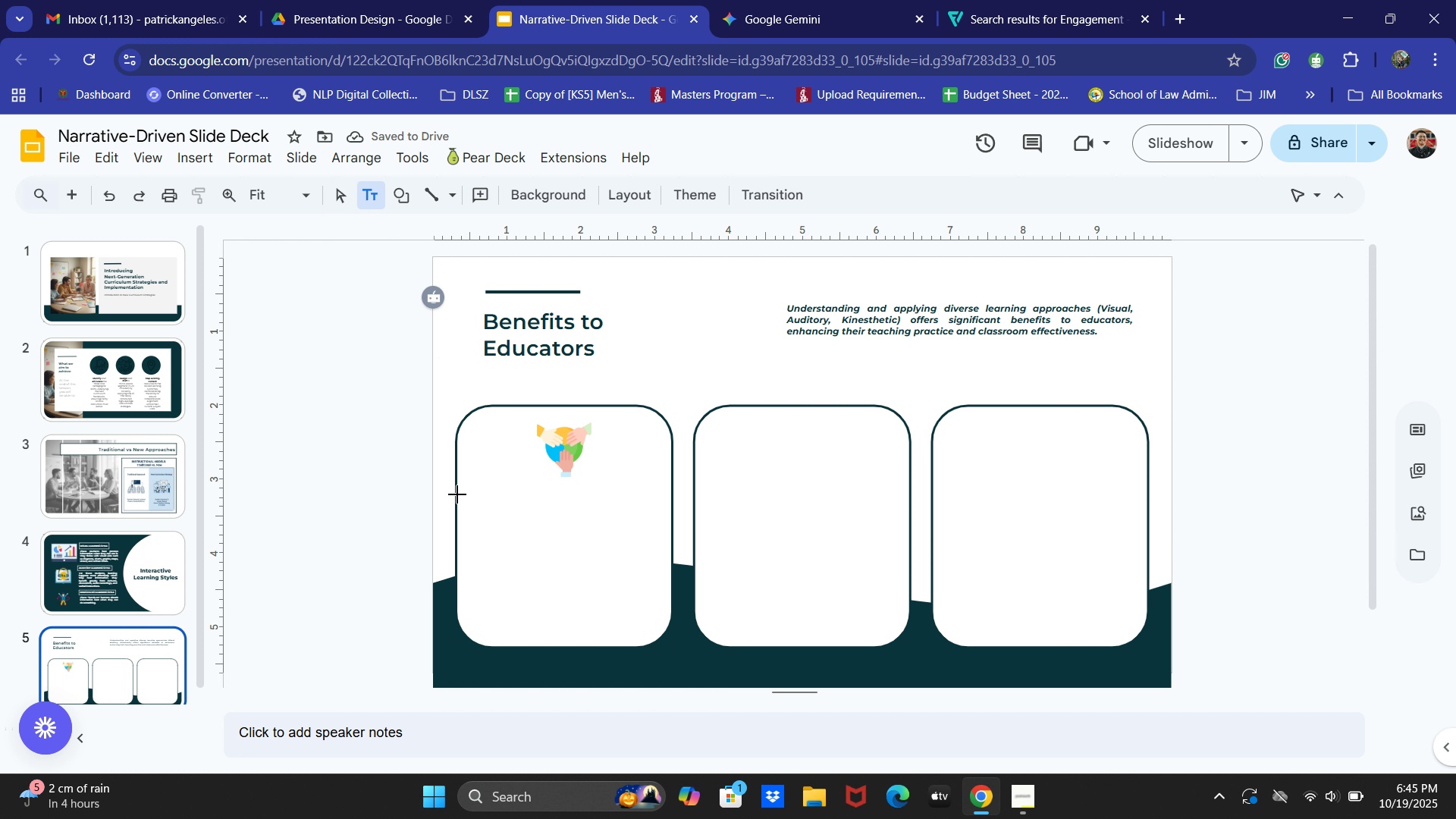 
left_click_drag(start_coordinate=[464, 492], to_coordinate=[664, 623])
 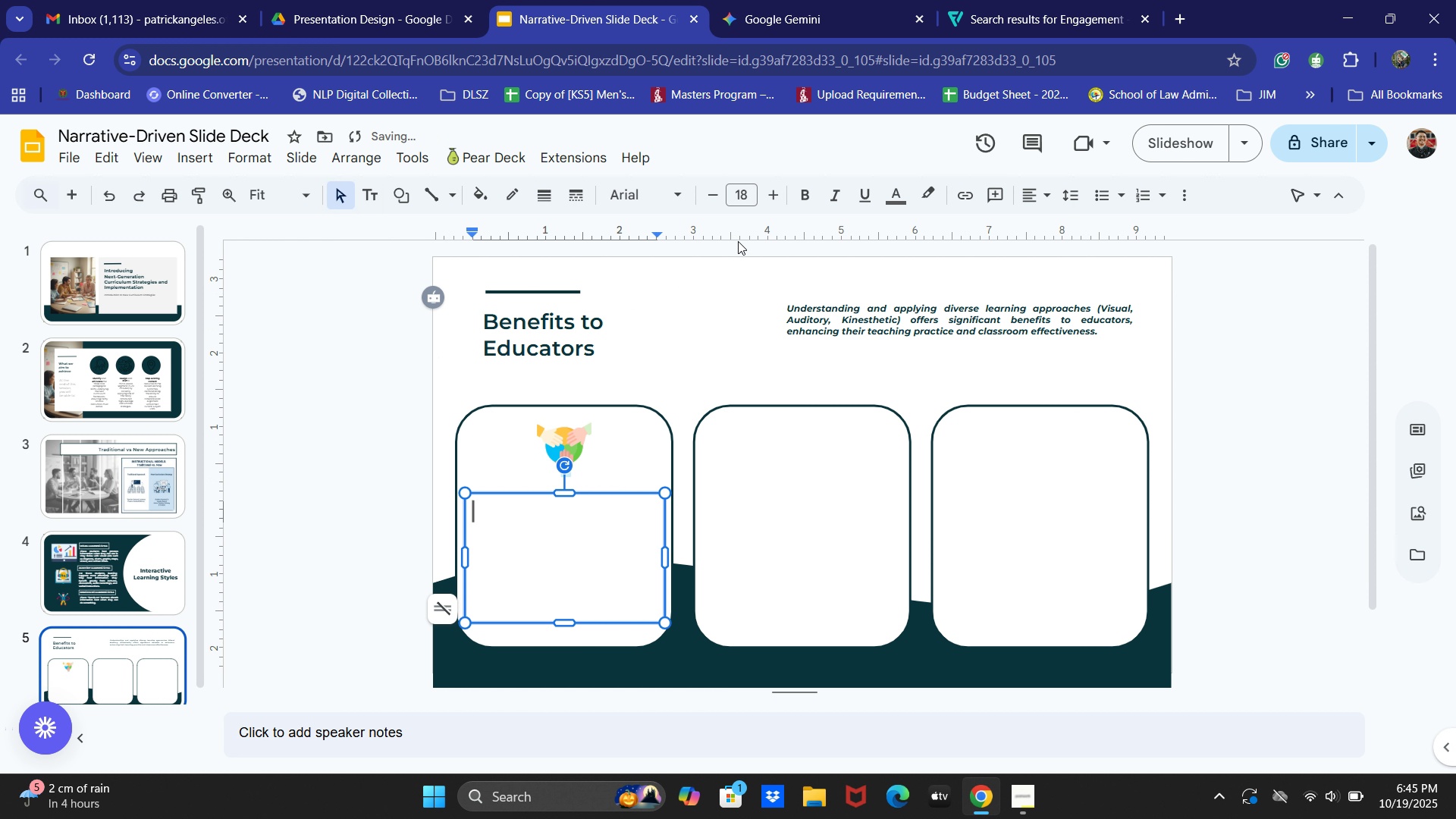 
left_click([749, 199])
 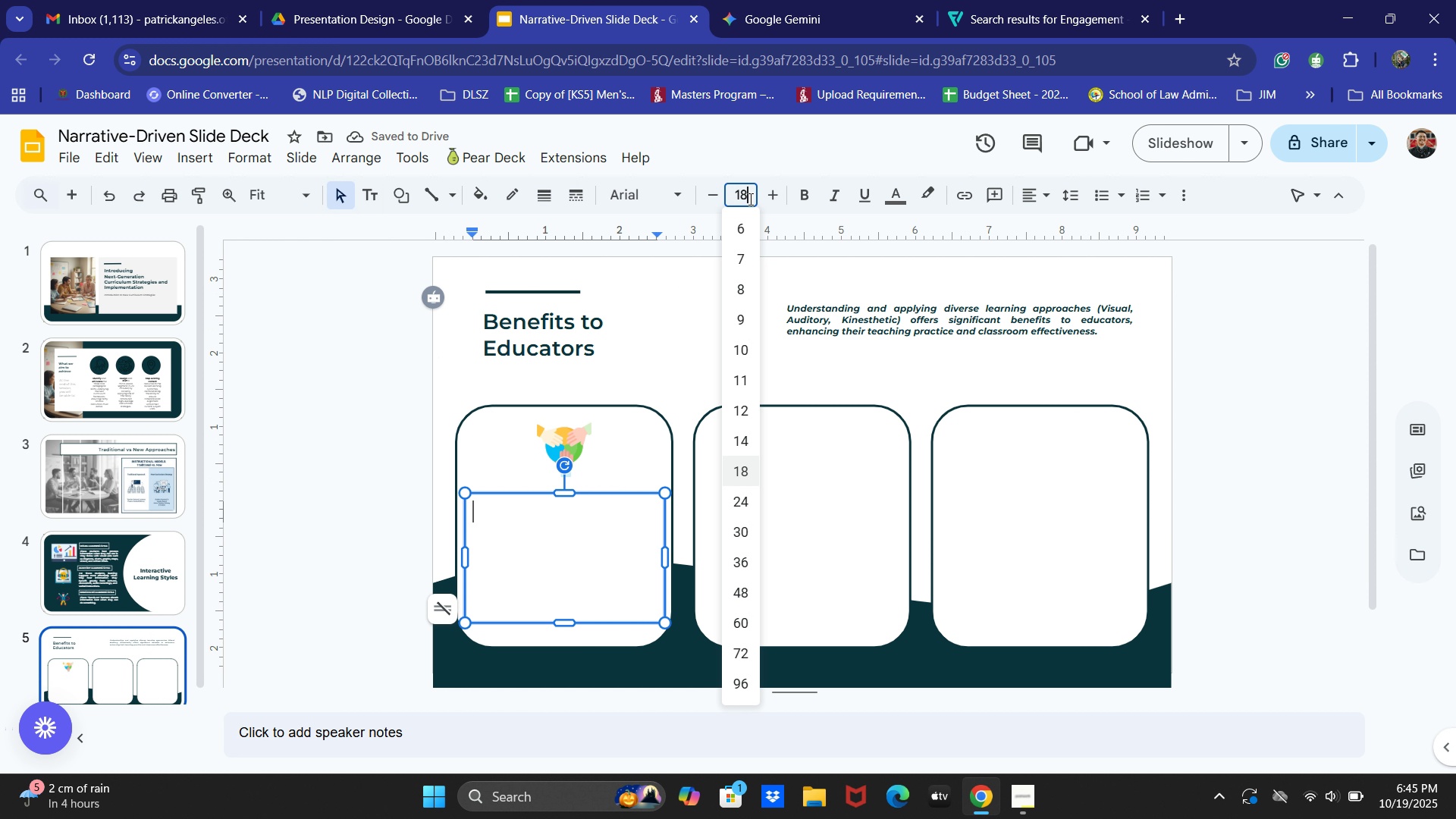 
key(End)
 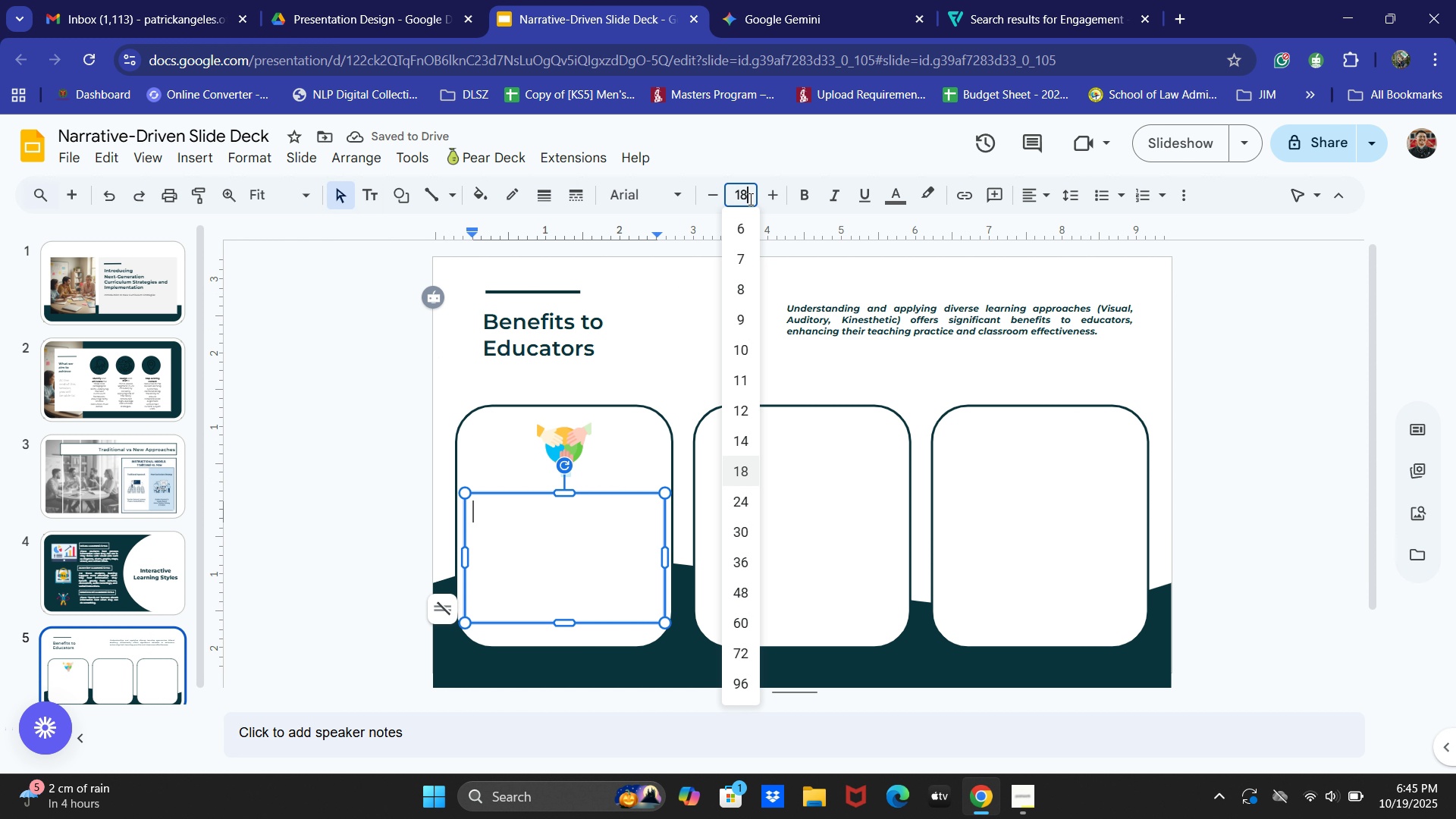 
key(PageDown)
 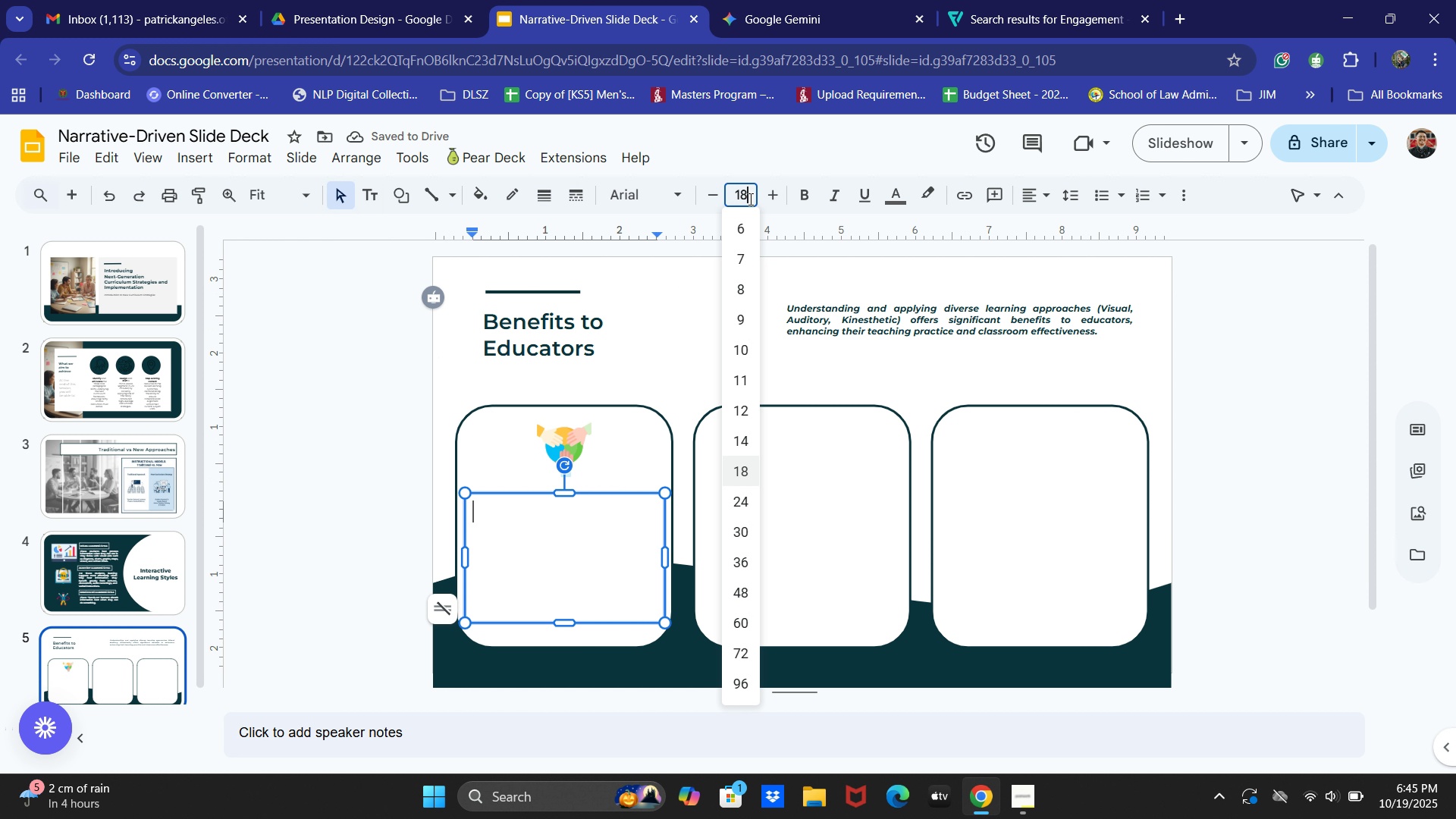 
key(NumpadEnter)
 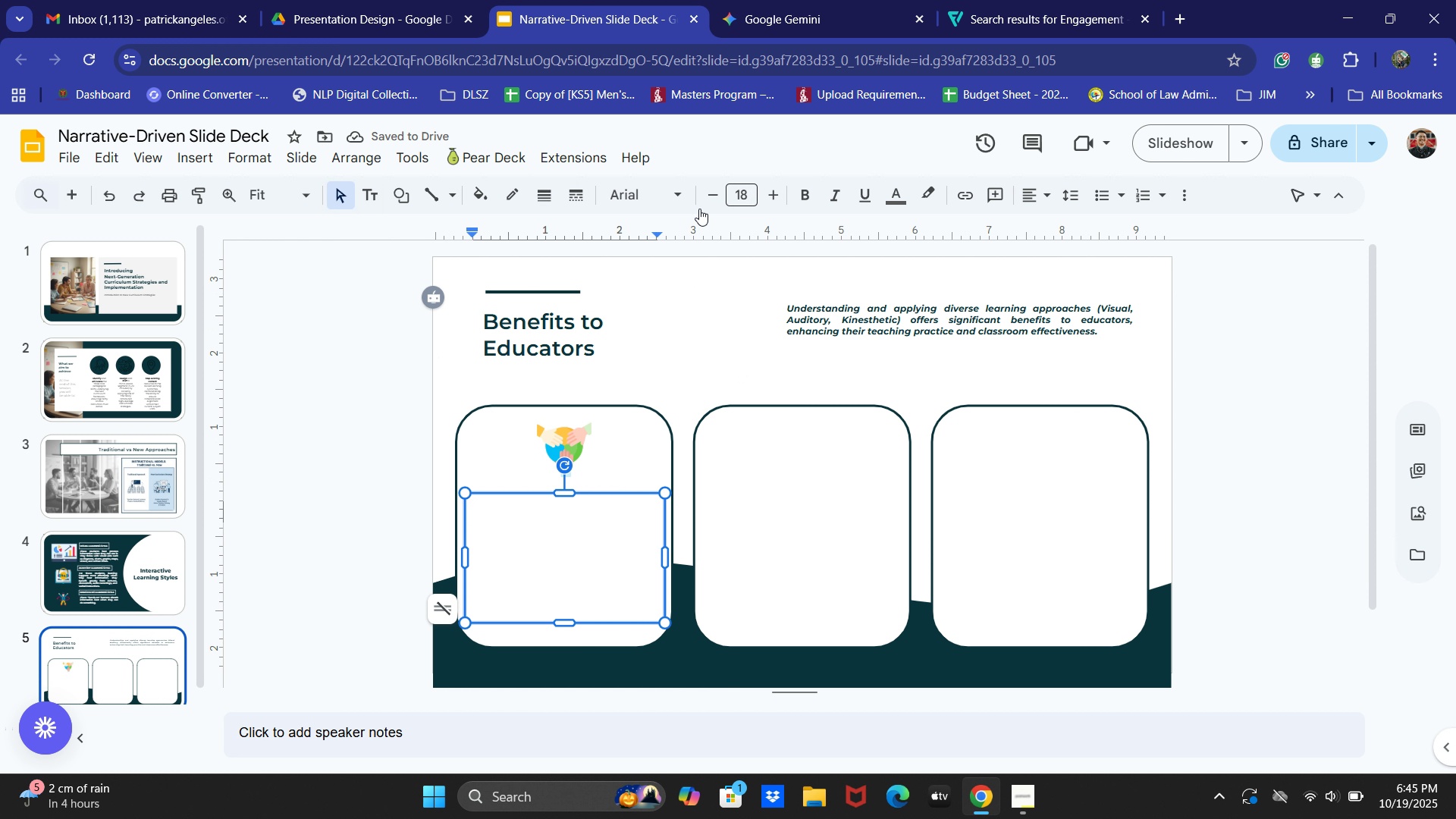 
left_click([657, 204])
 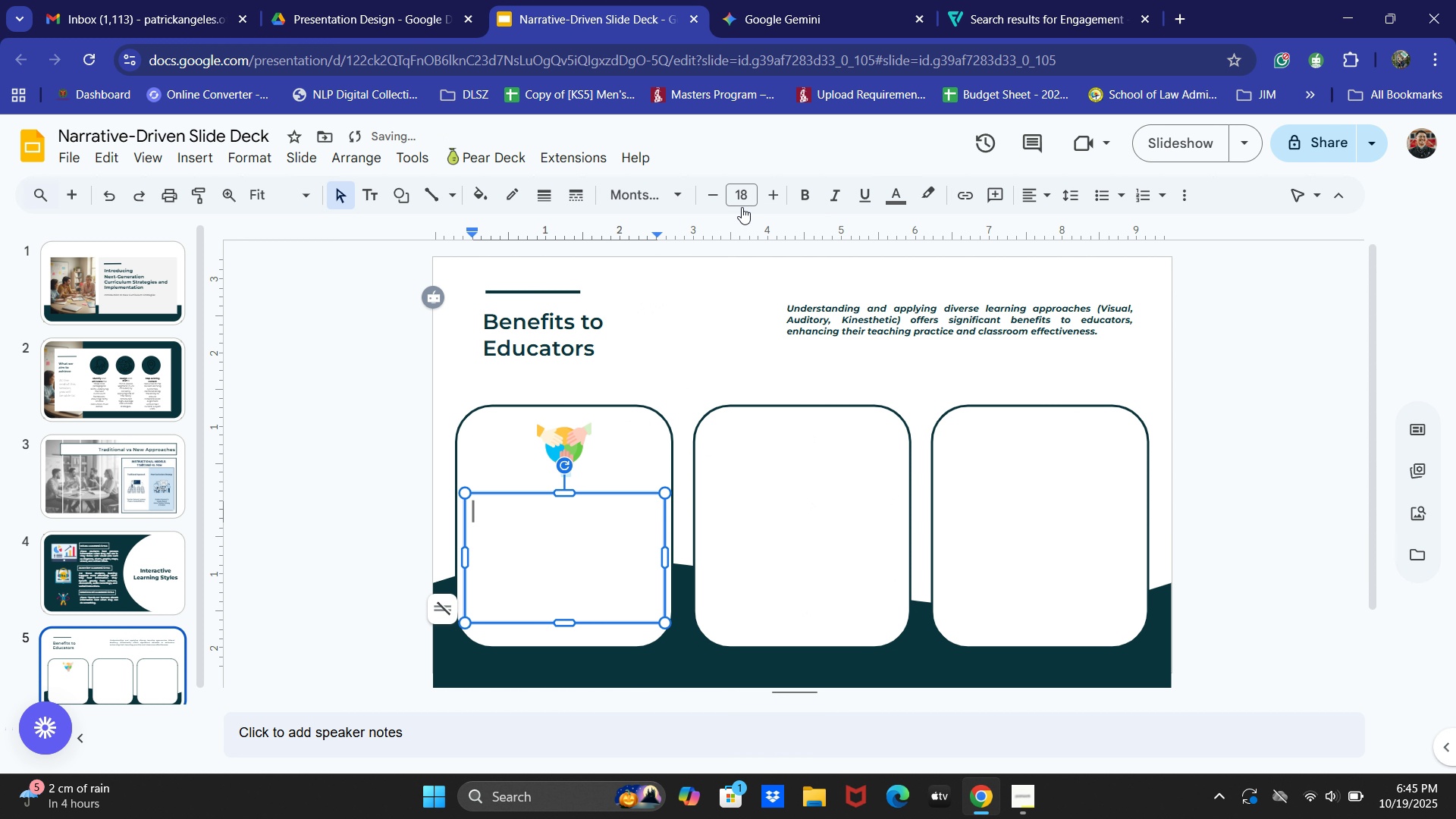 
key(End)
 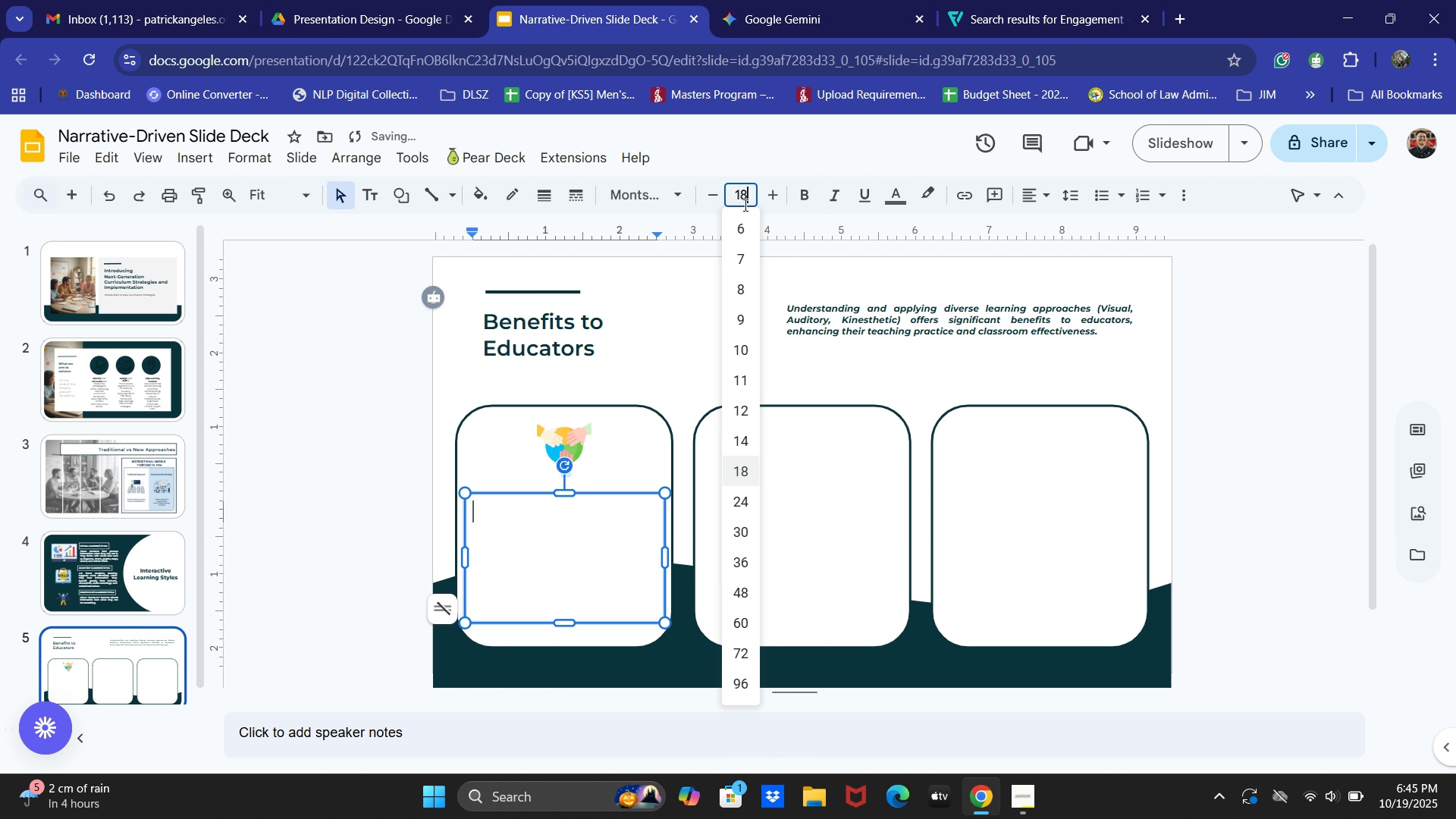 
key(PageDown)
 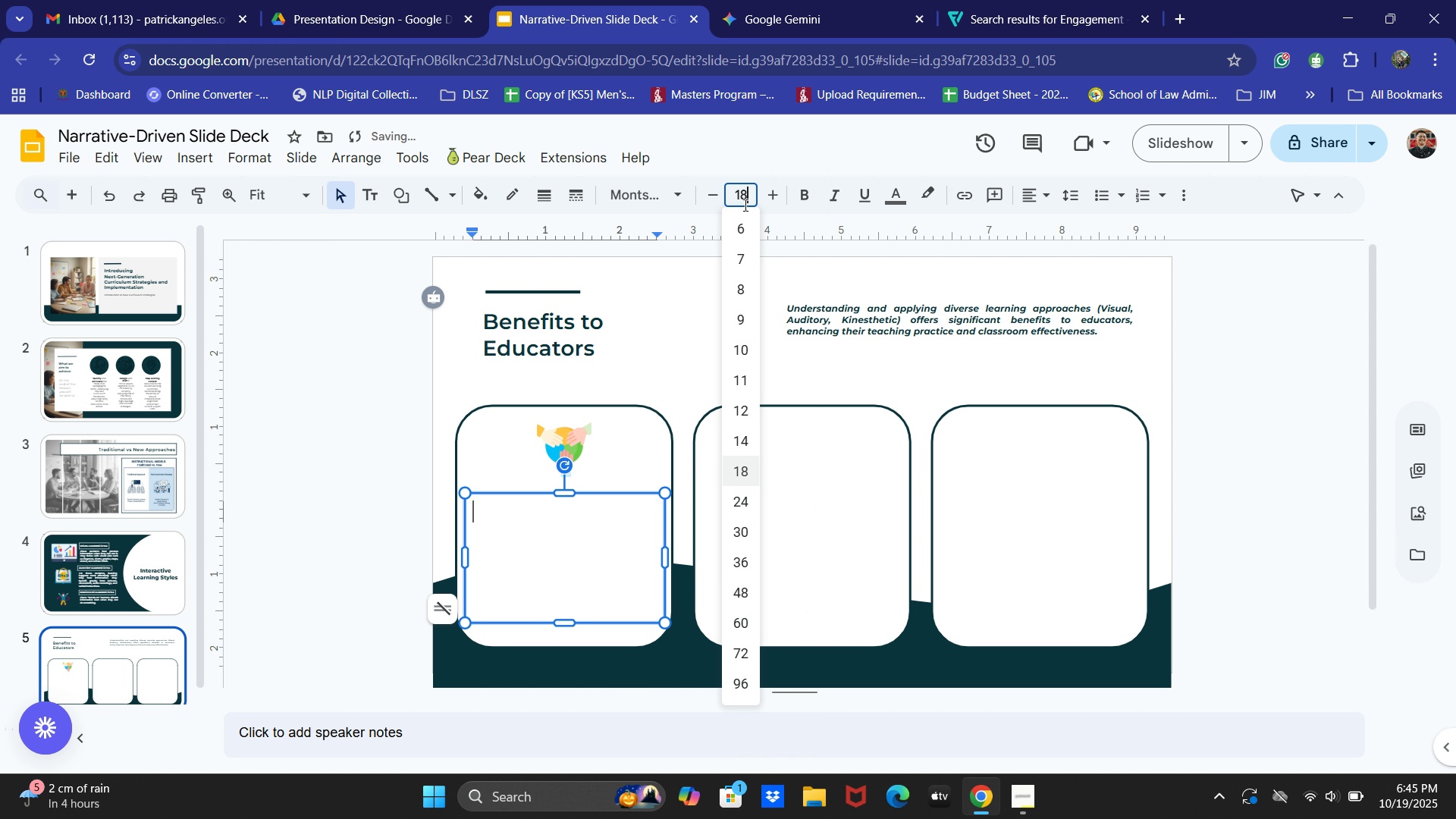 
key(NumpadEnter)
 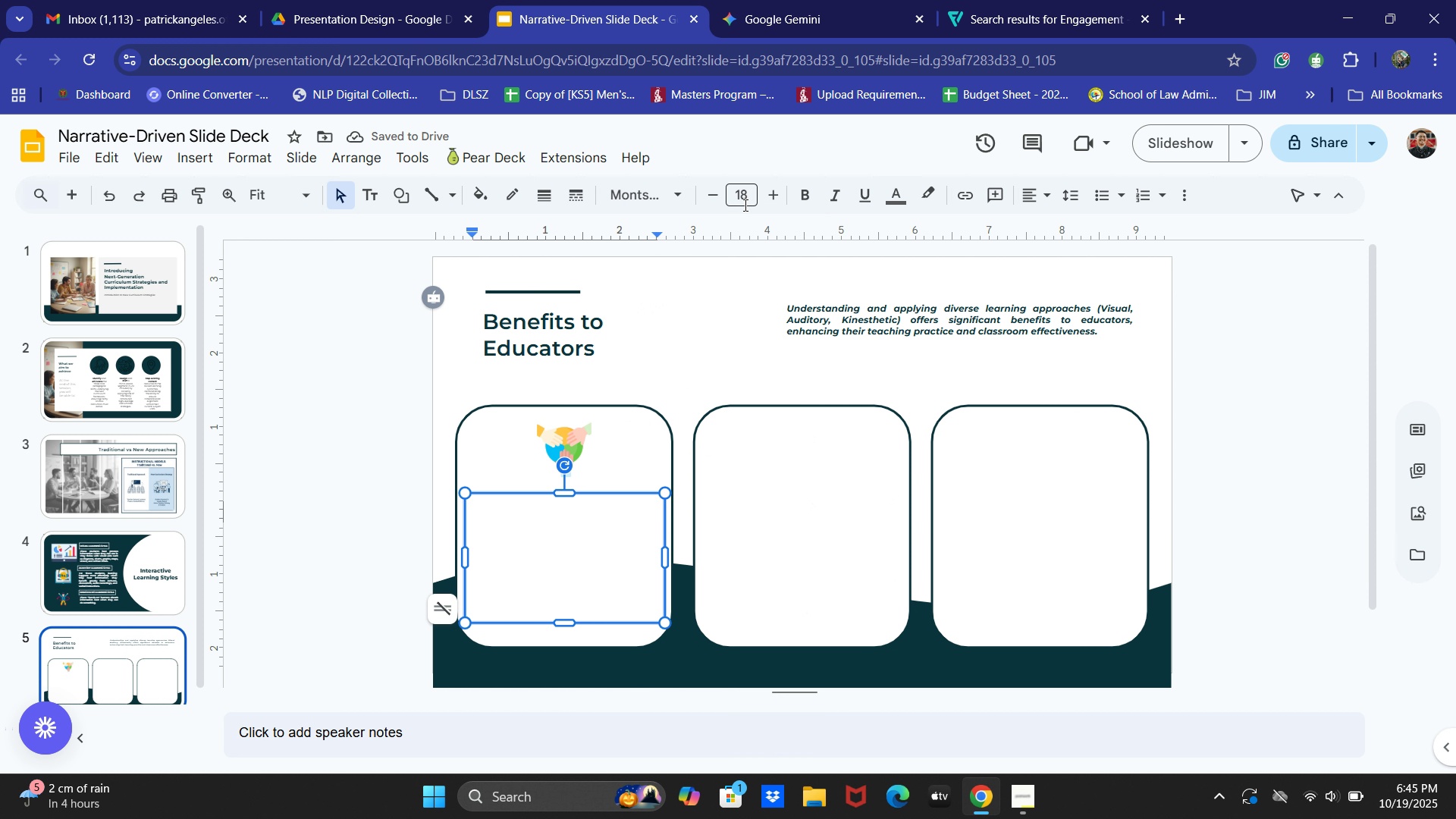 
key(NumLock)
 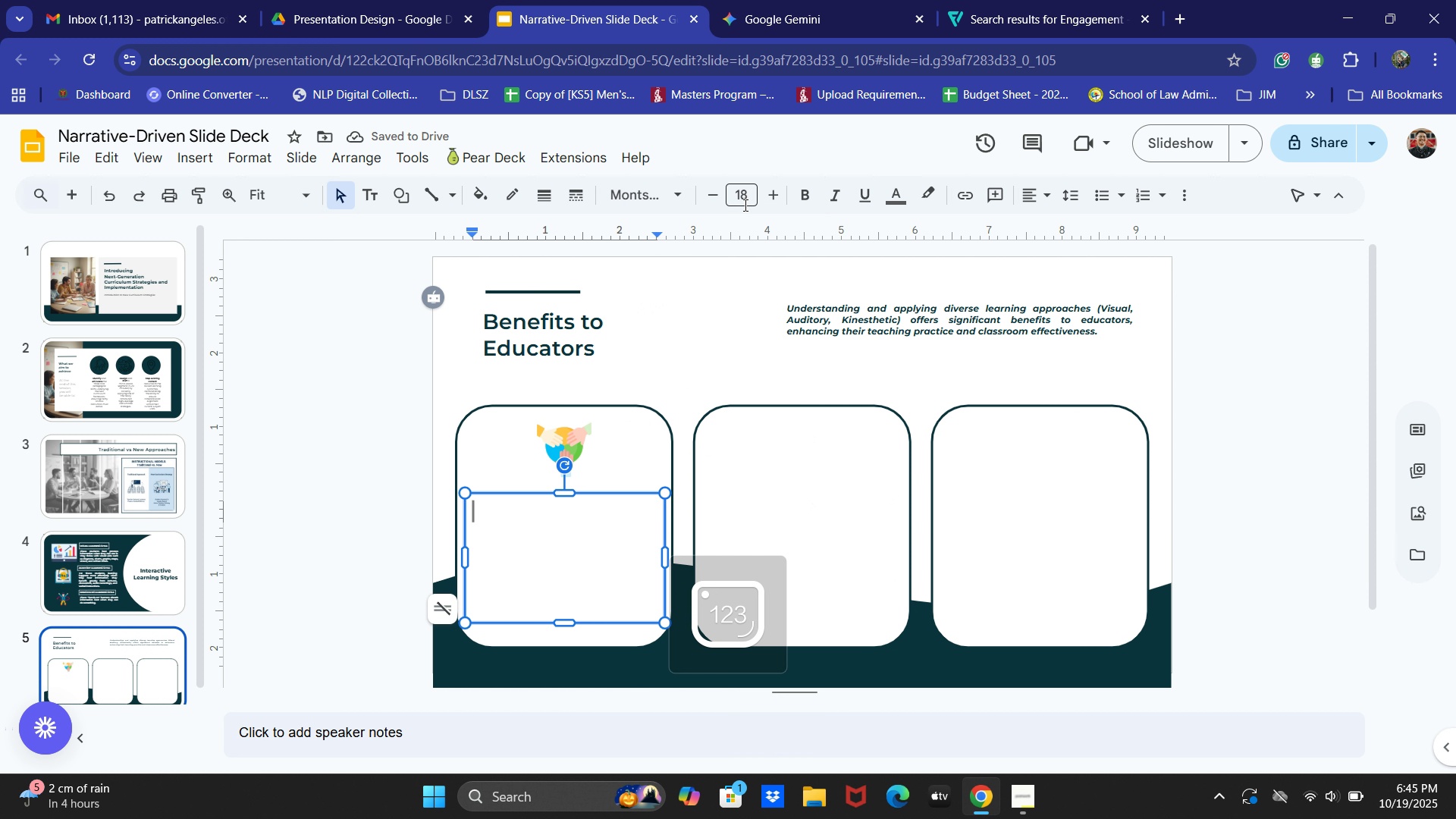 
left_click([744, 205])
 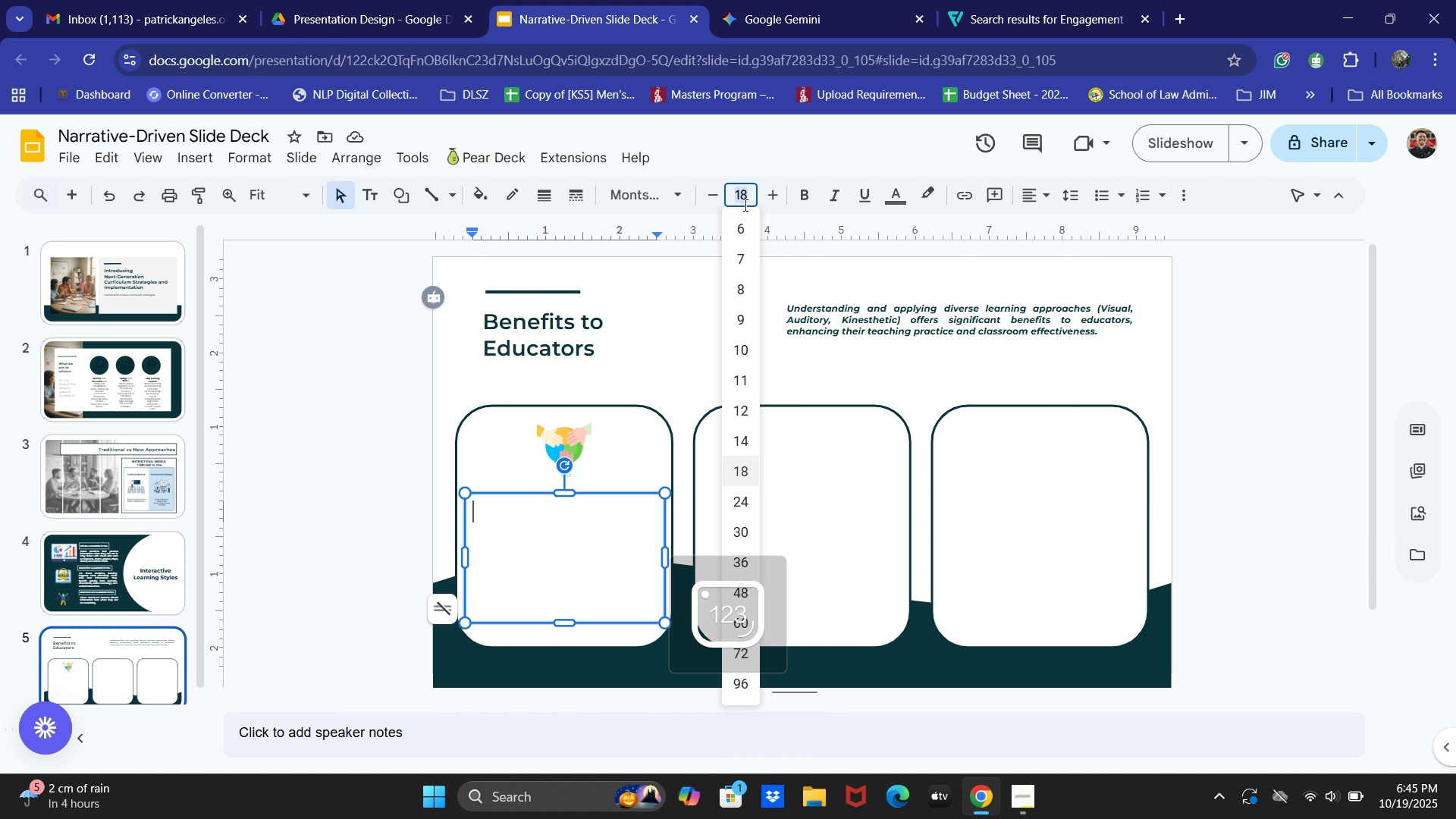 
key(Numpad2)
 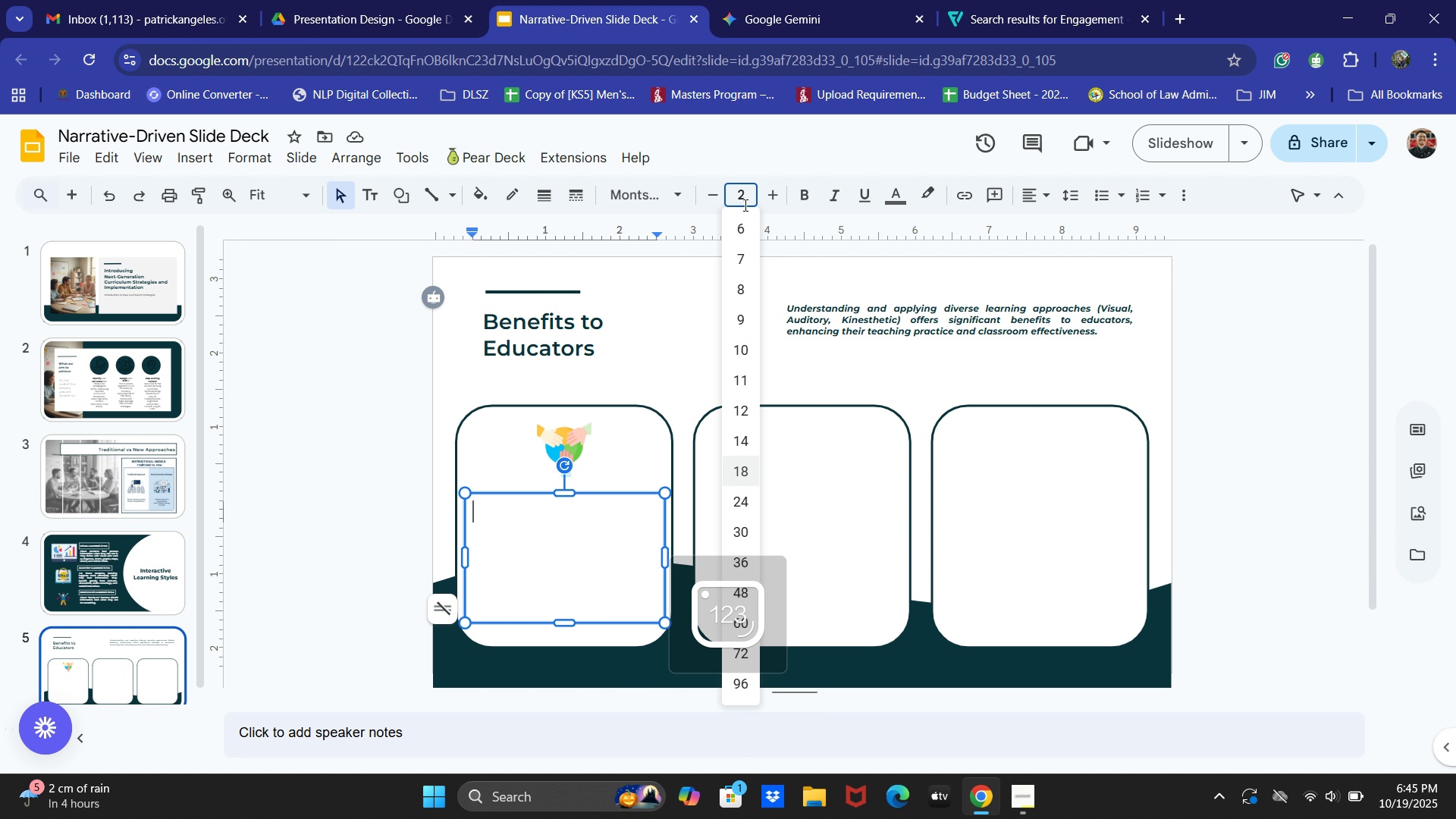 
key(Backspace)
 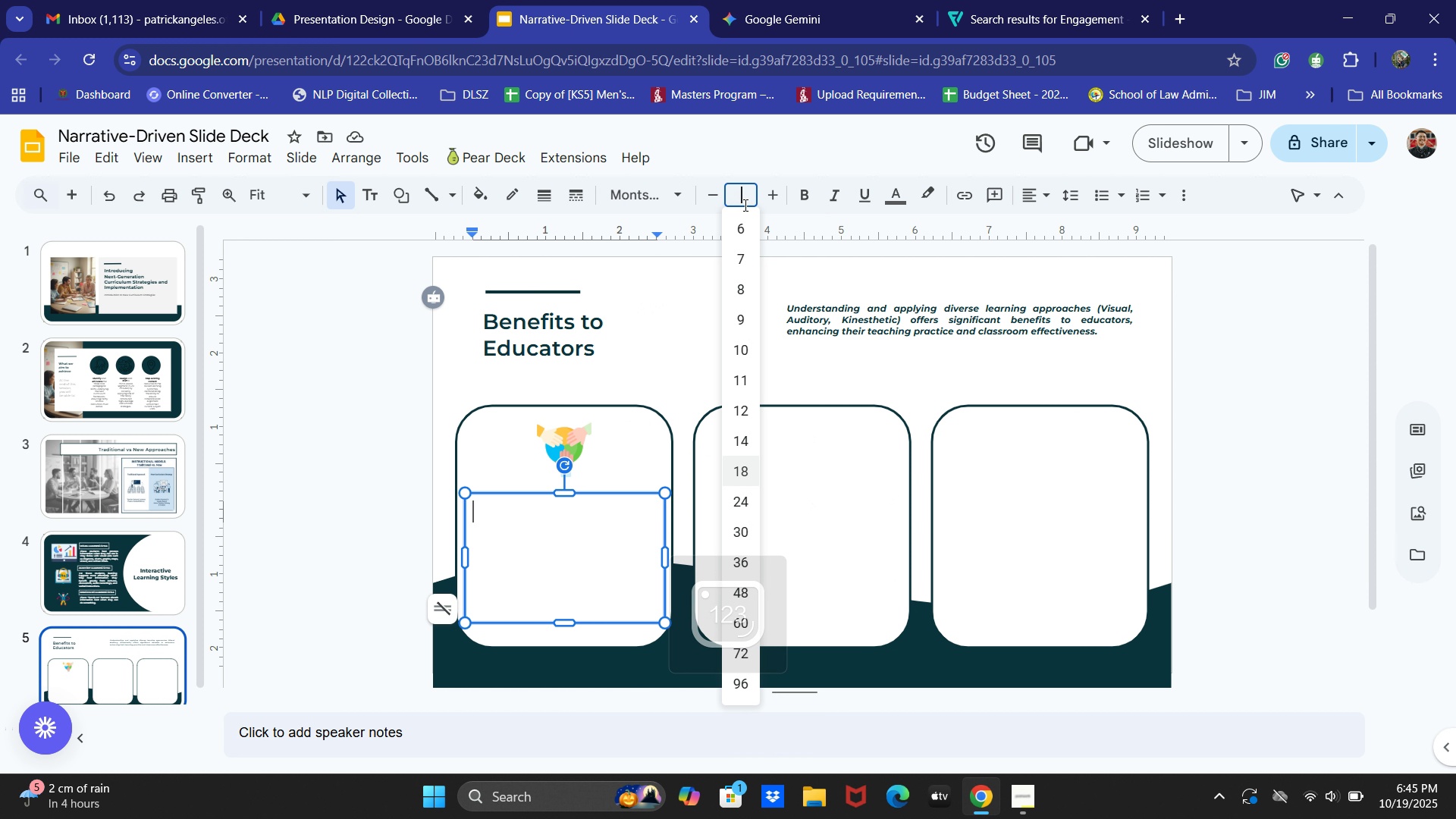 
key(Numpad1)
 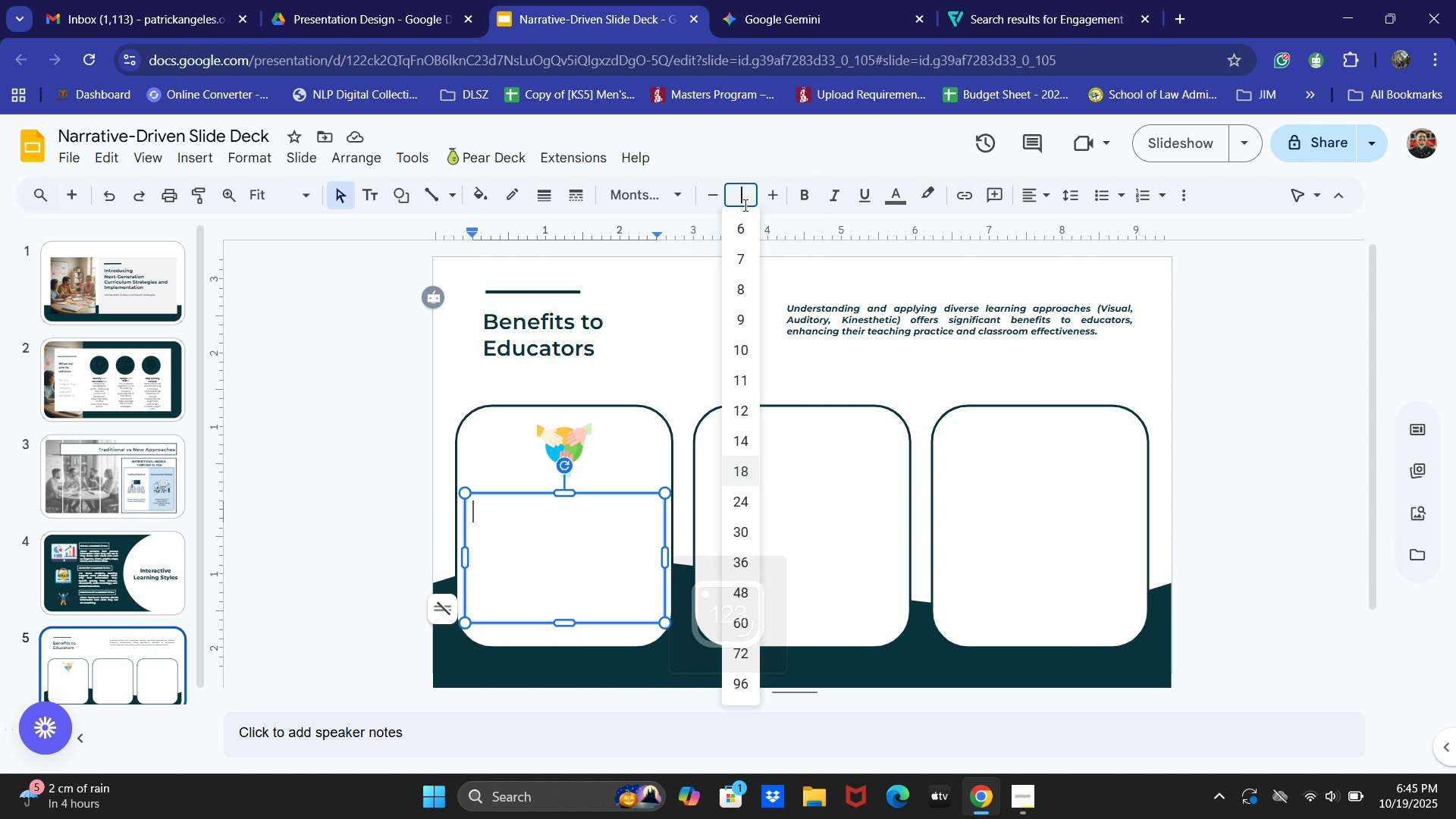 
key(Numpad3)
 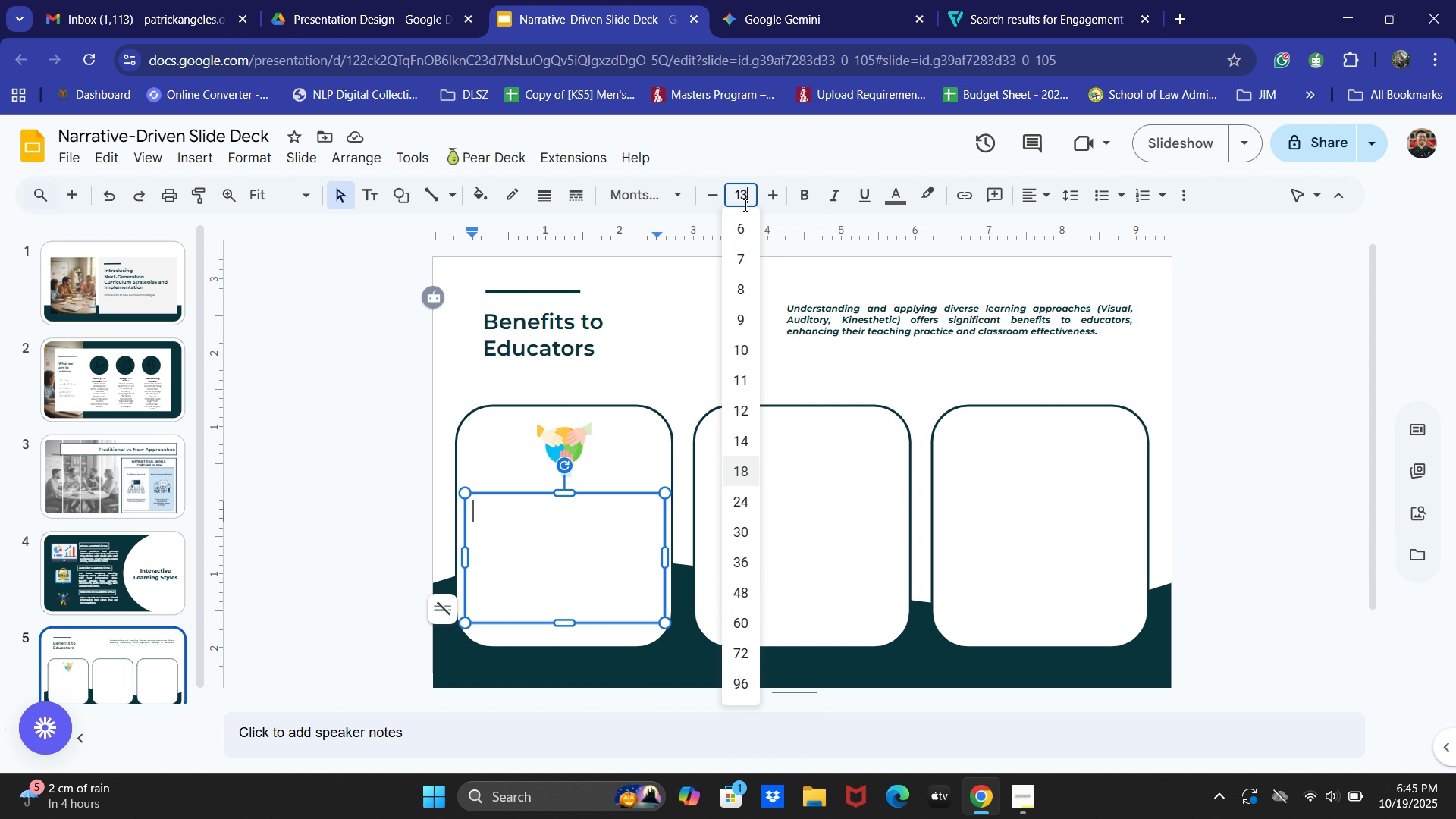 
key(NumpadEnter)
 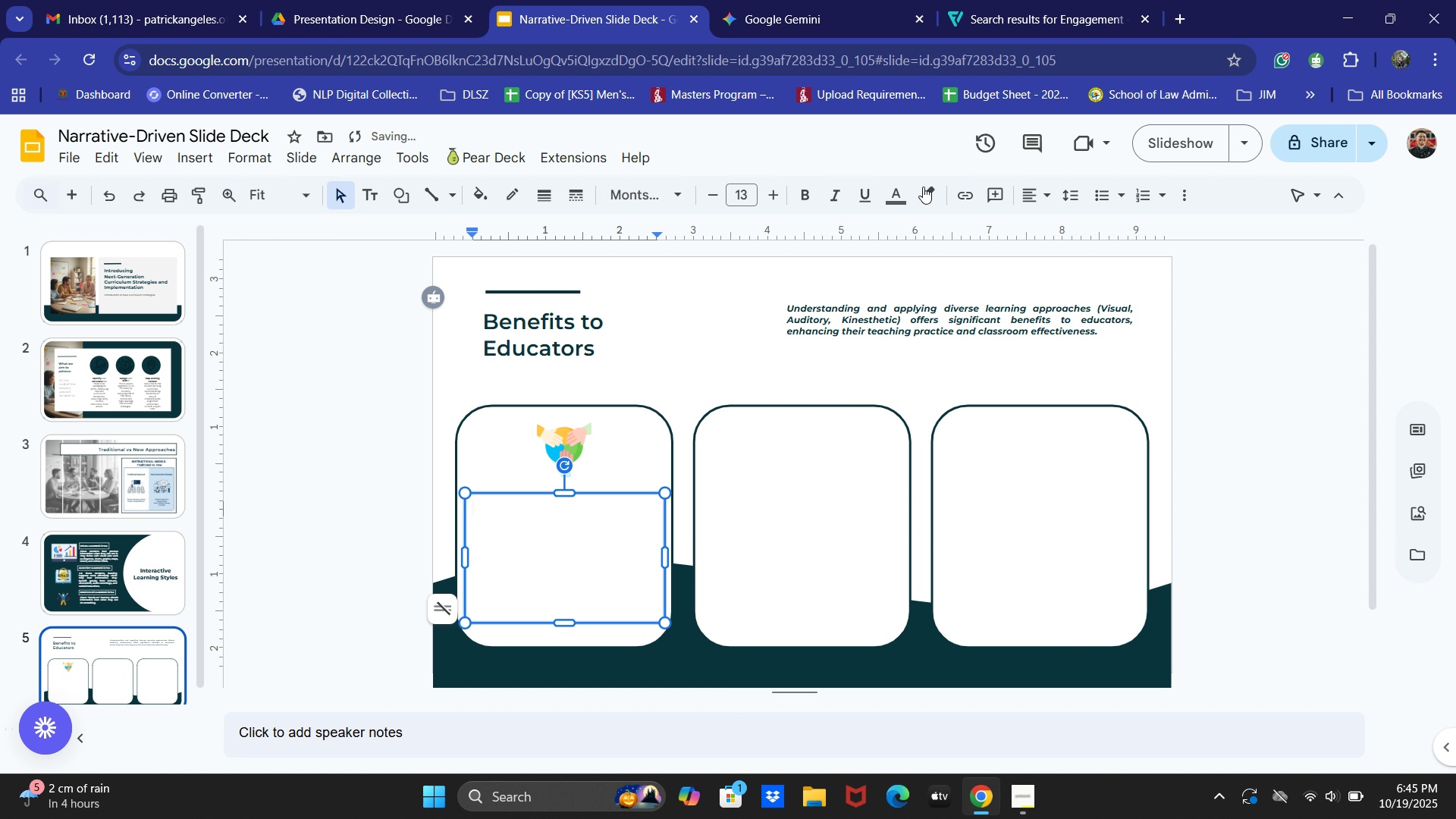 
left_click([896, 195])
 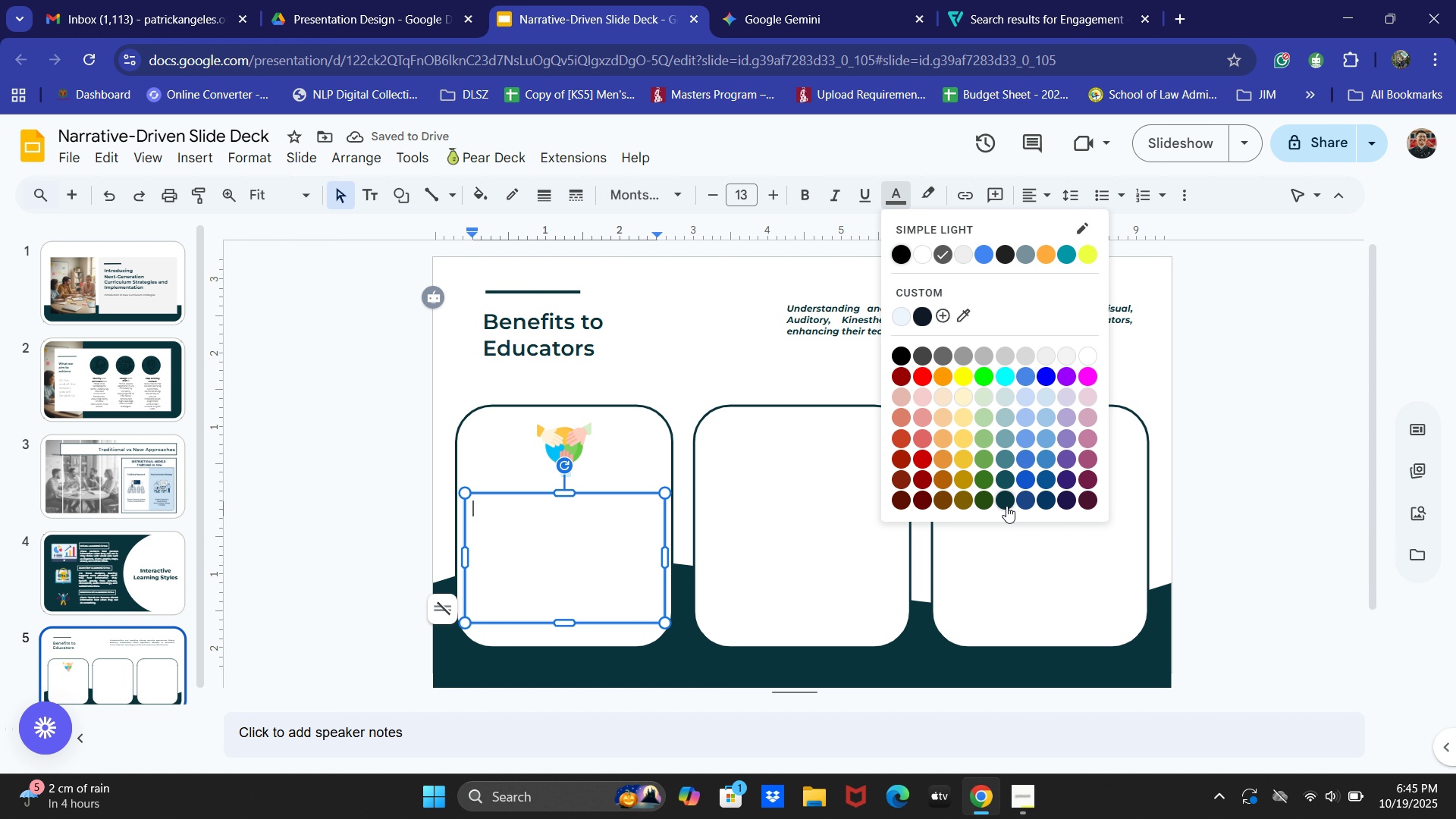 
left_click([1010, 503])
 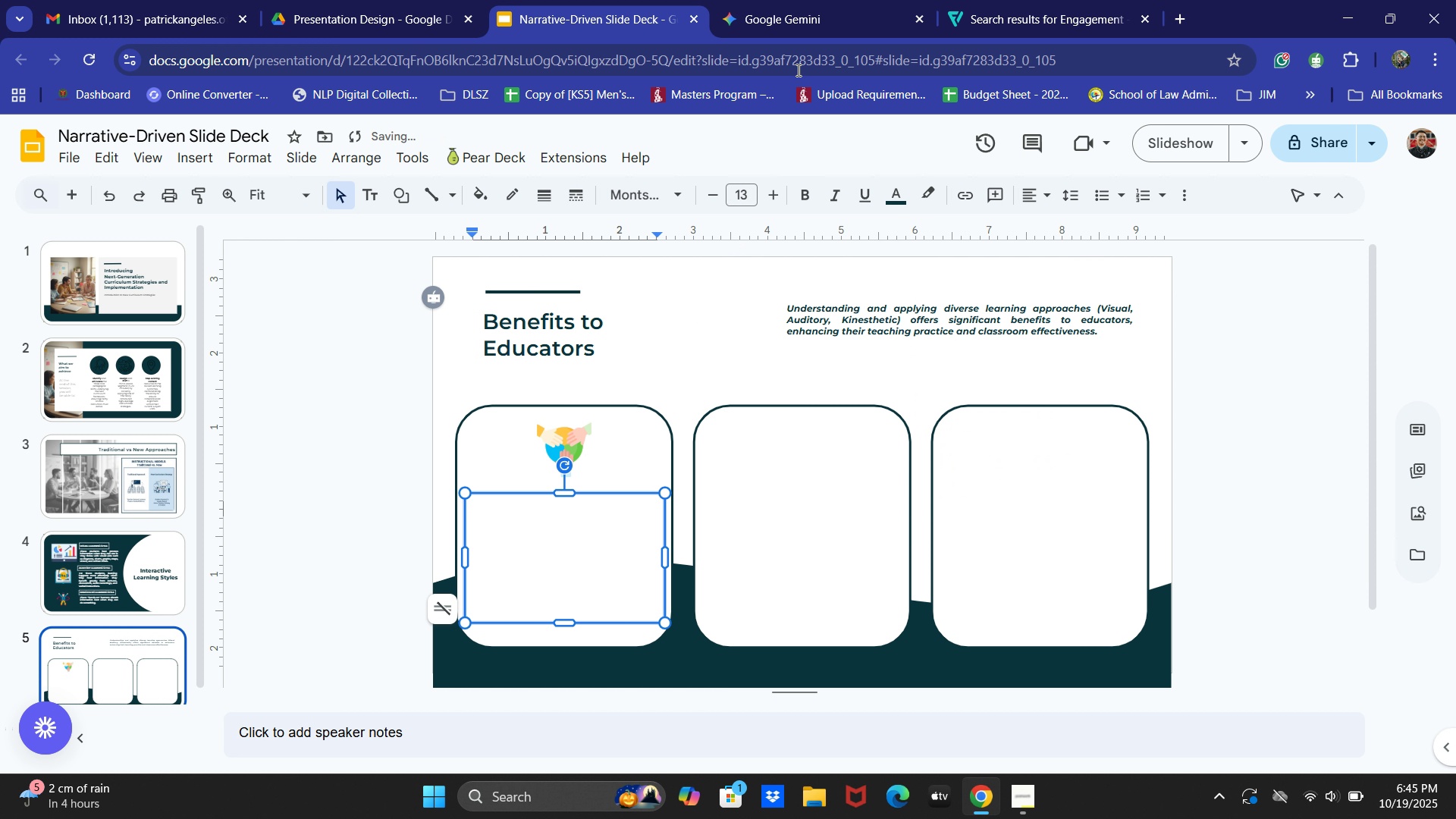 
double_click([764, 0])
 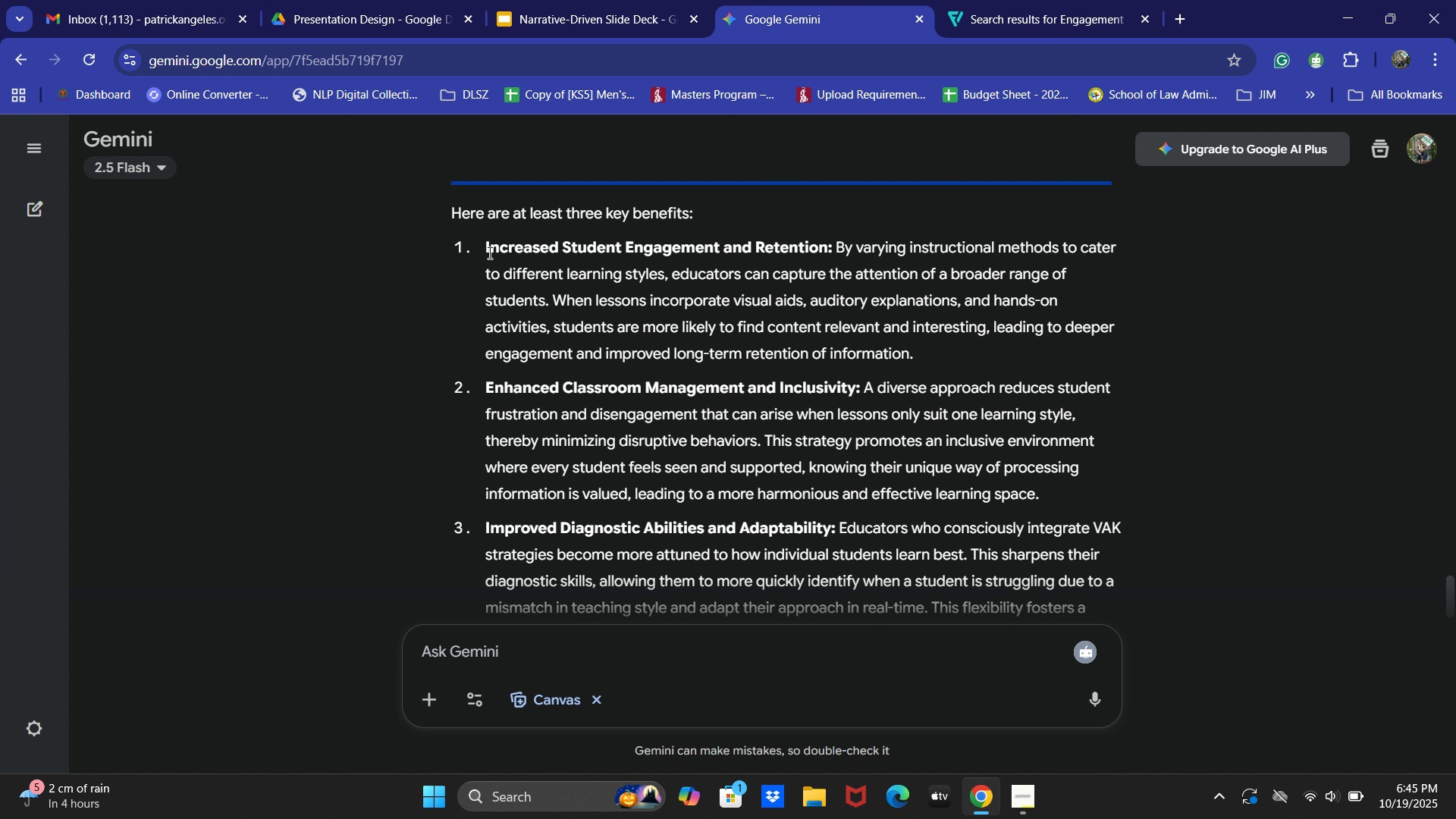 
left_click_drag(start_coordinate=[485, 250], to_coordinate=[832, 244])
 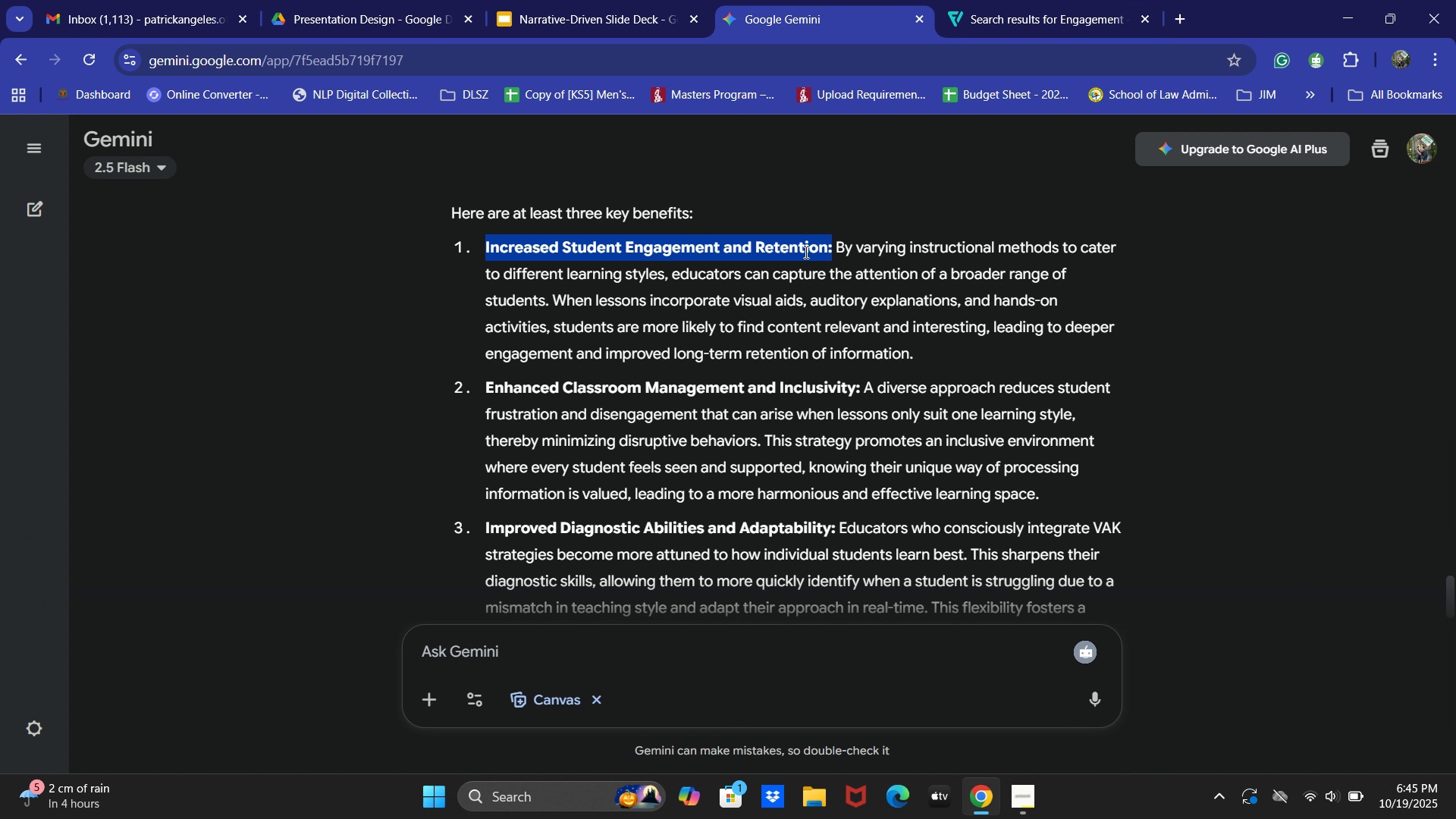 
key(Control+C)
 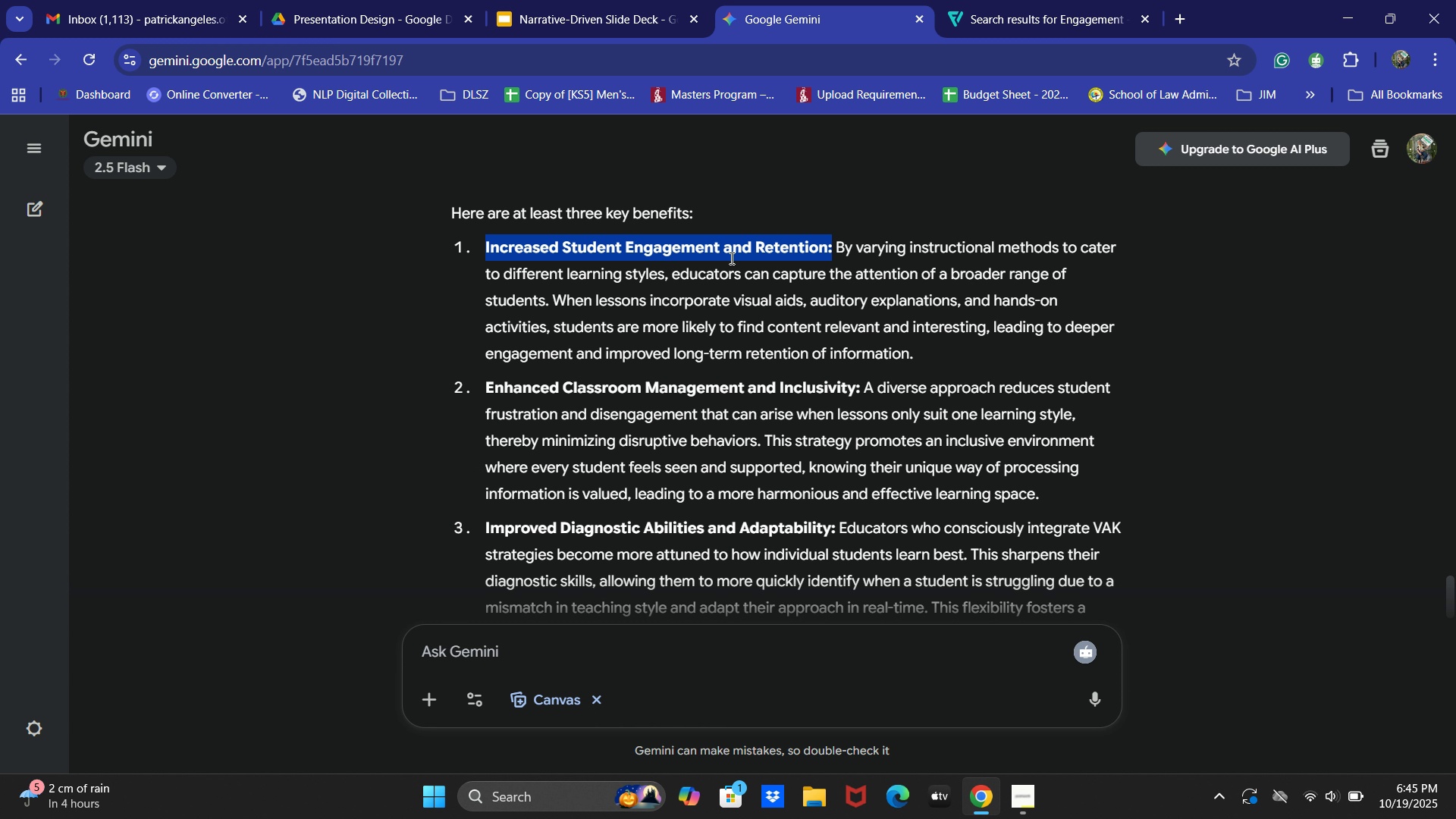 
left_click([706, 265])
 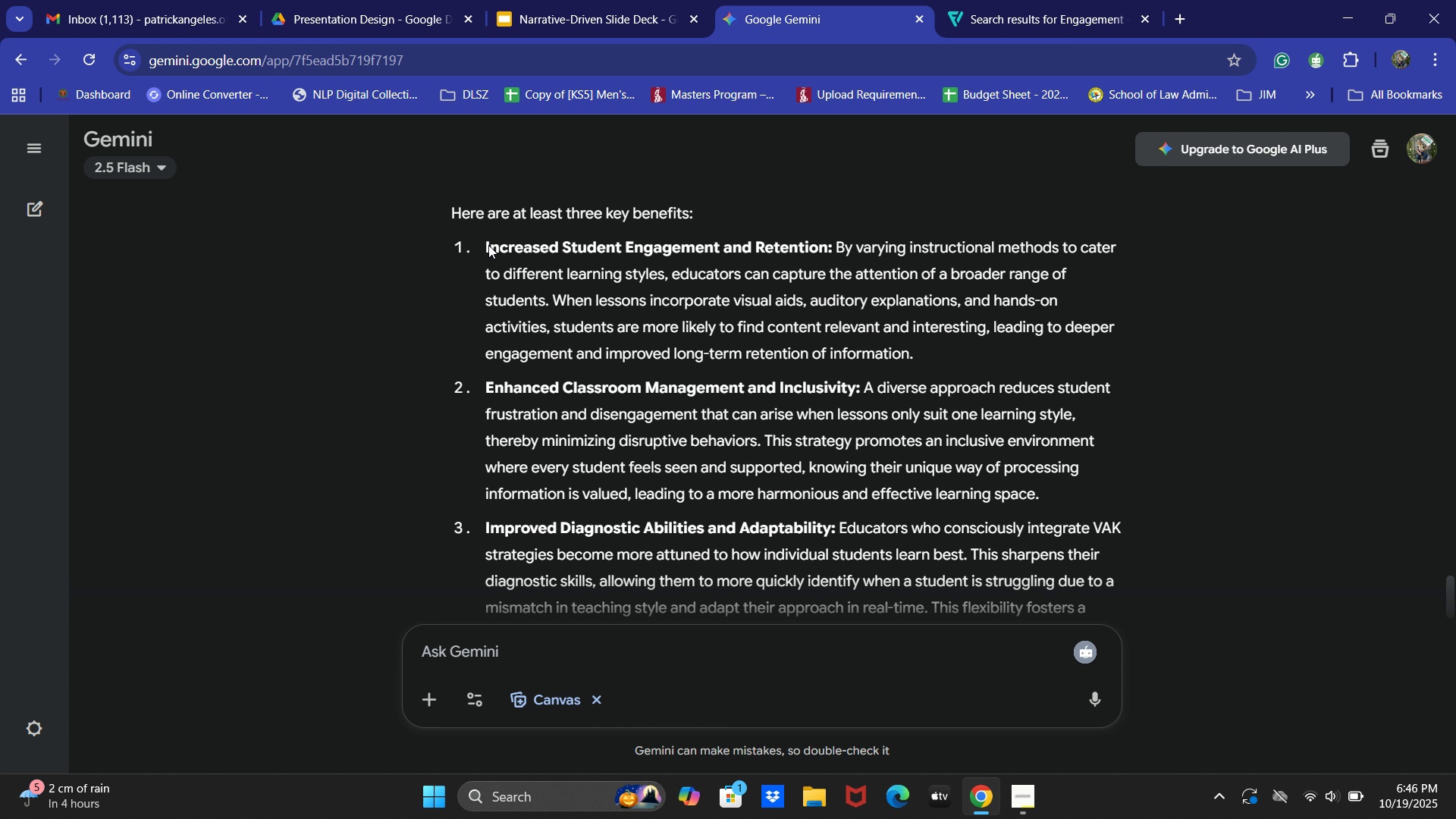 
left_click_drag(start_coordinate=[486, 245], to_coordinate=[825, 246])
 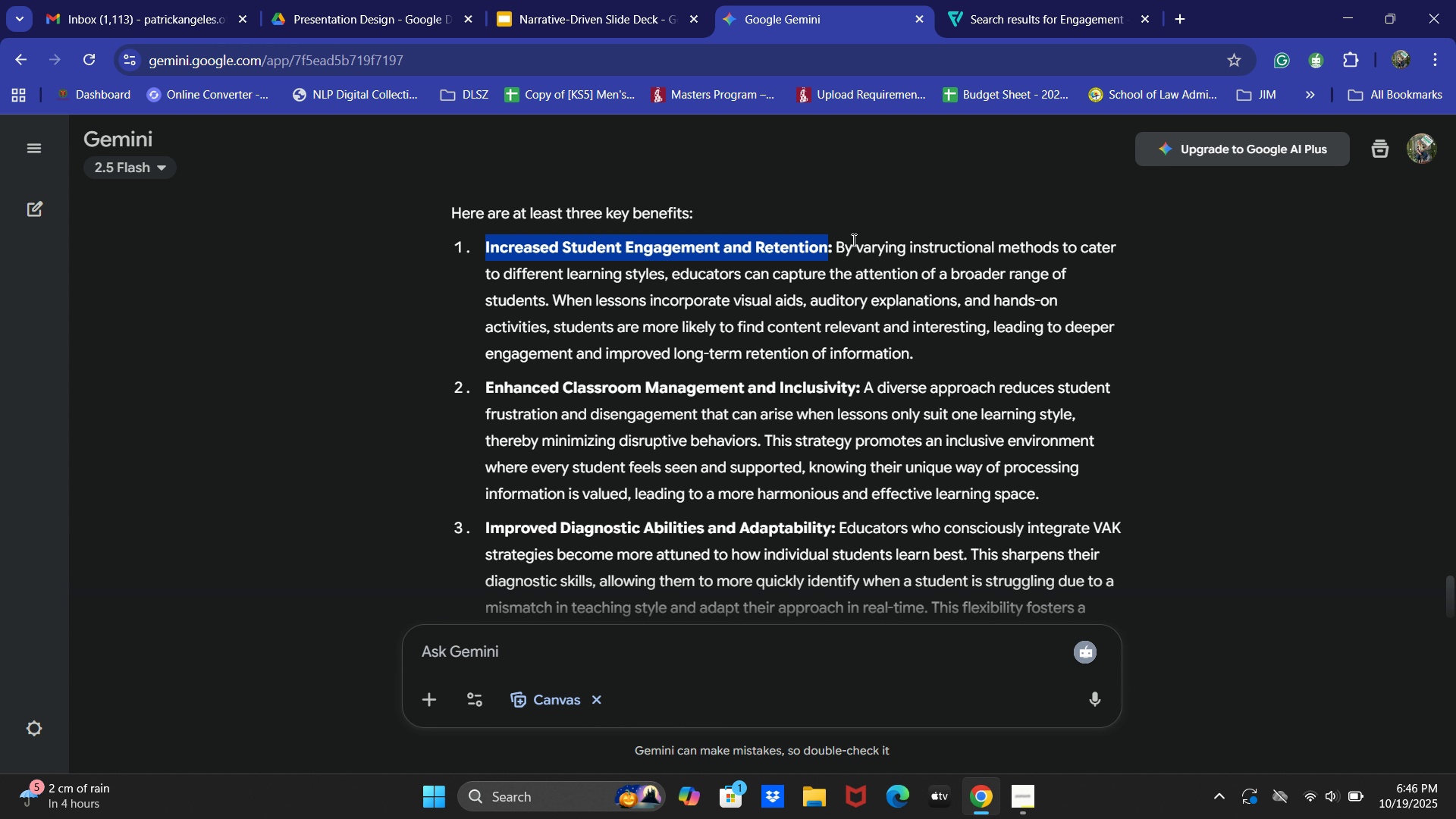 
key(Control+C)
 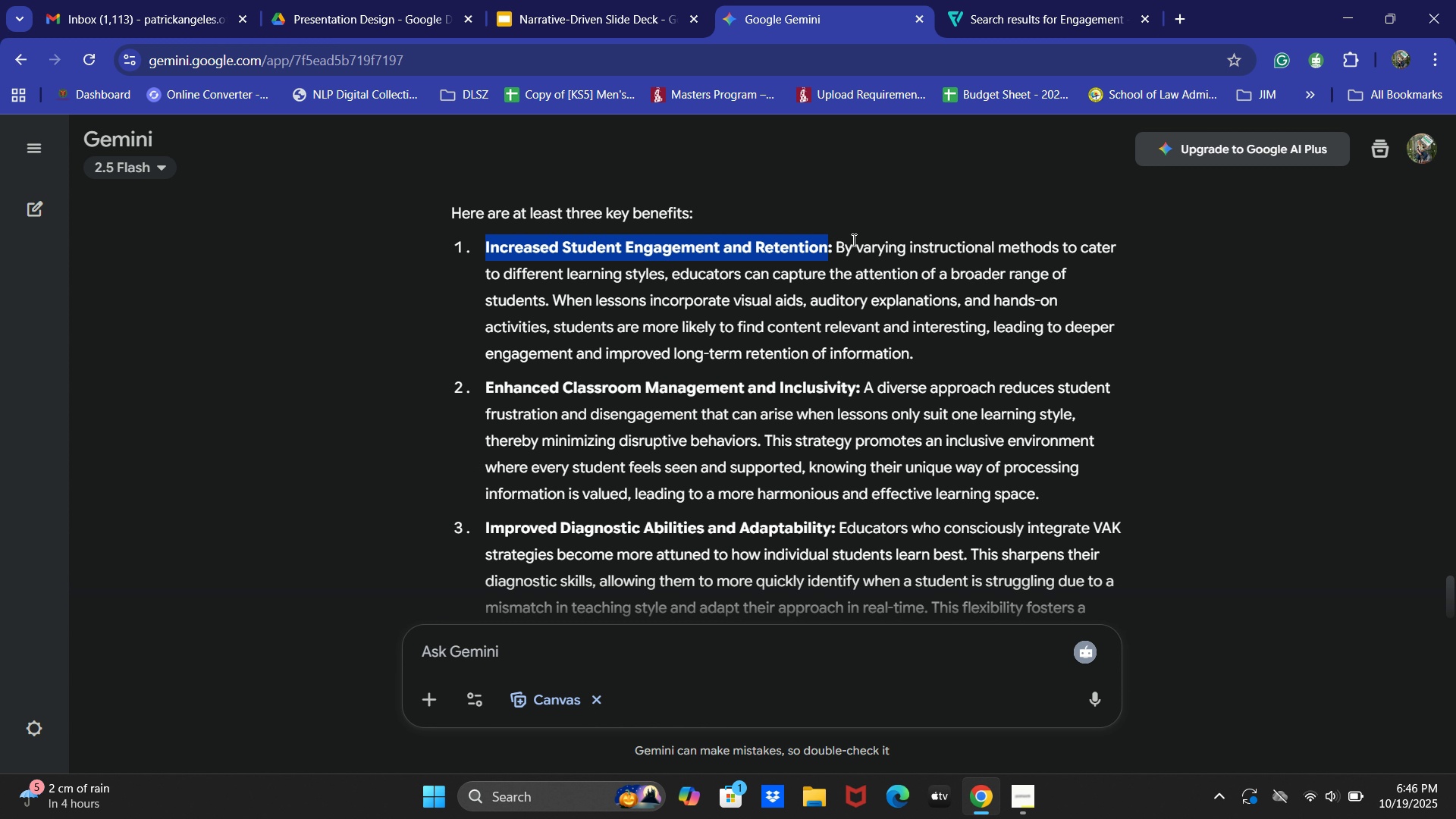 
key(Control+C)
 